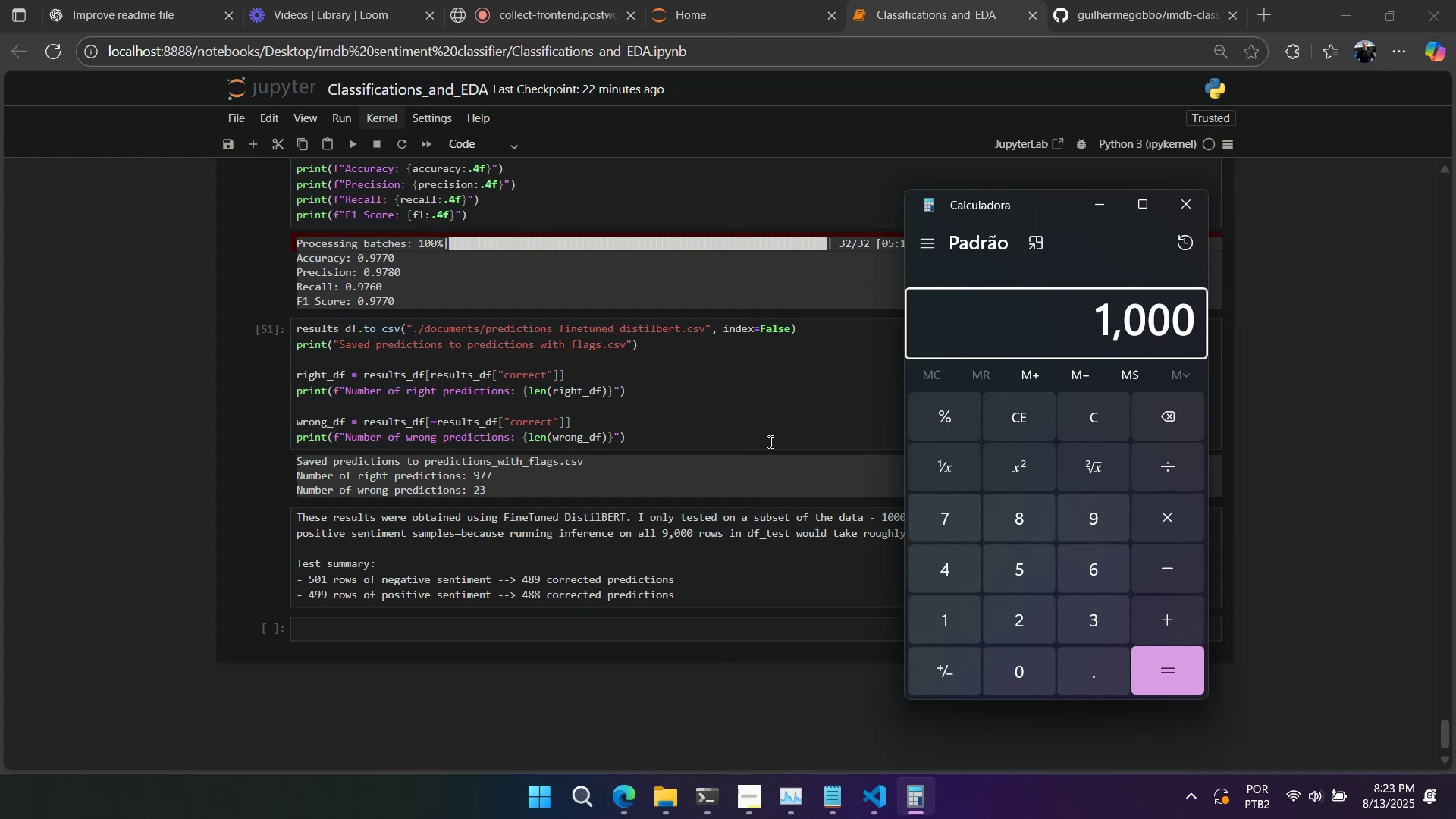 
wait(5.66)
 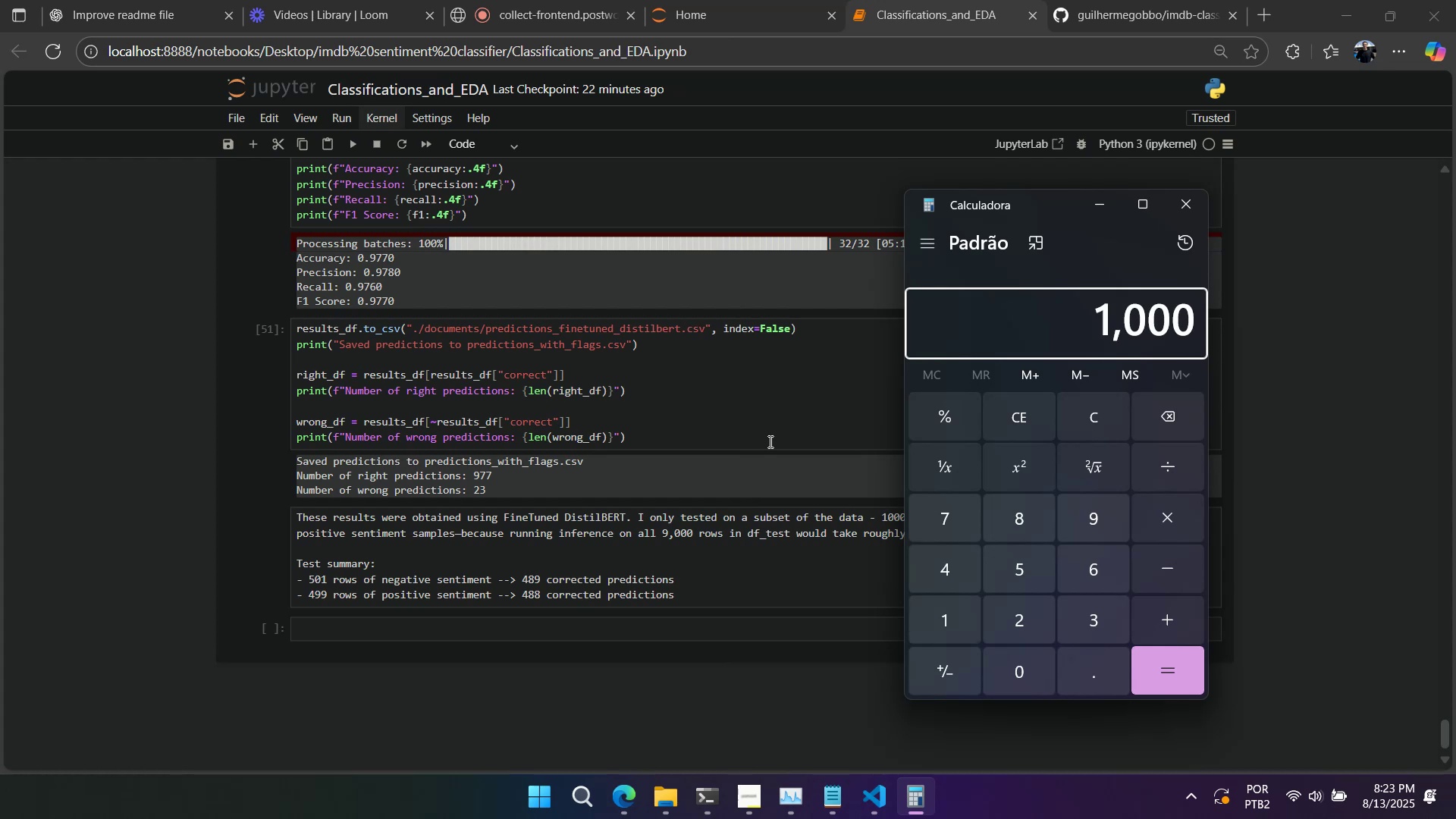 
scroll: coordinate [764, 438], scroll_direction: up, amount: 20.0
 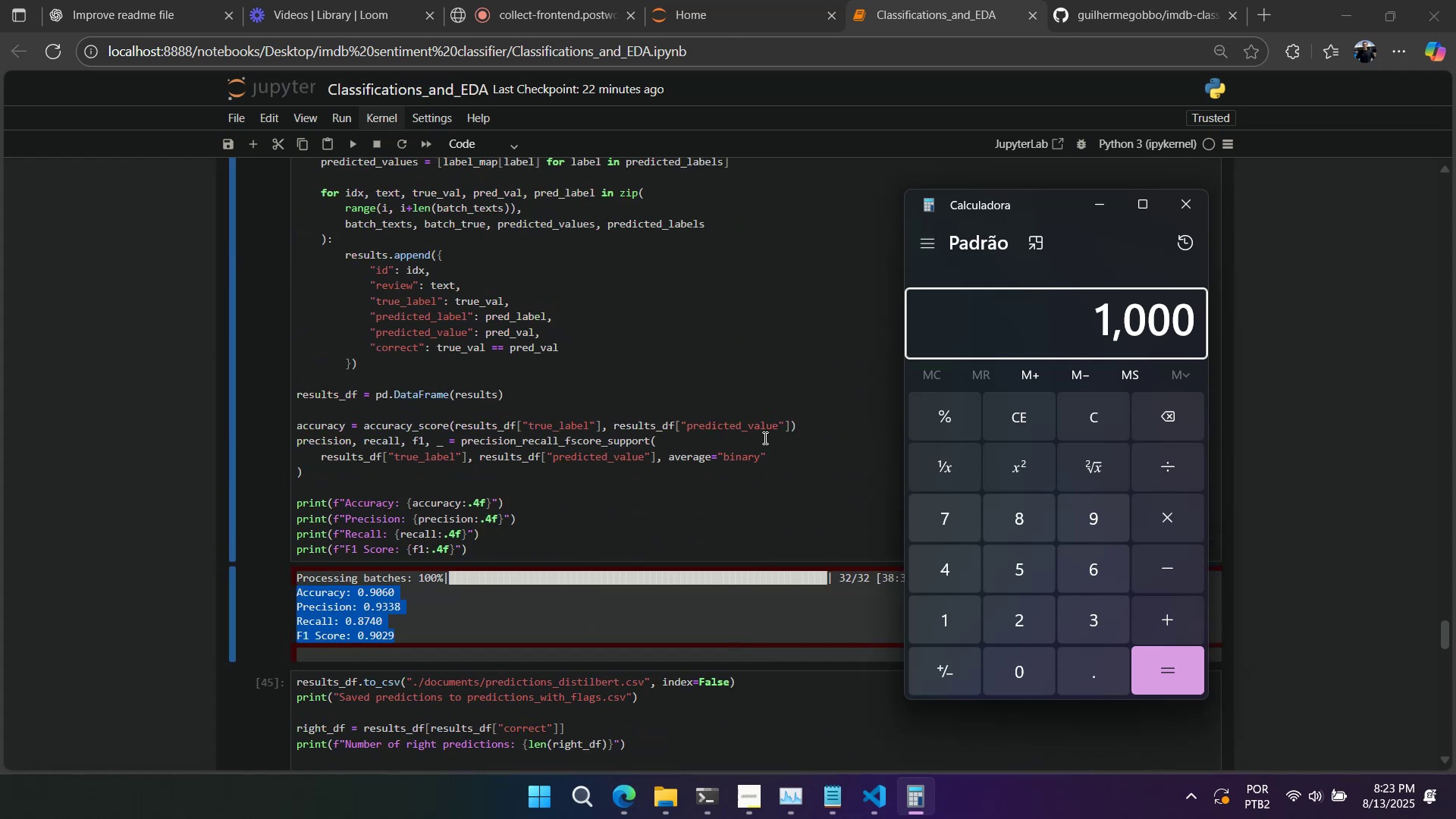 
scroll: coordinate [764, 438], scroll_direction: none, amount: 0.0
 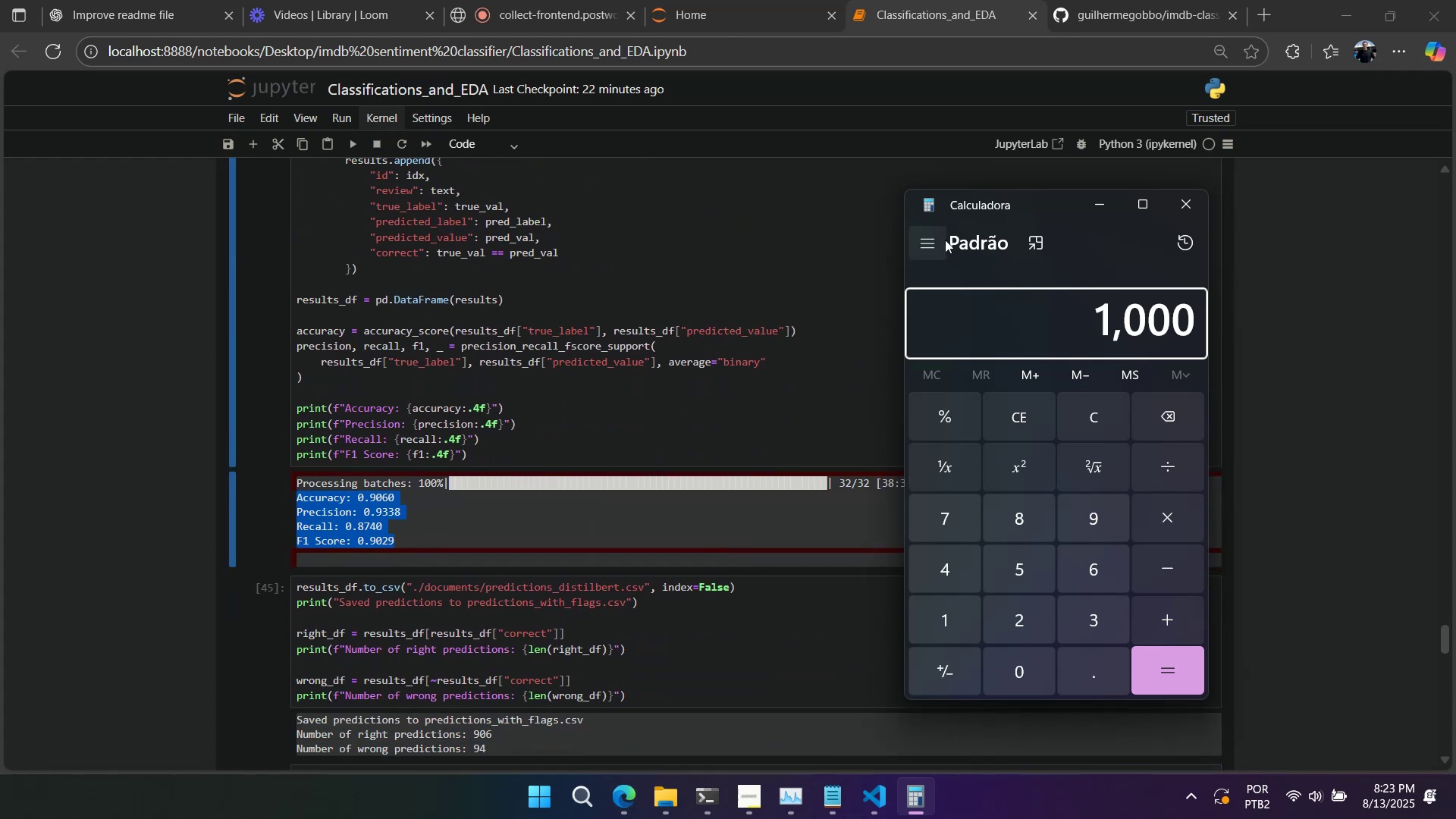 
left_click_drag(start_coordinate=[988, 210], to_coordinate=[1064, 206])
 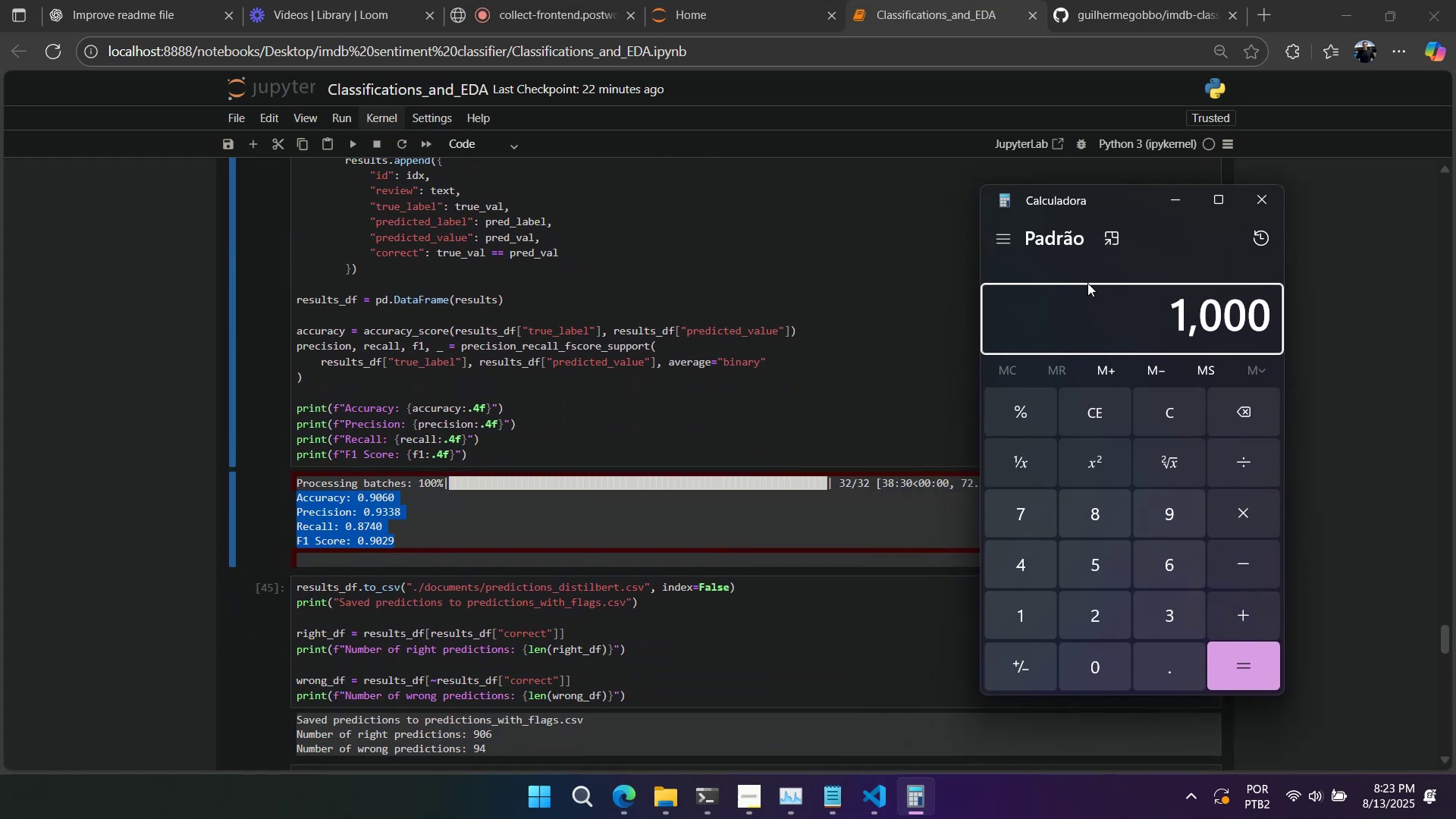 
left_click([1091, 303])
 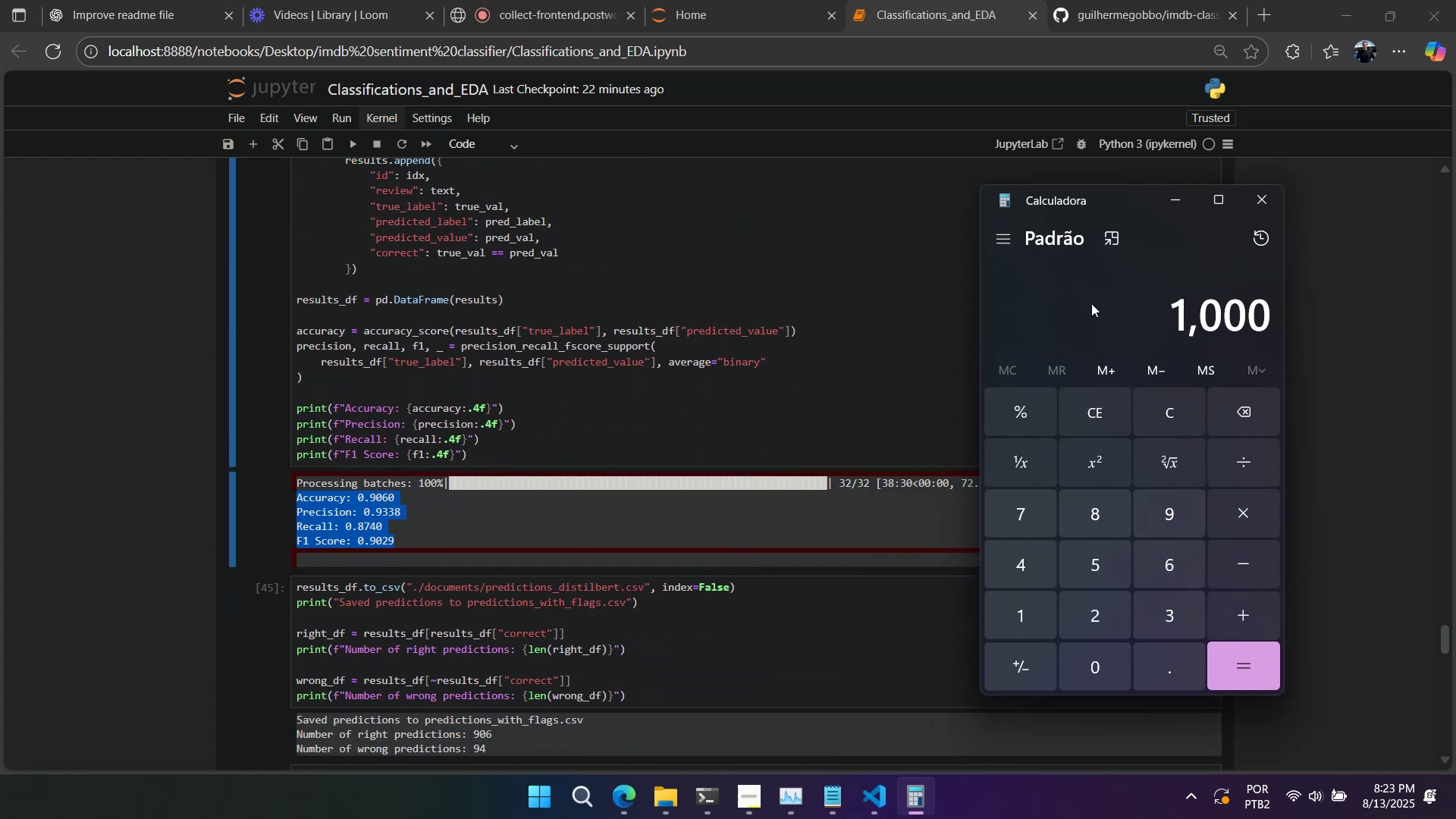 
key(Escape)
 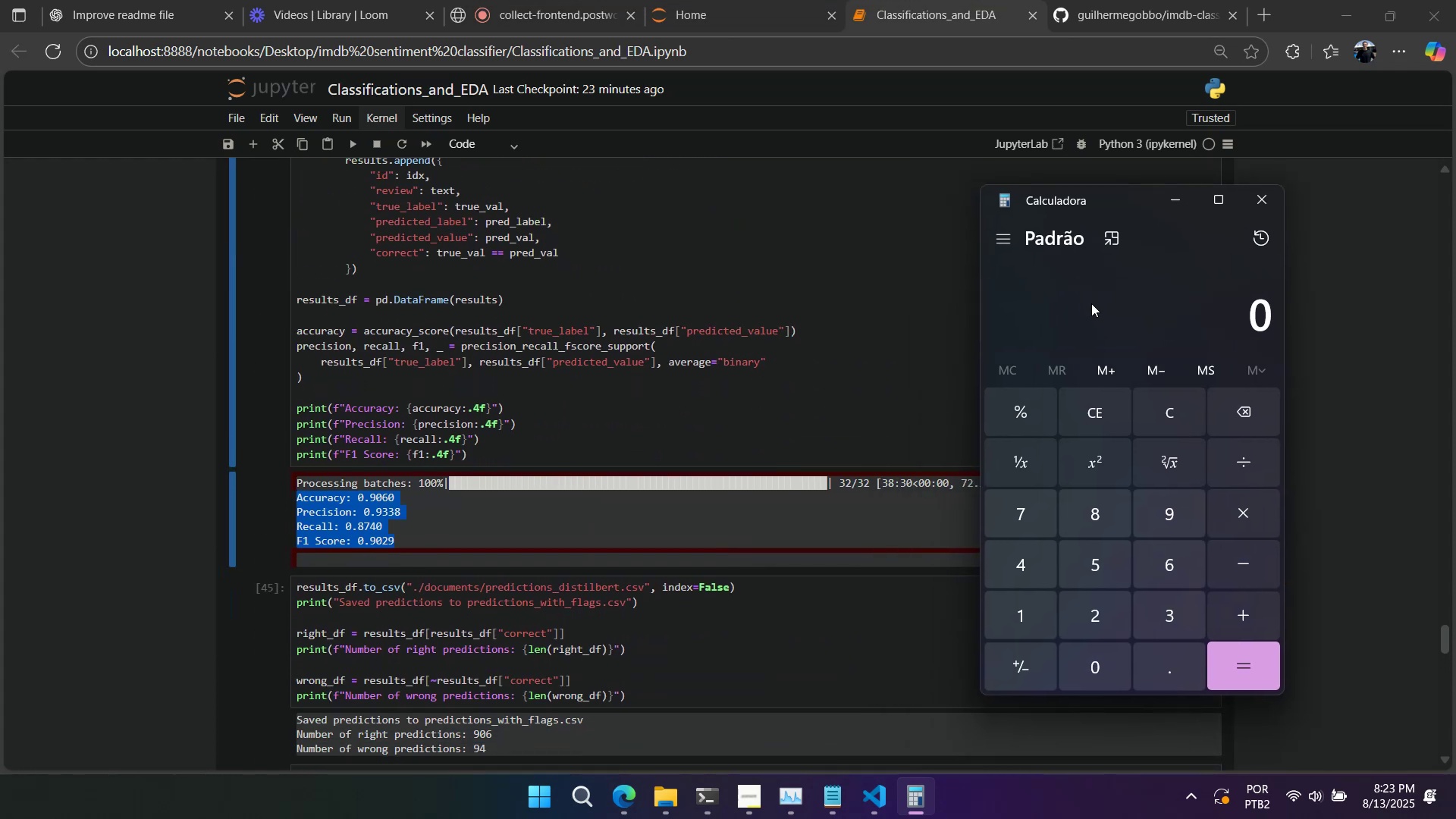 
key(Numpad3)
 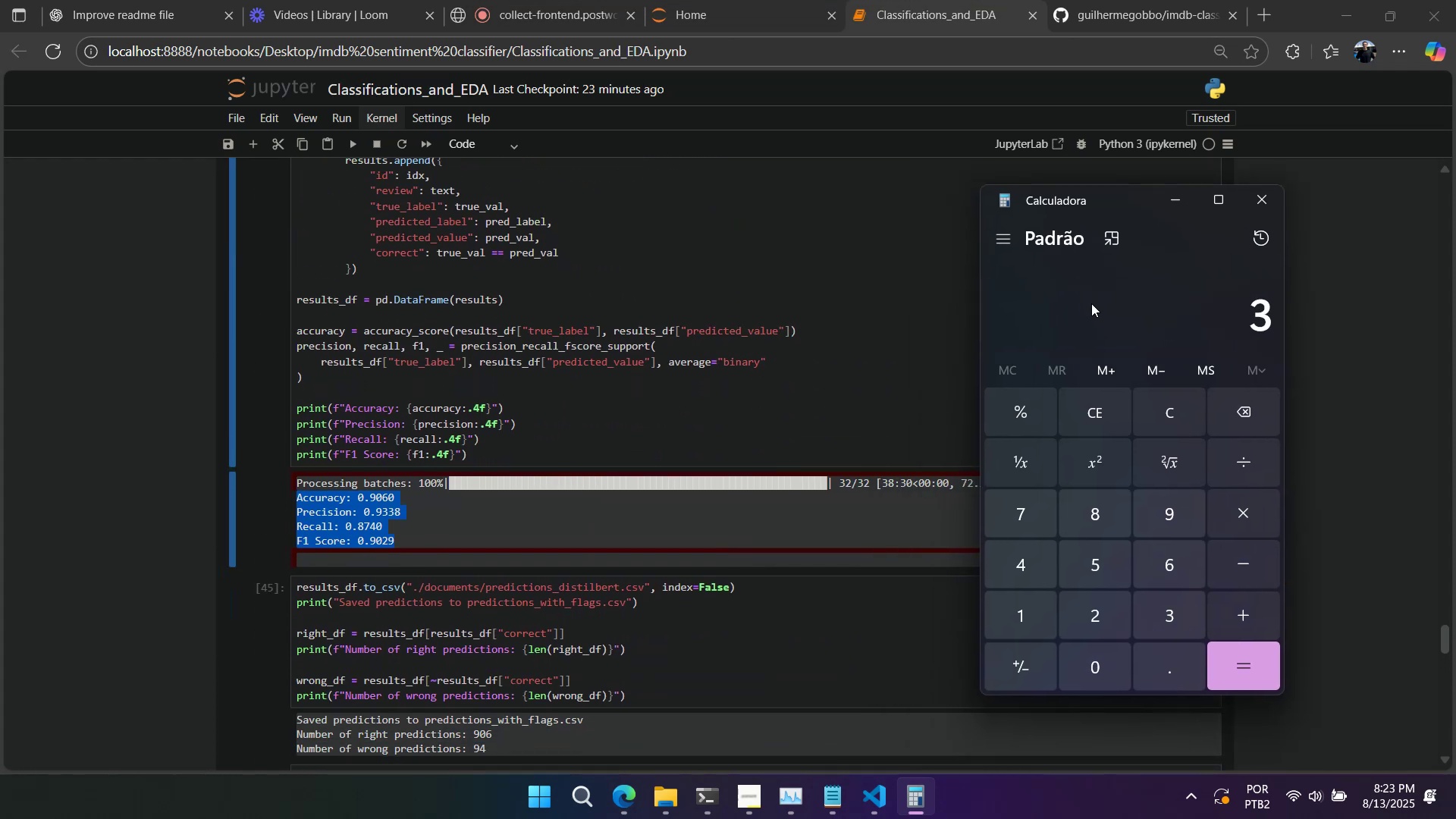 
key(Numpad2)
 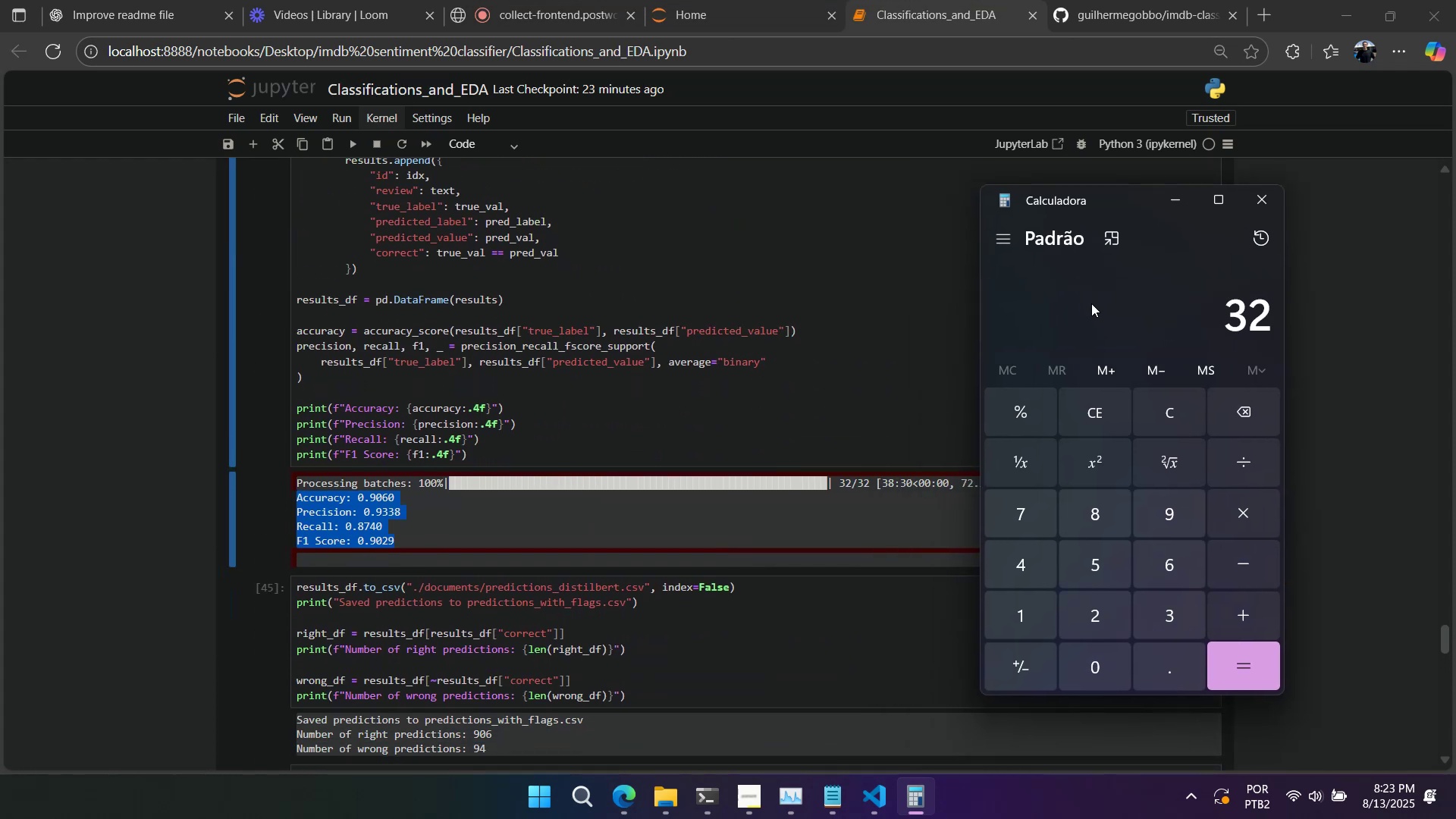 
key(NumpadMultiply)
 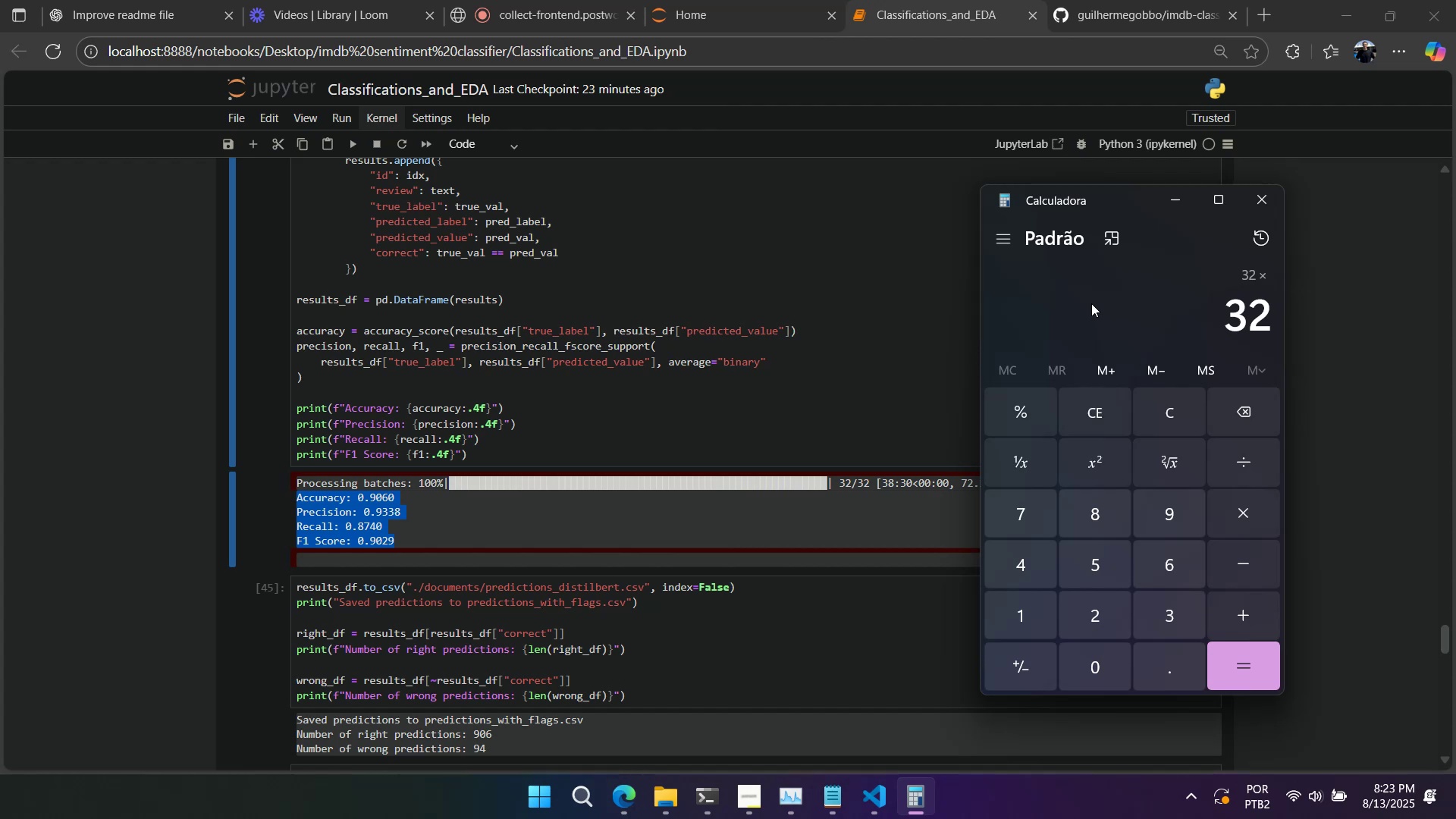 
key(Escape)
 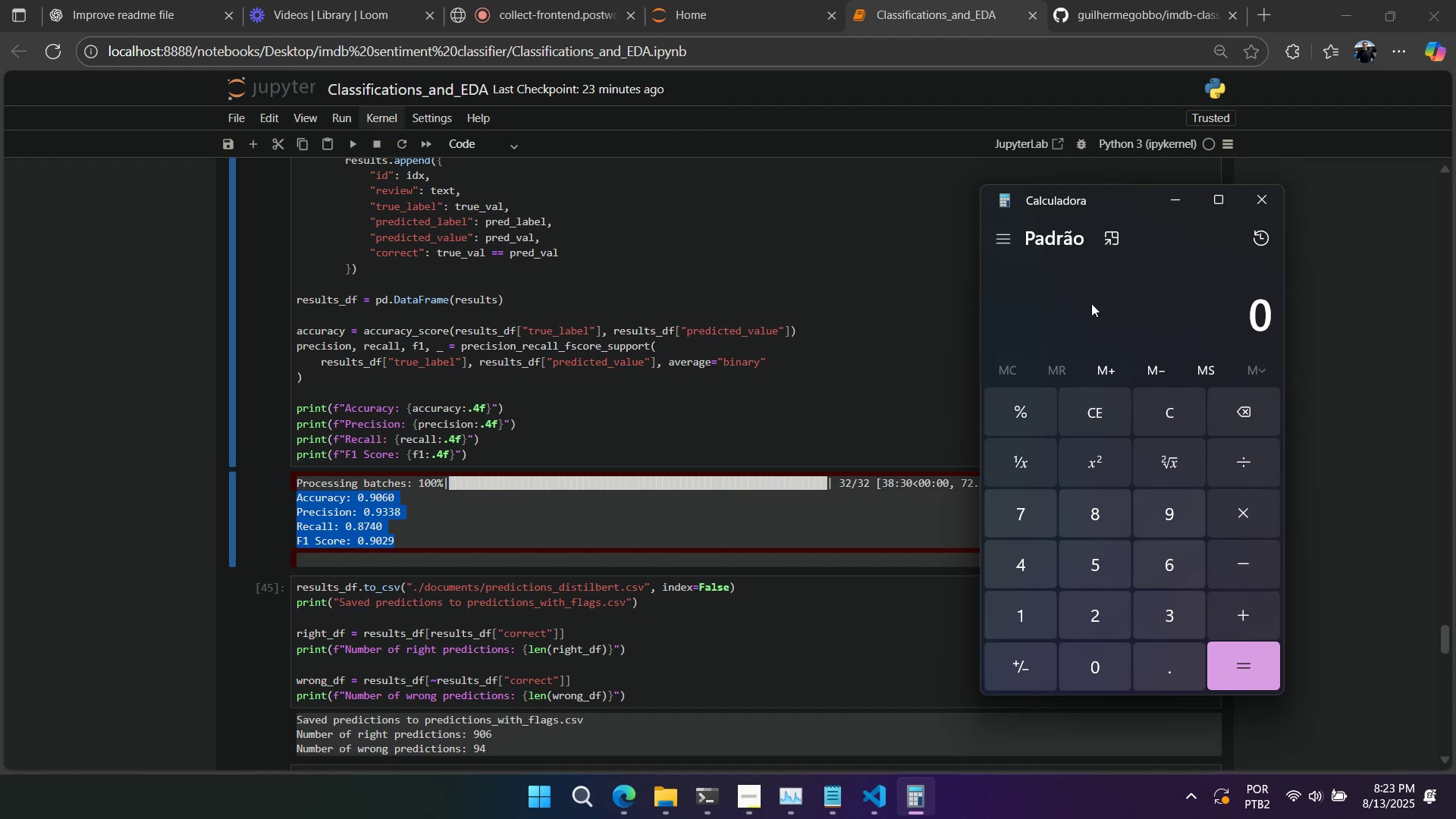 
key(Numpad1)
 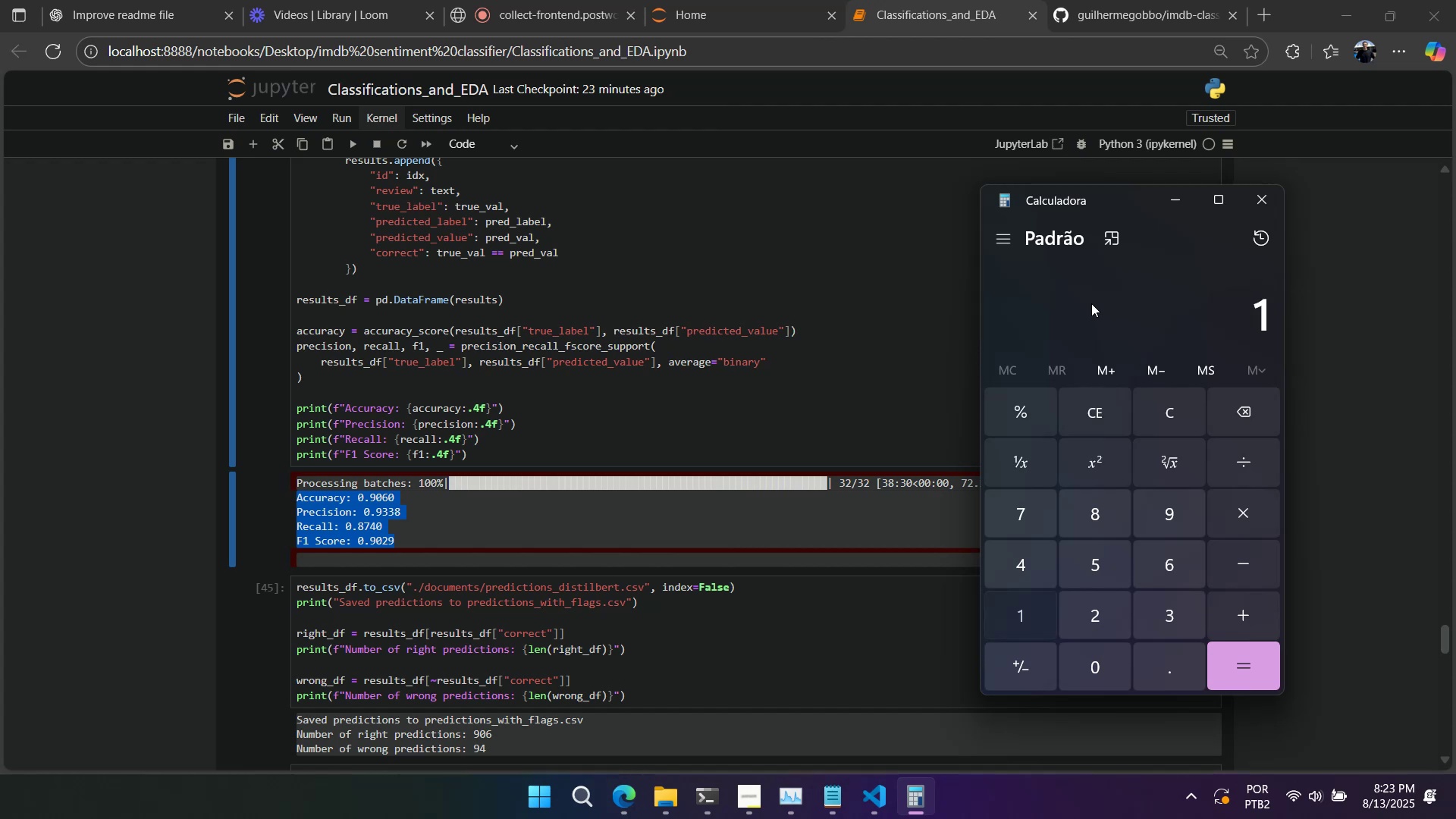 
key(Numpad0)
 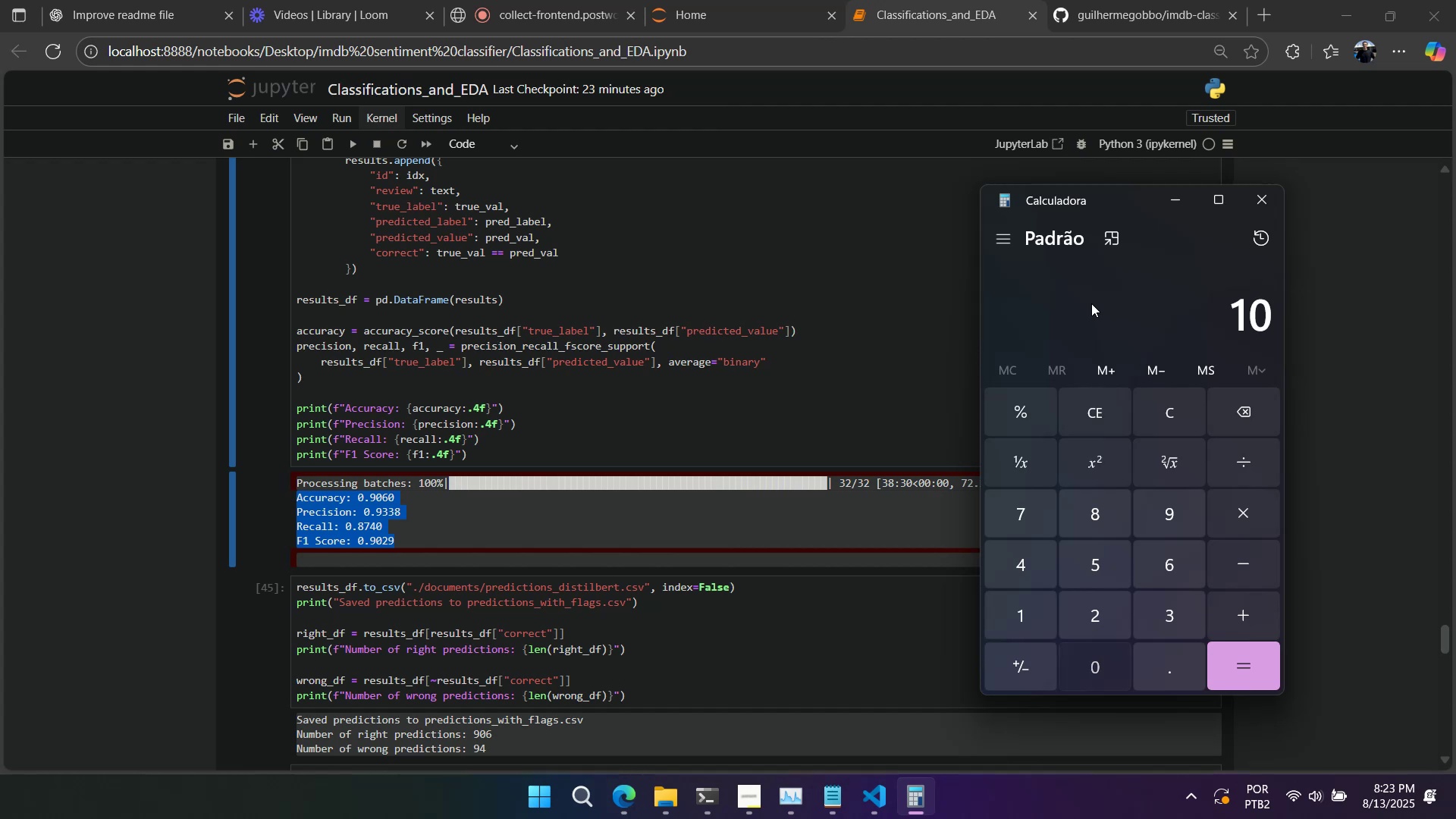 
key(Numpad0)
 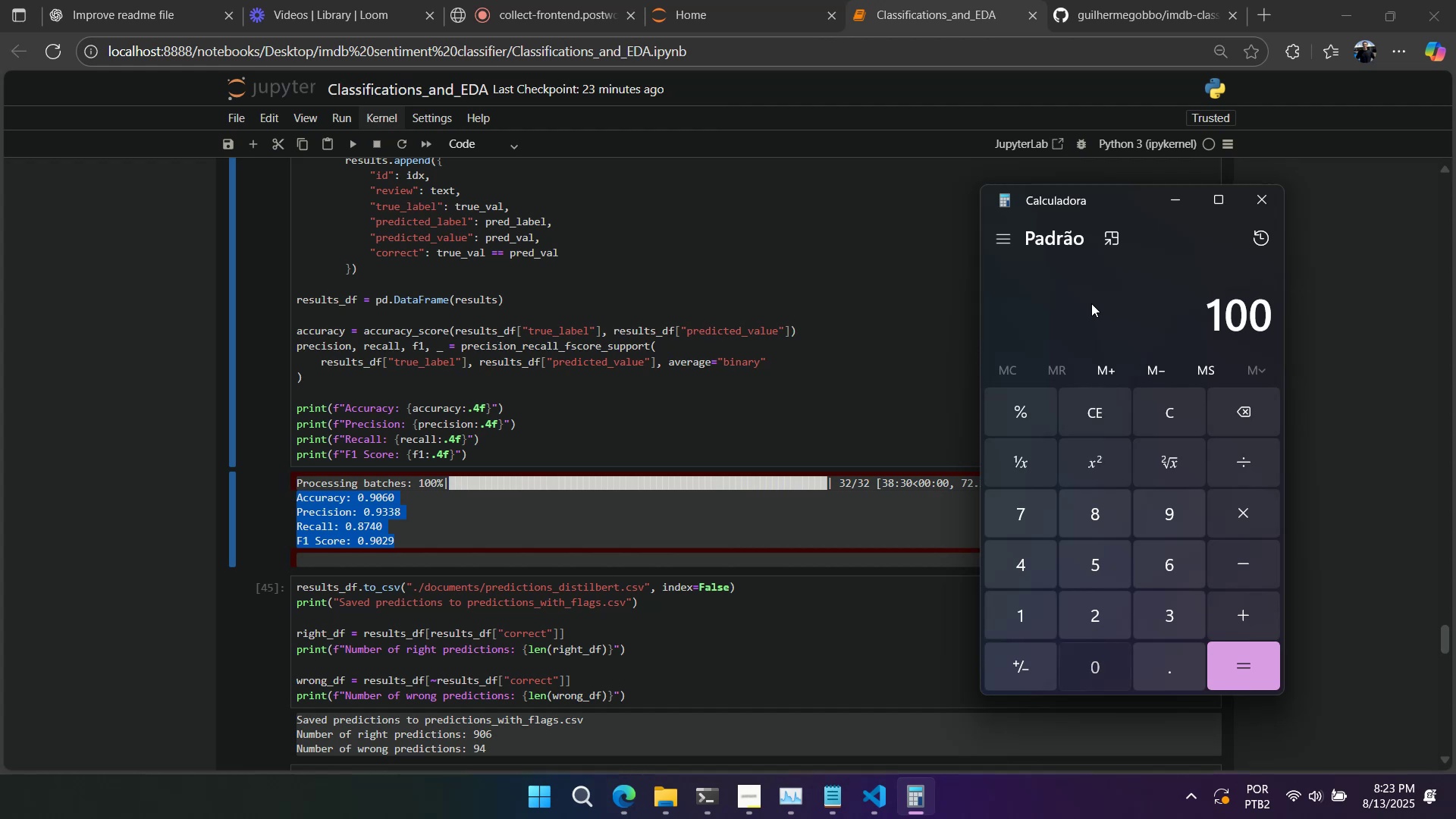 
key(Numpad0)
 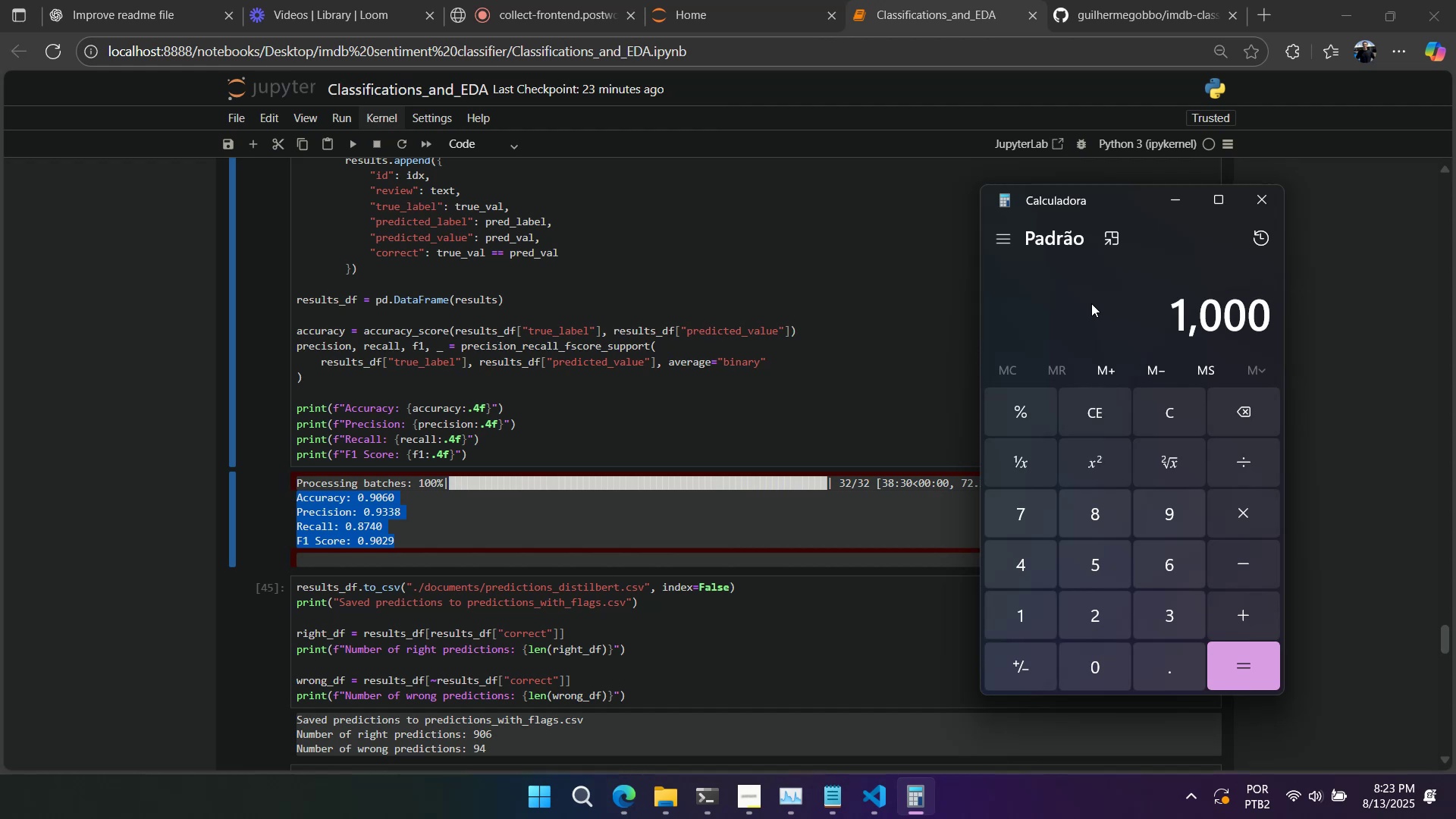 
key(Escape)
 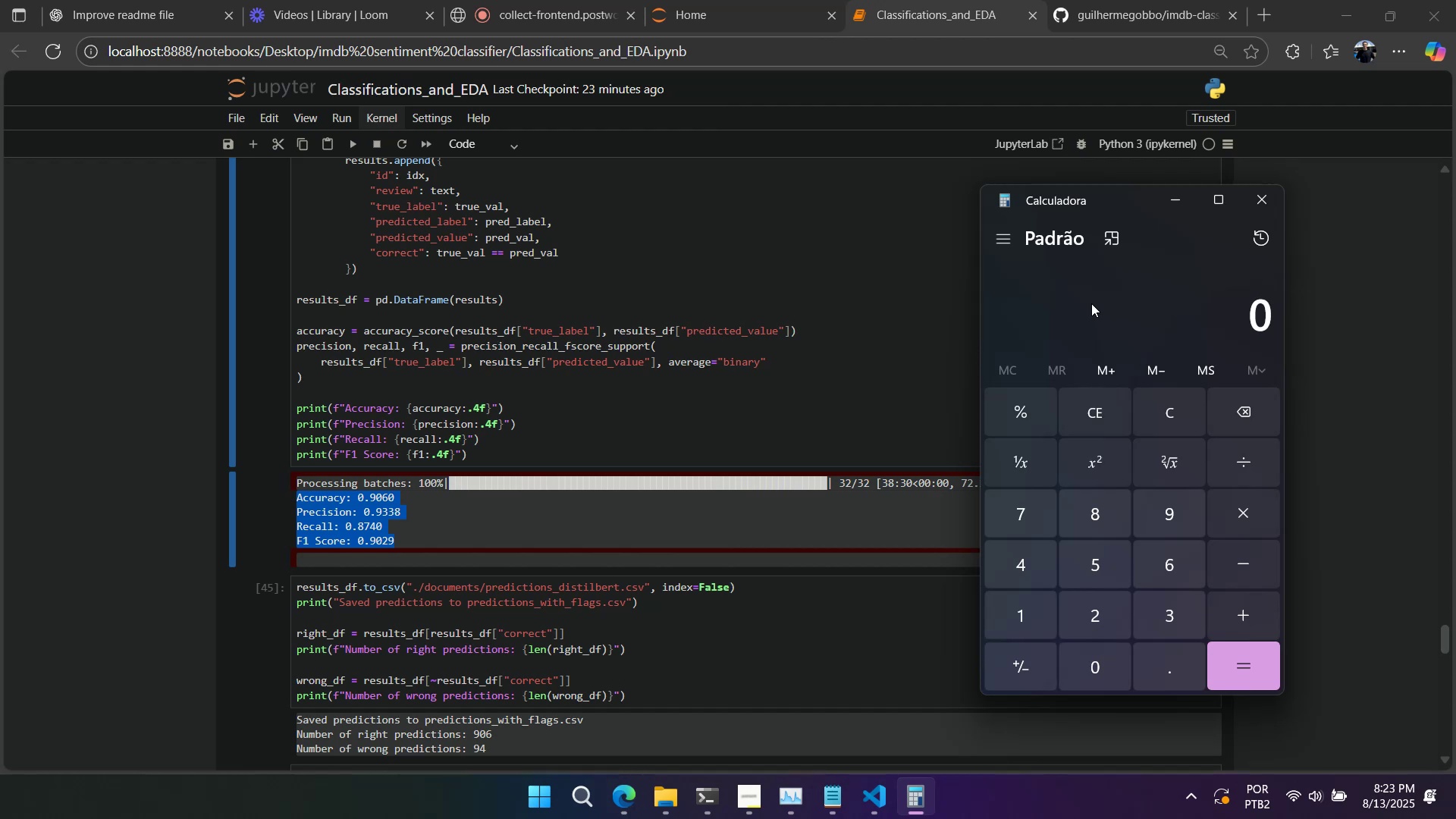 
key(Escape)
 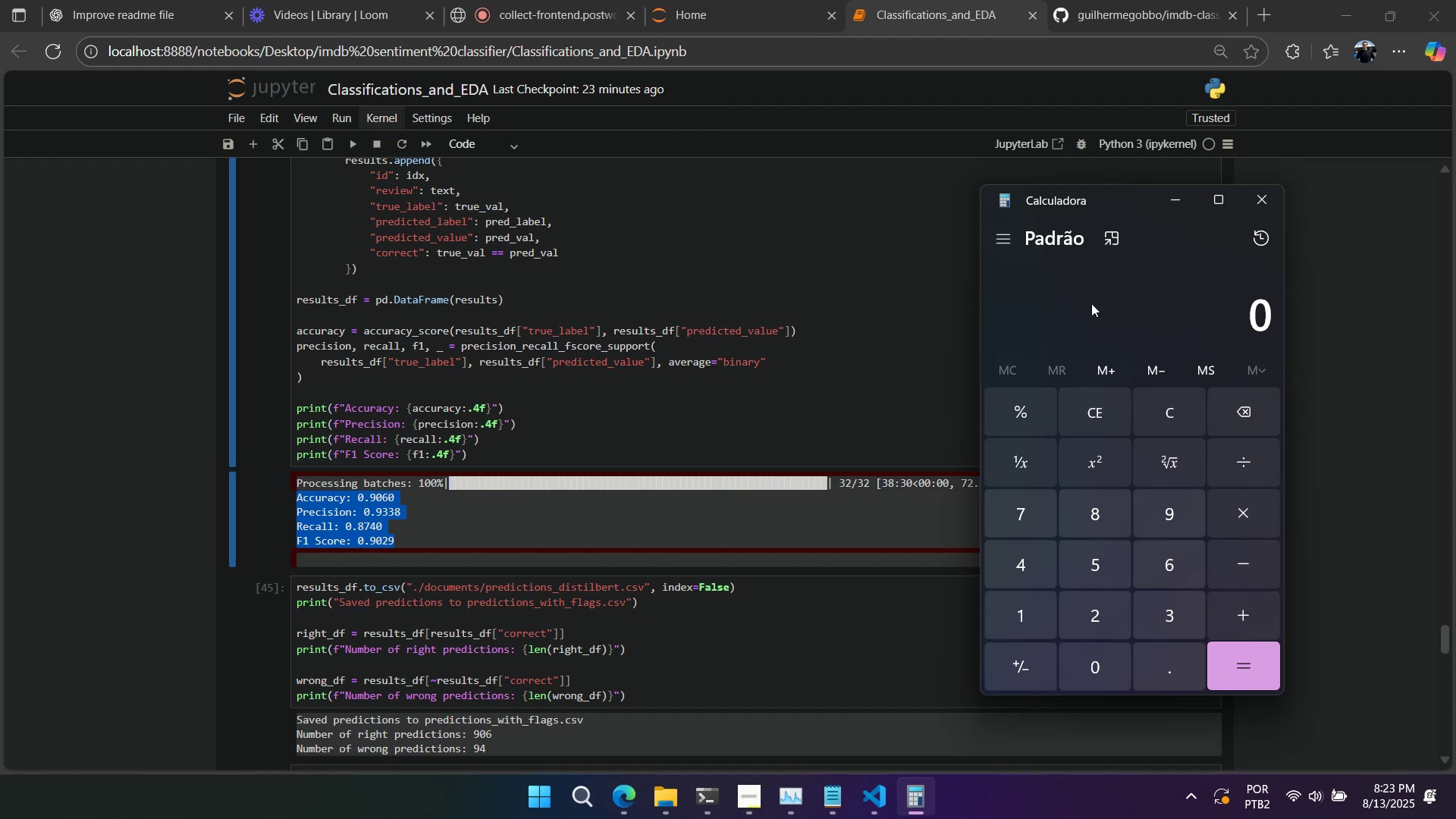 
key(Numpad3)
 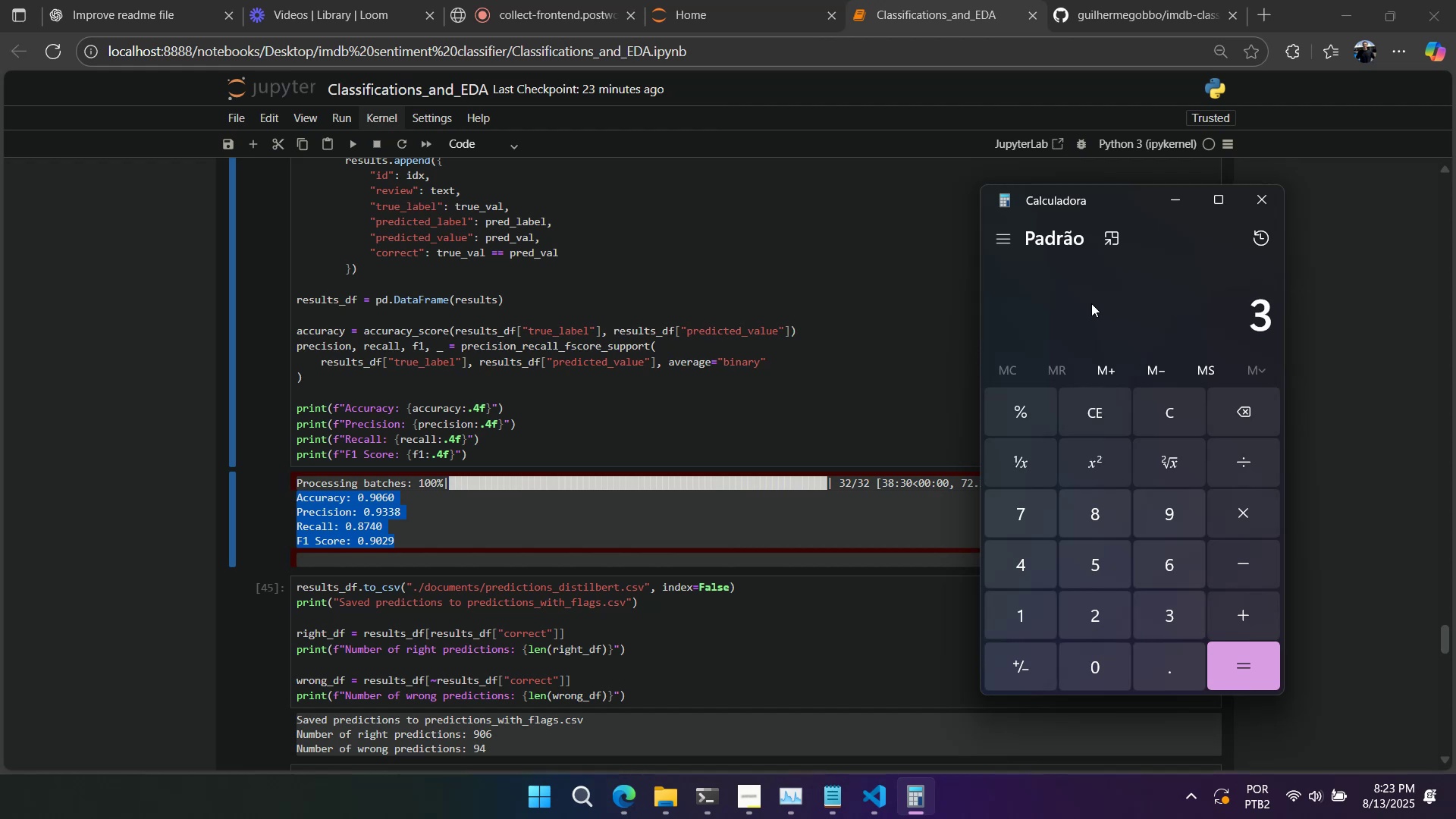 
key(Numpad8)
 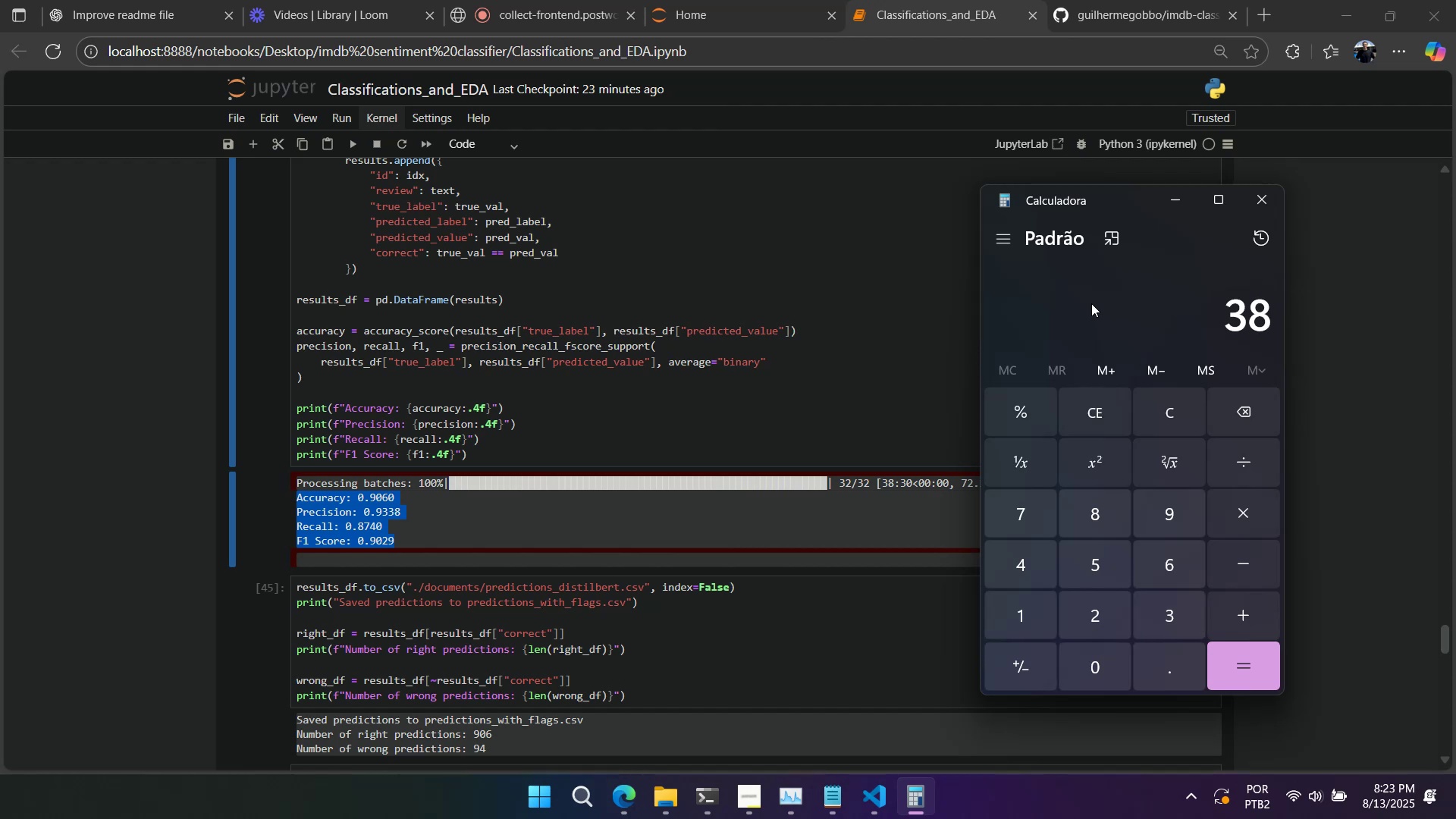 
key(NumpadMultiply)
 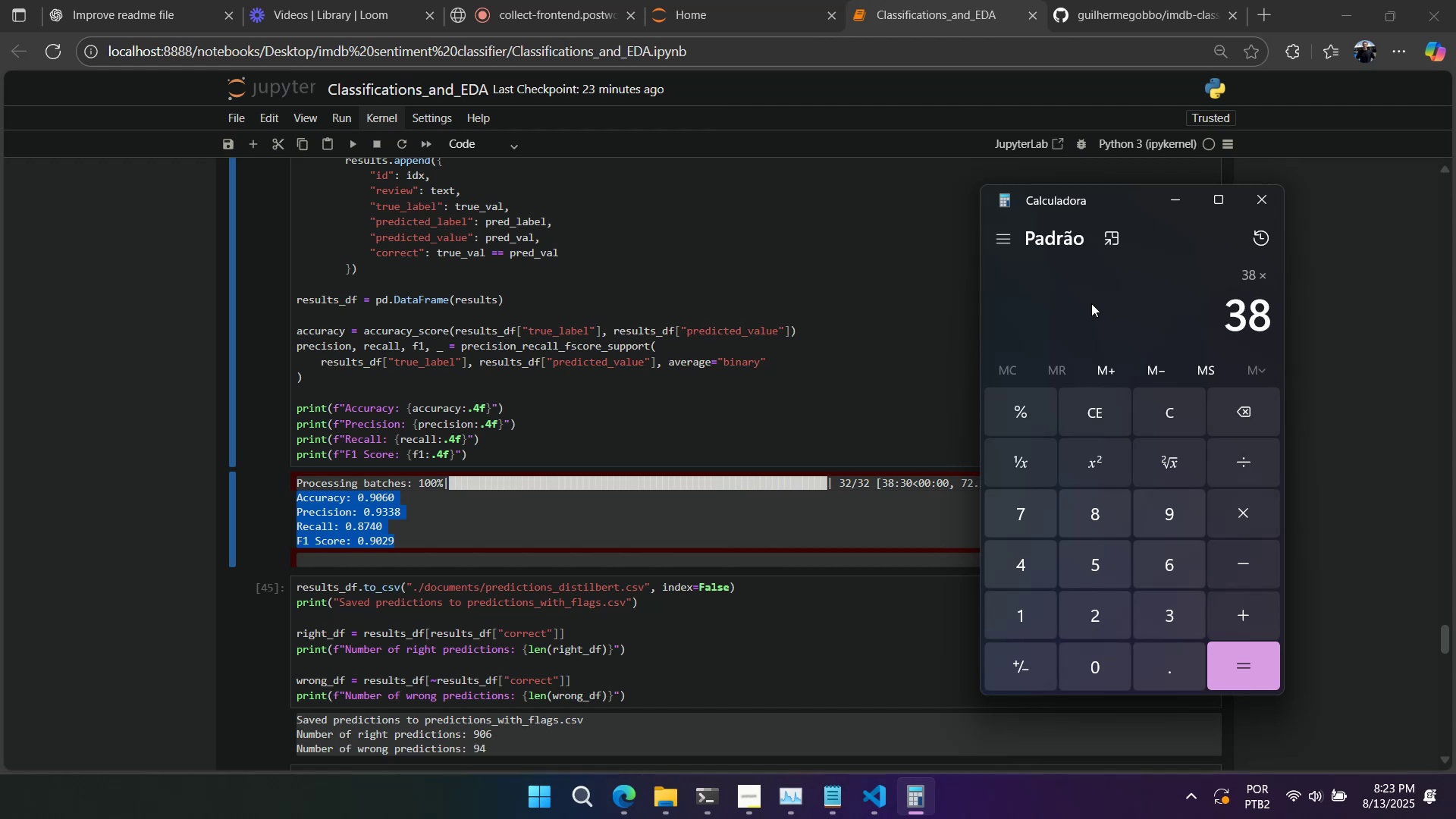 
key(Numpad6)
 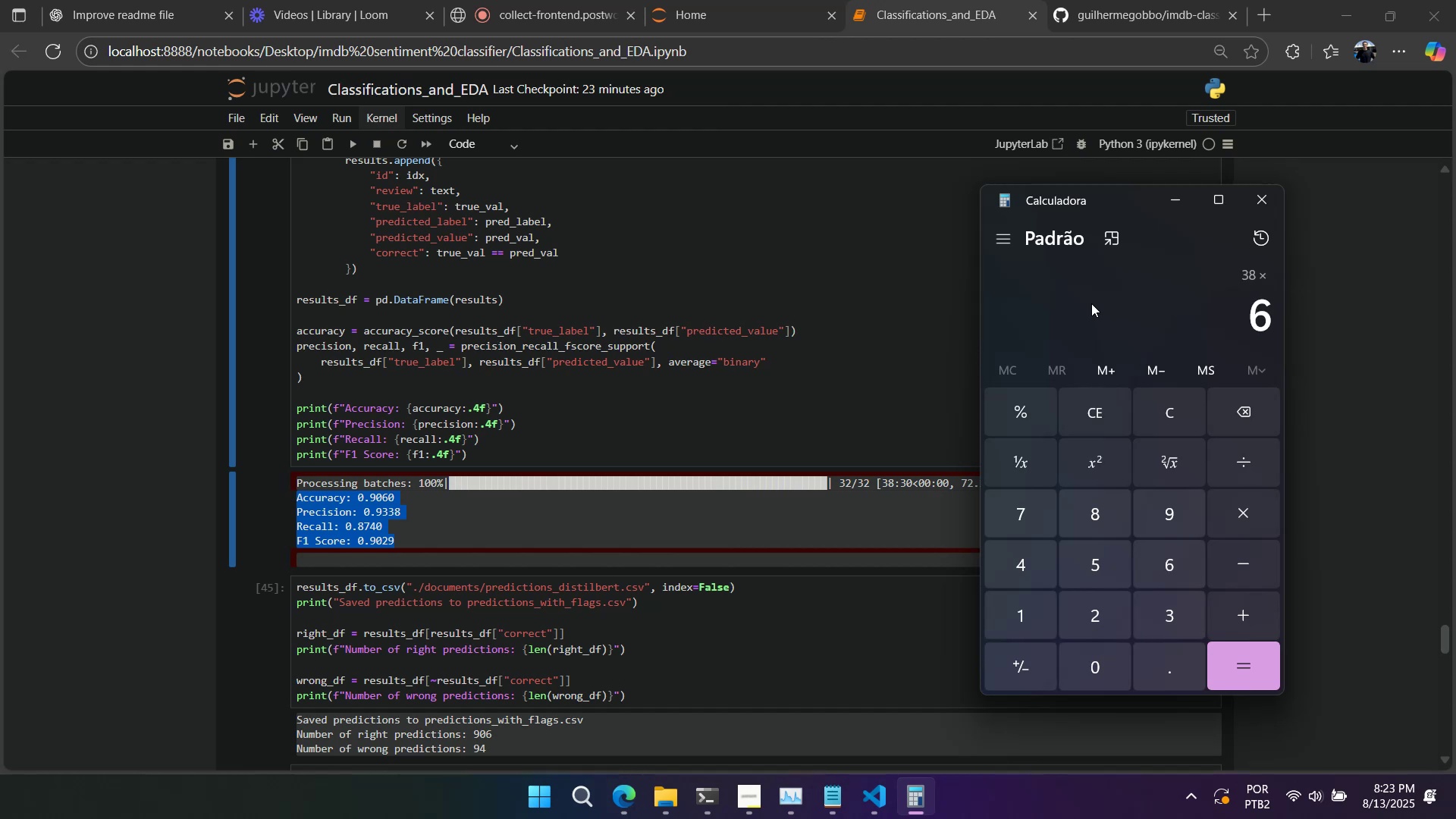 
key(Numpad0)
 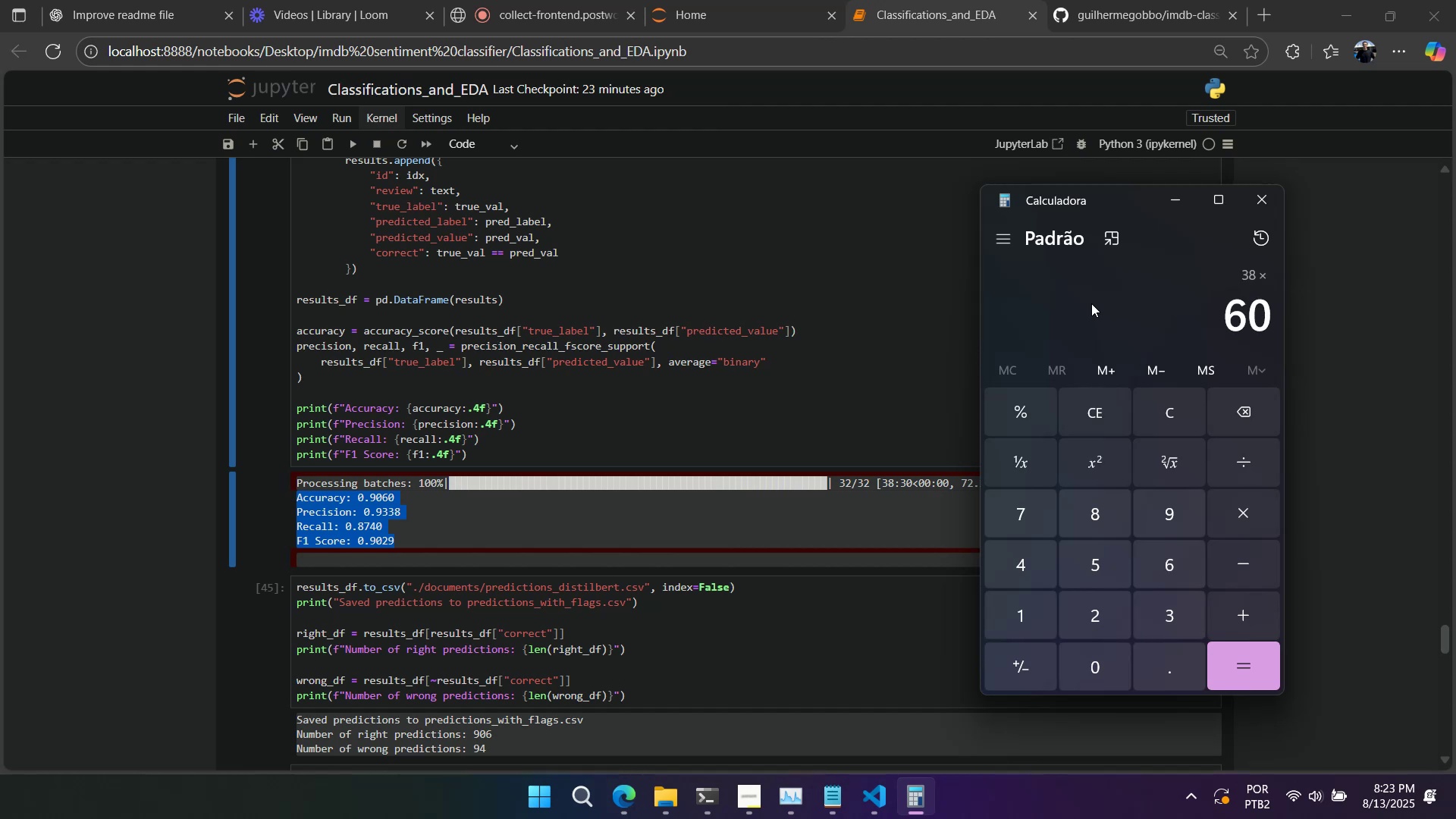 
key(Enter)
 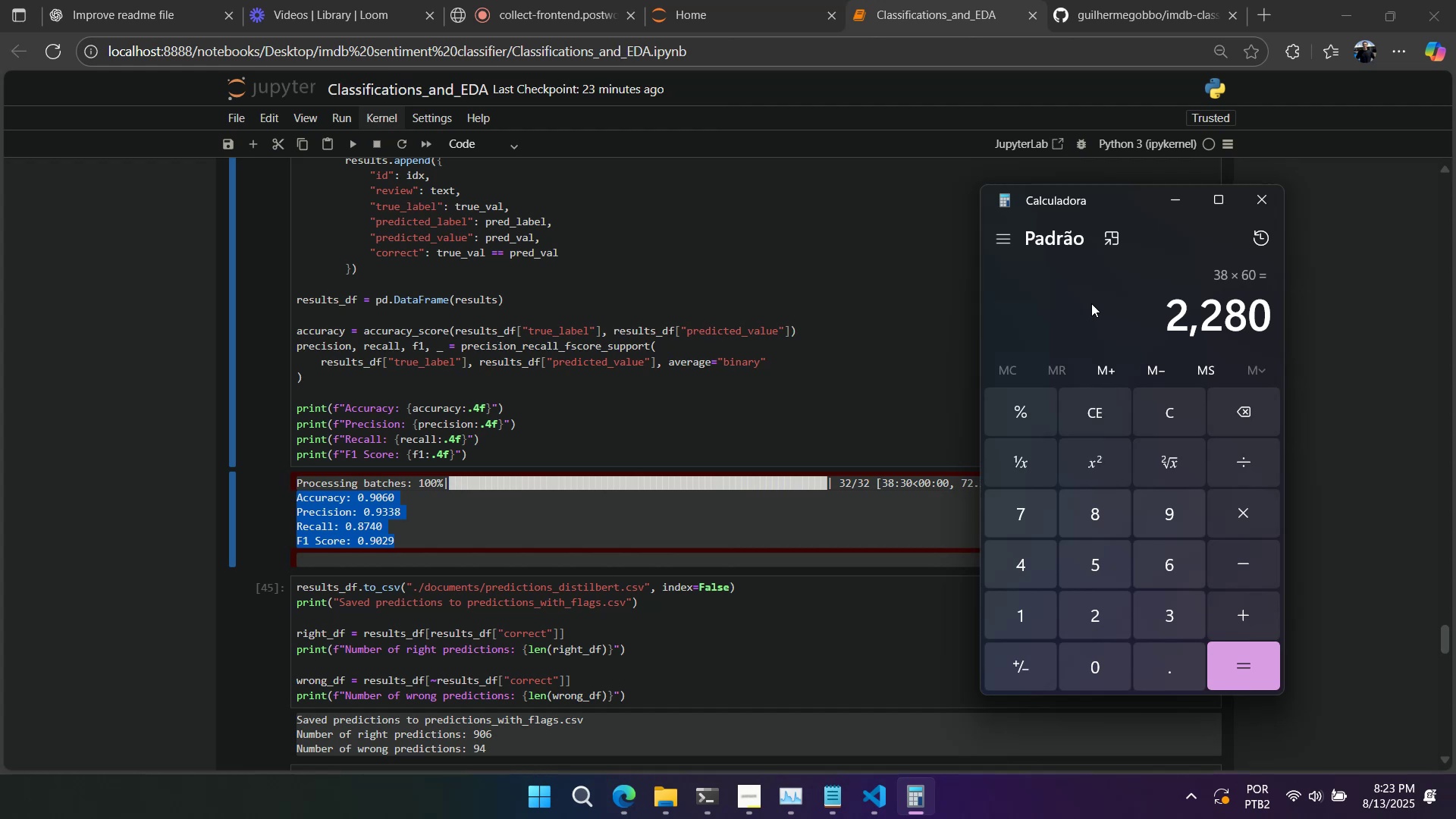 
wait(6.47)
 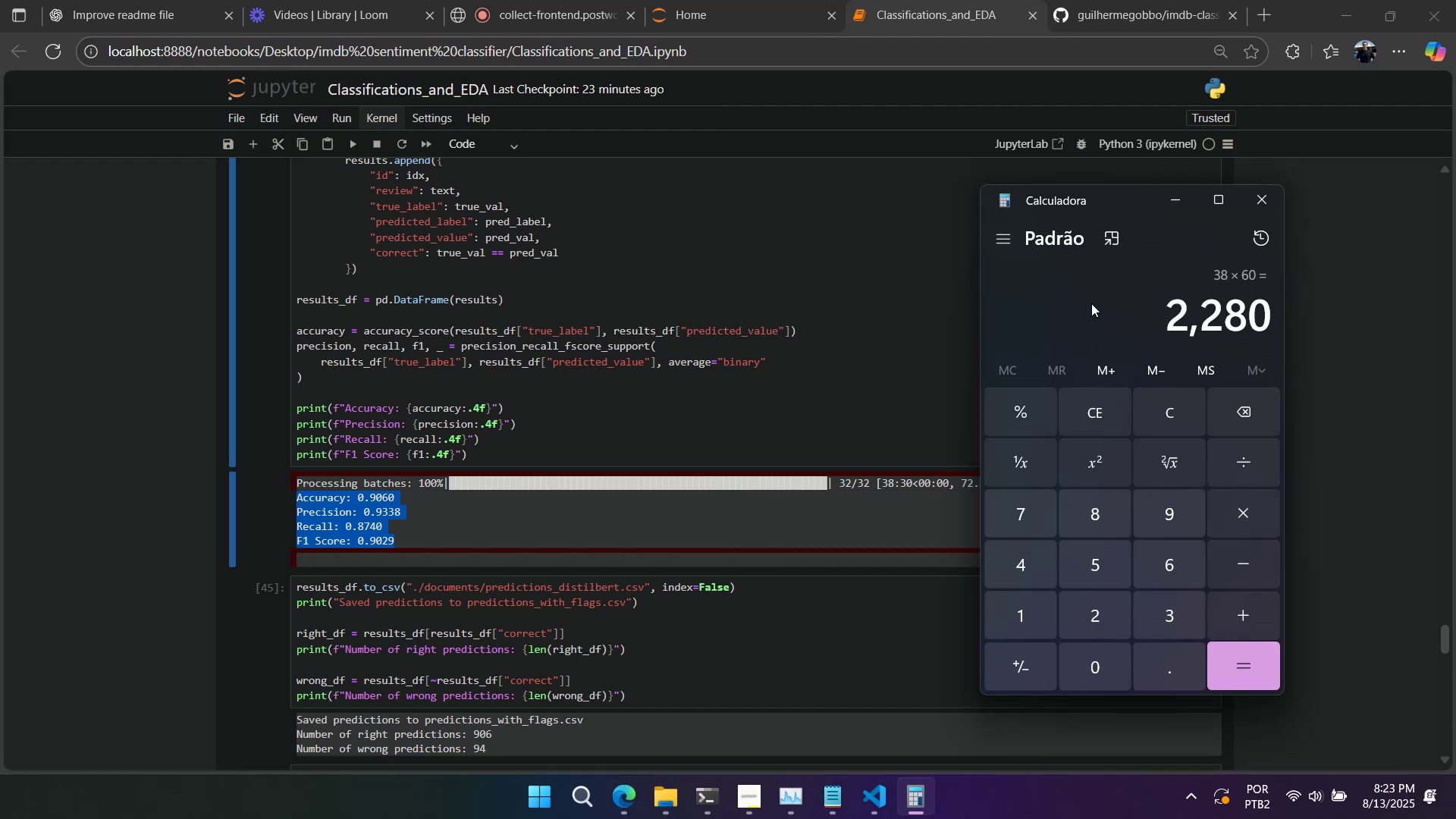 
key(Escape)
 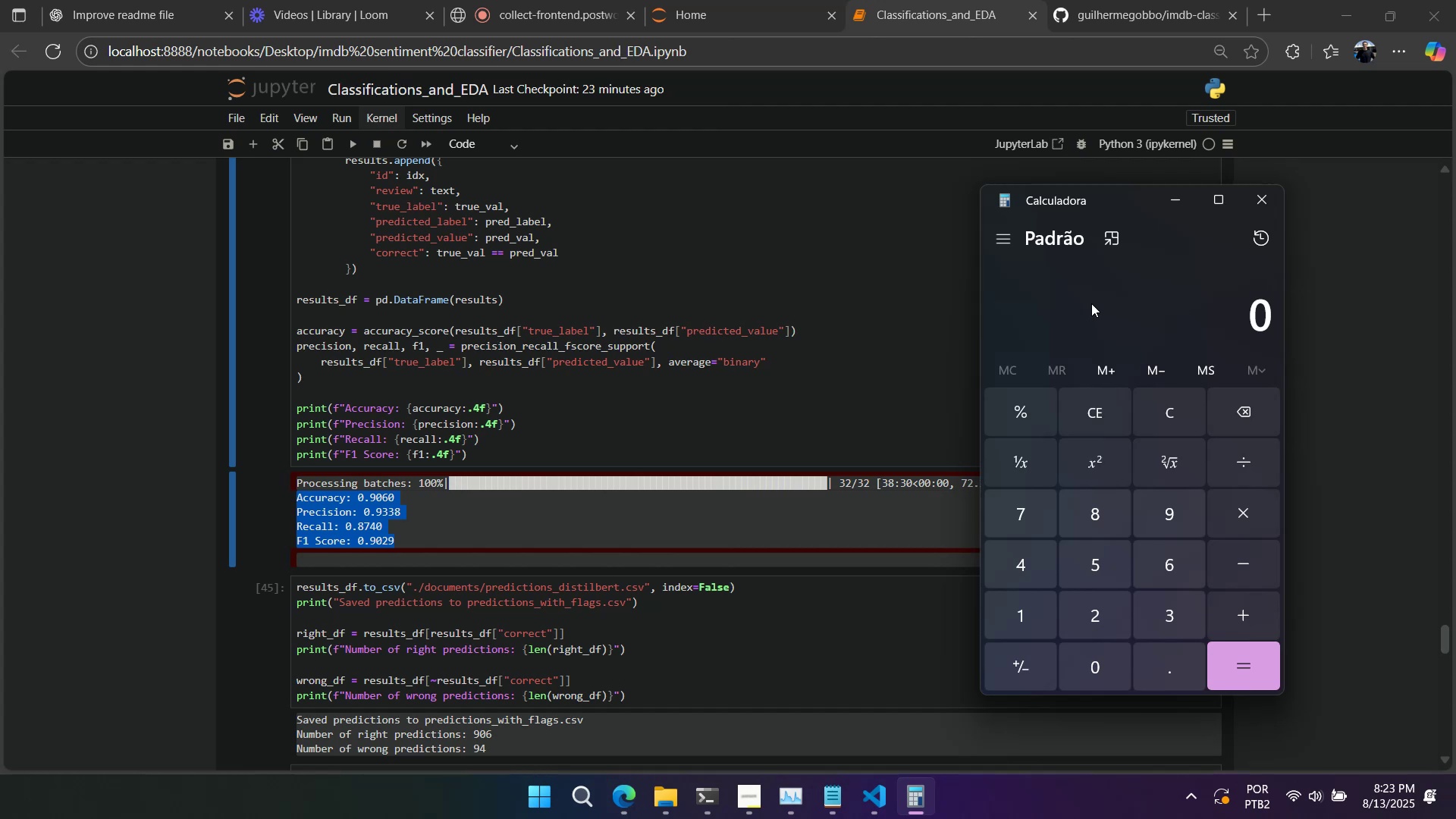 
key(Escape)
 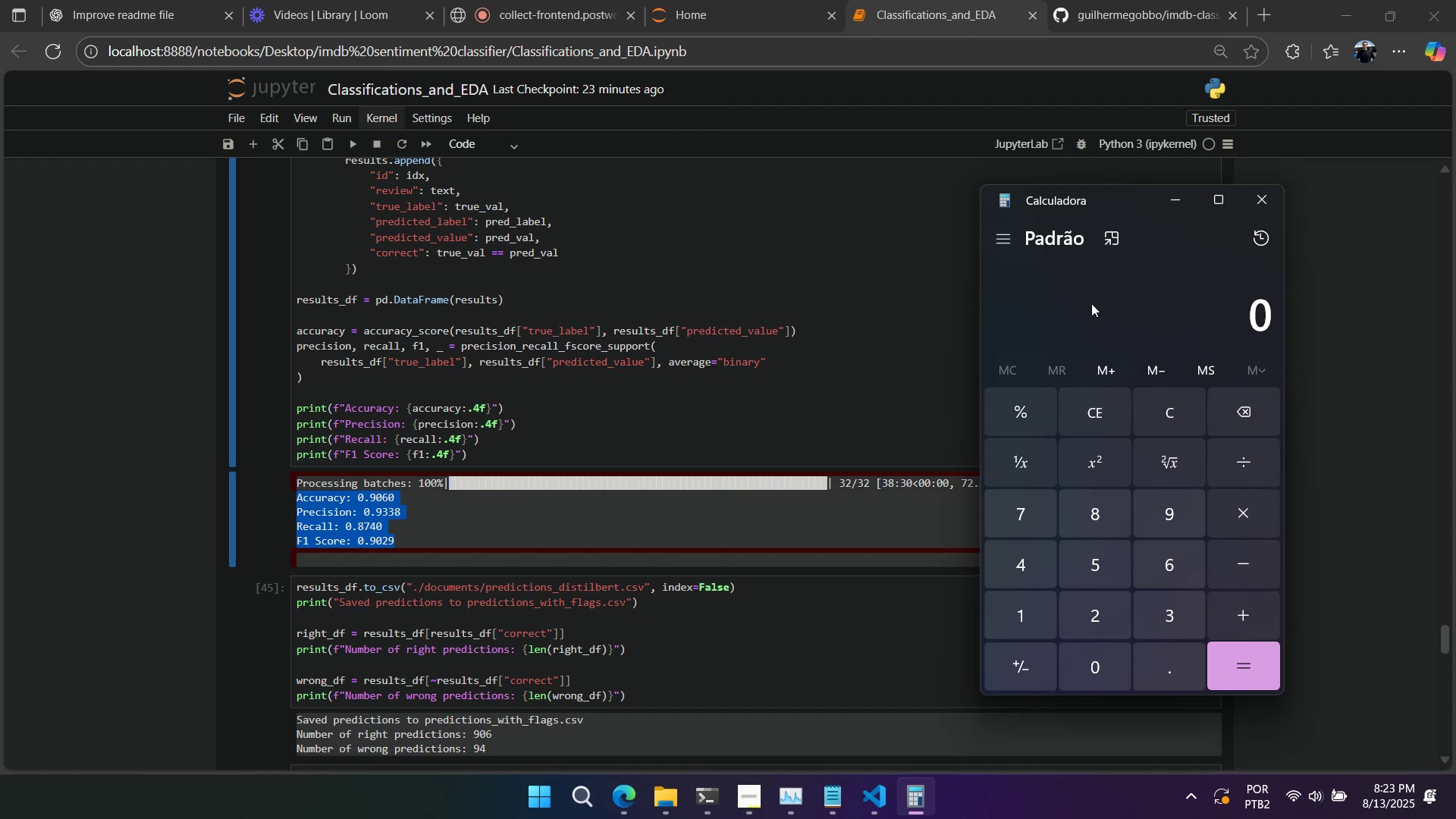 
key(Numpad1)
 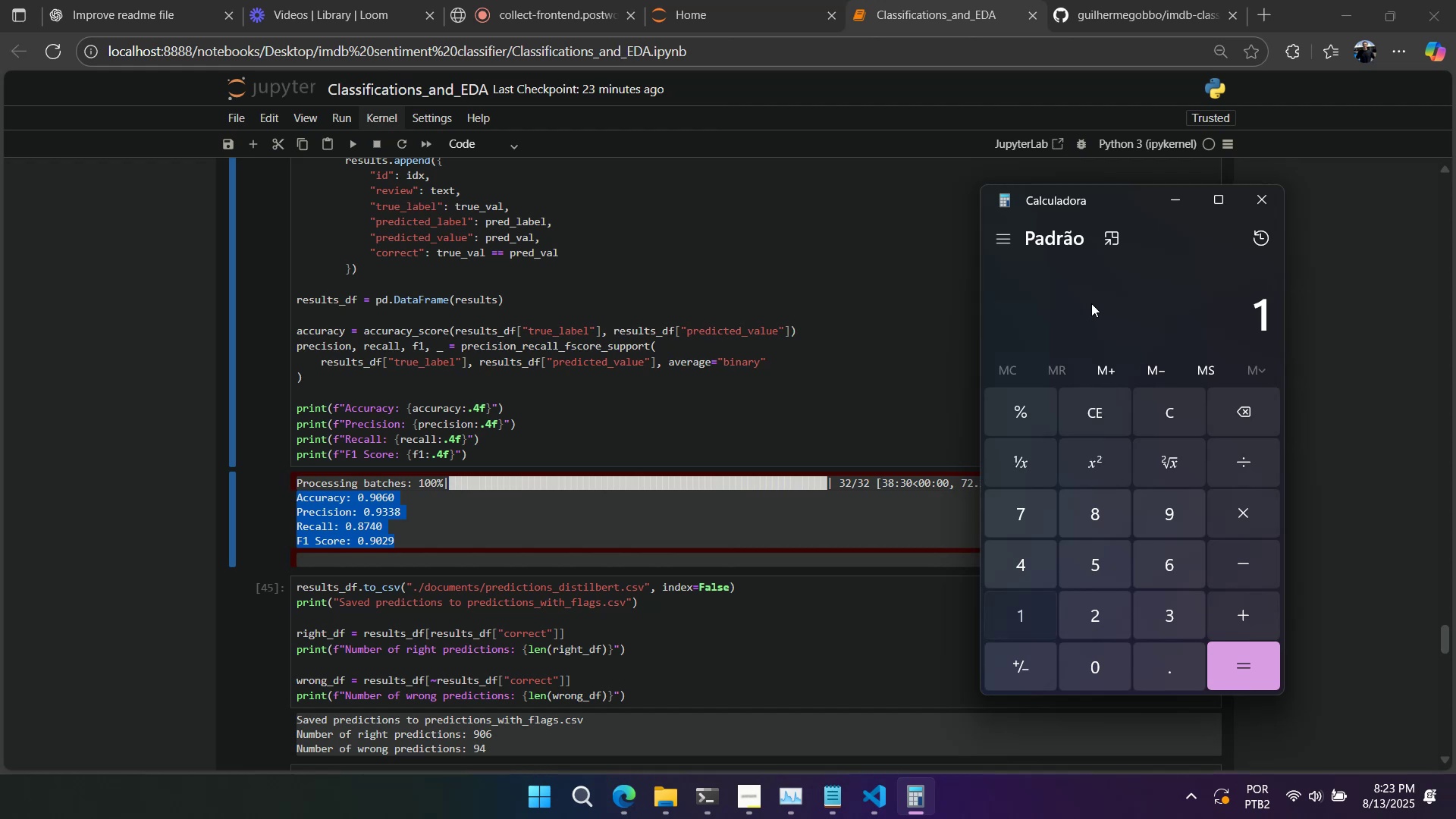 
key(Numpad0)
 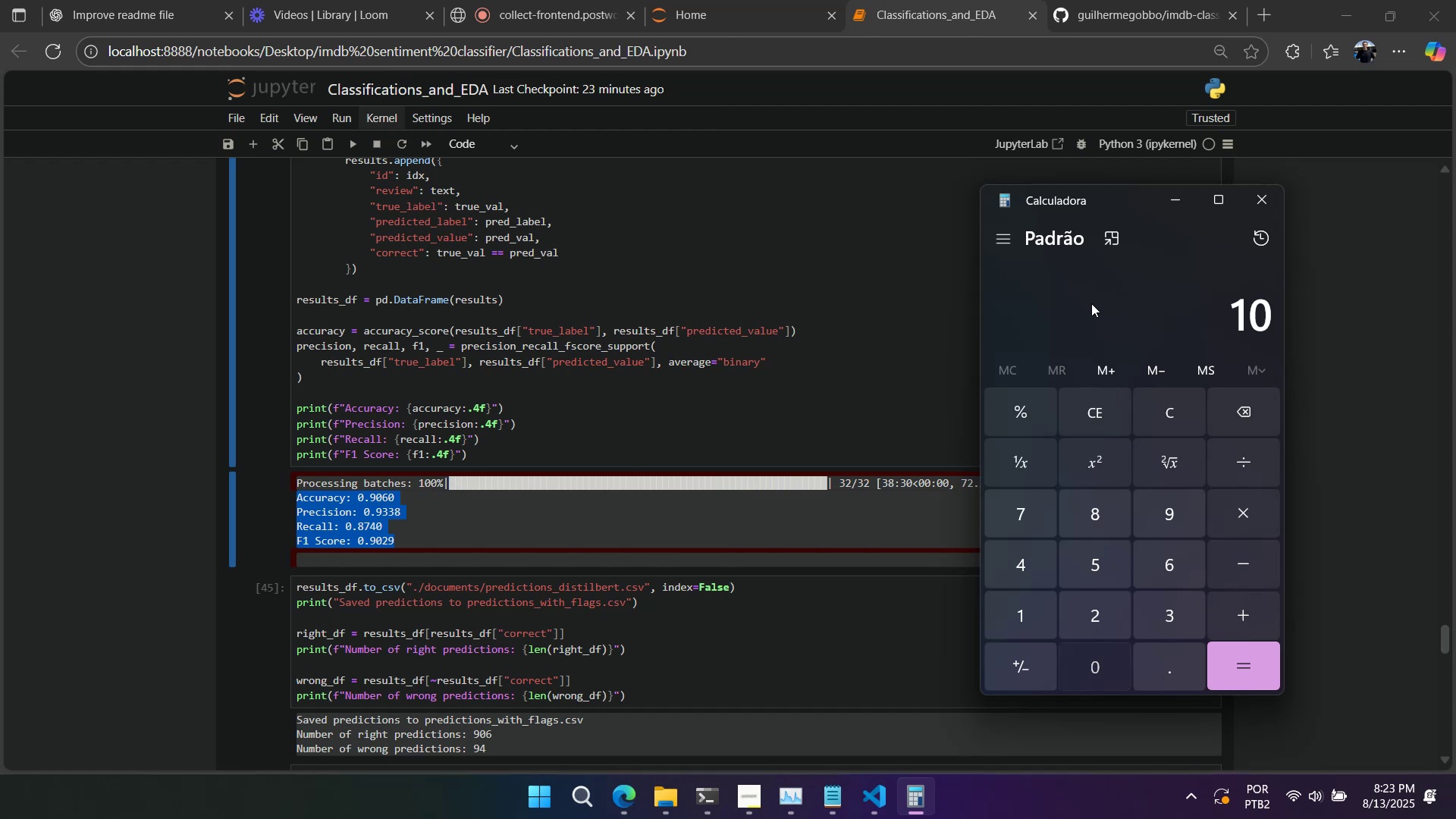 
key(Numpad0)
 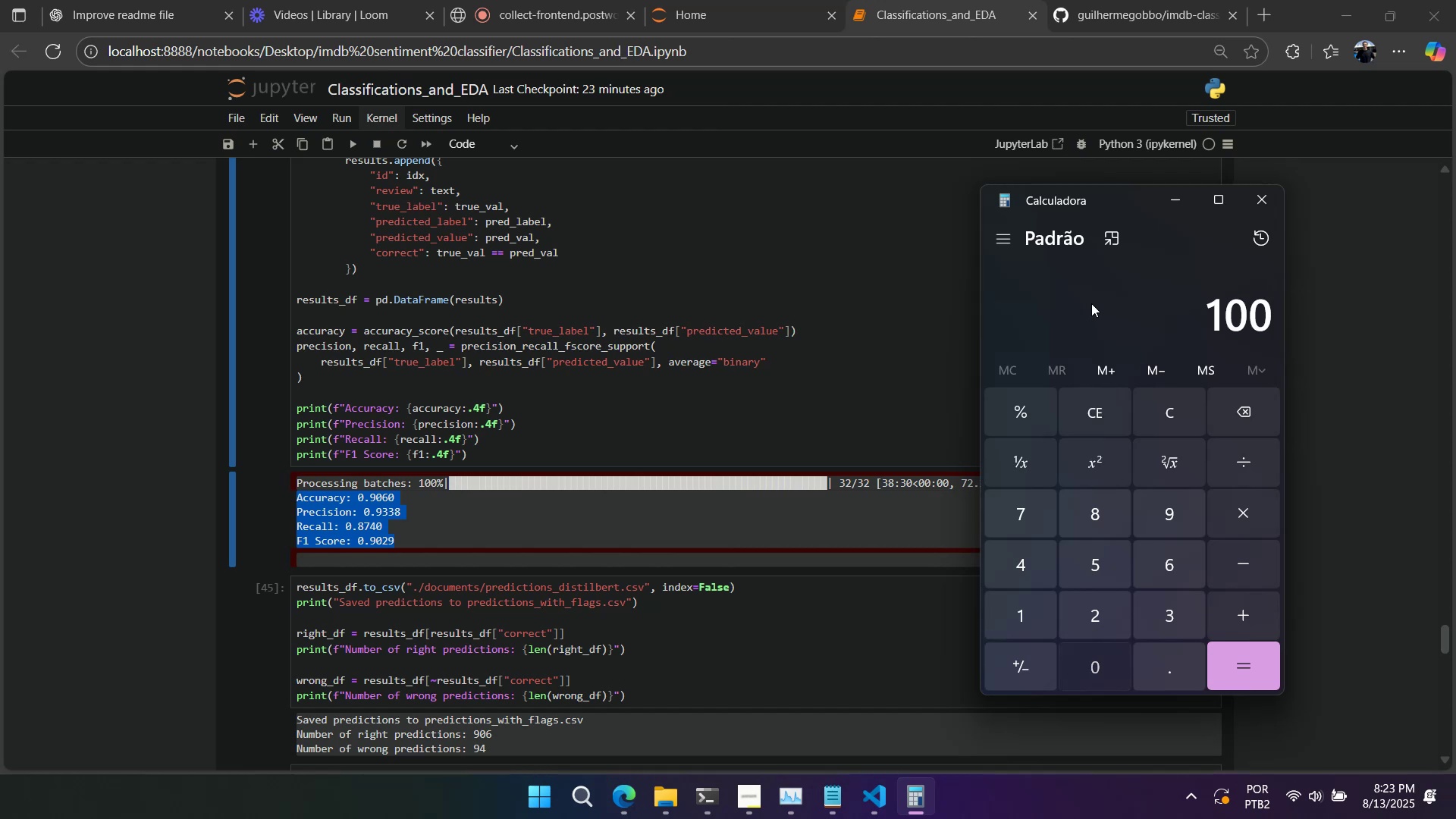 
key(Numpad0)
 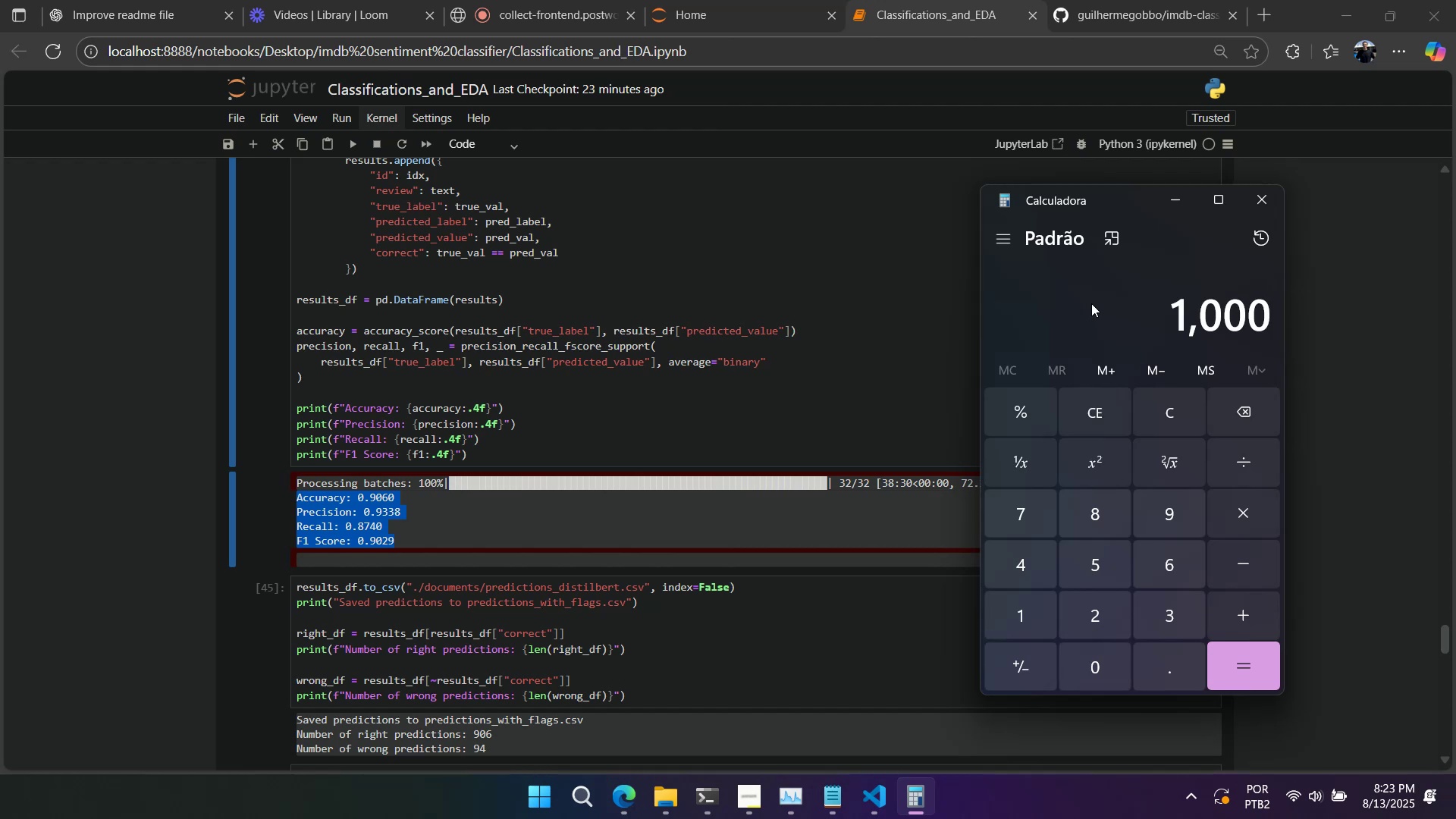 
key(NumpadDivide)
 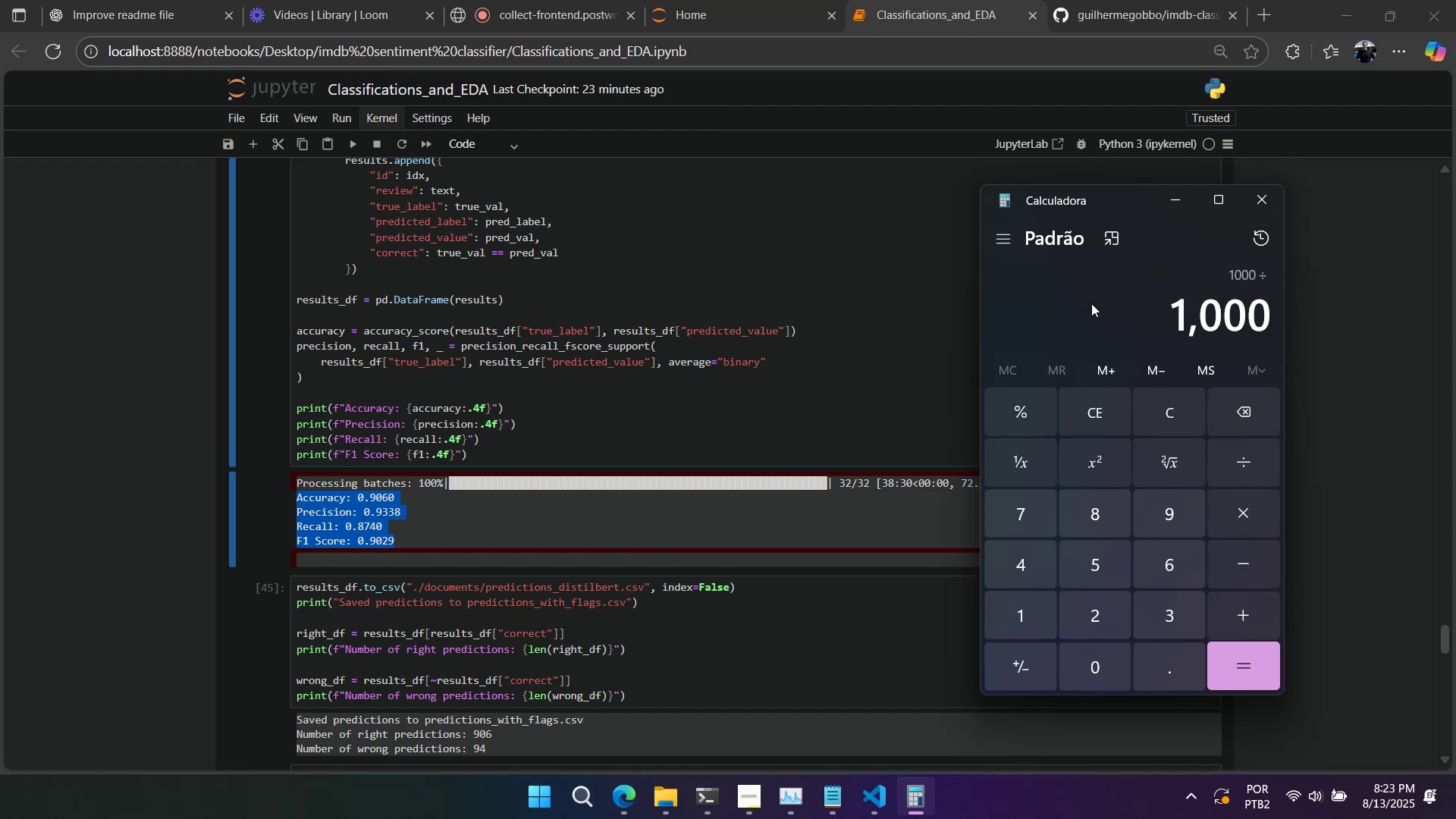 
key(Numpad2)
 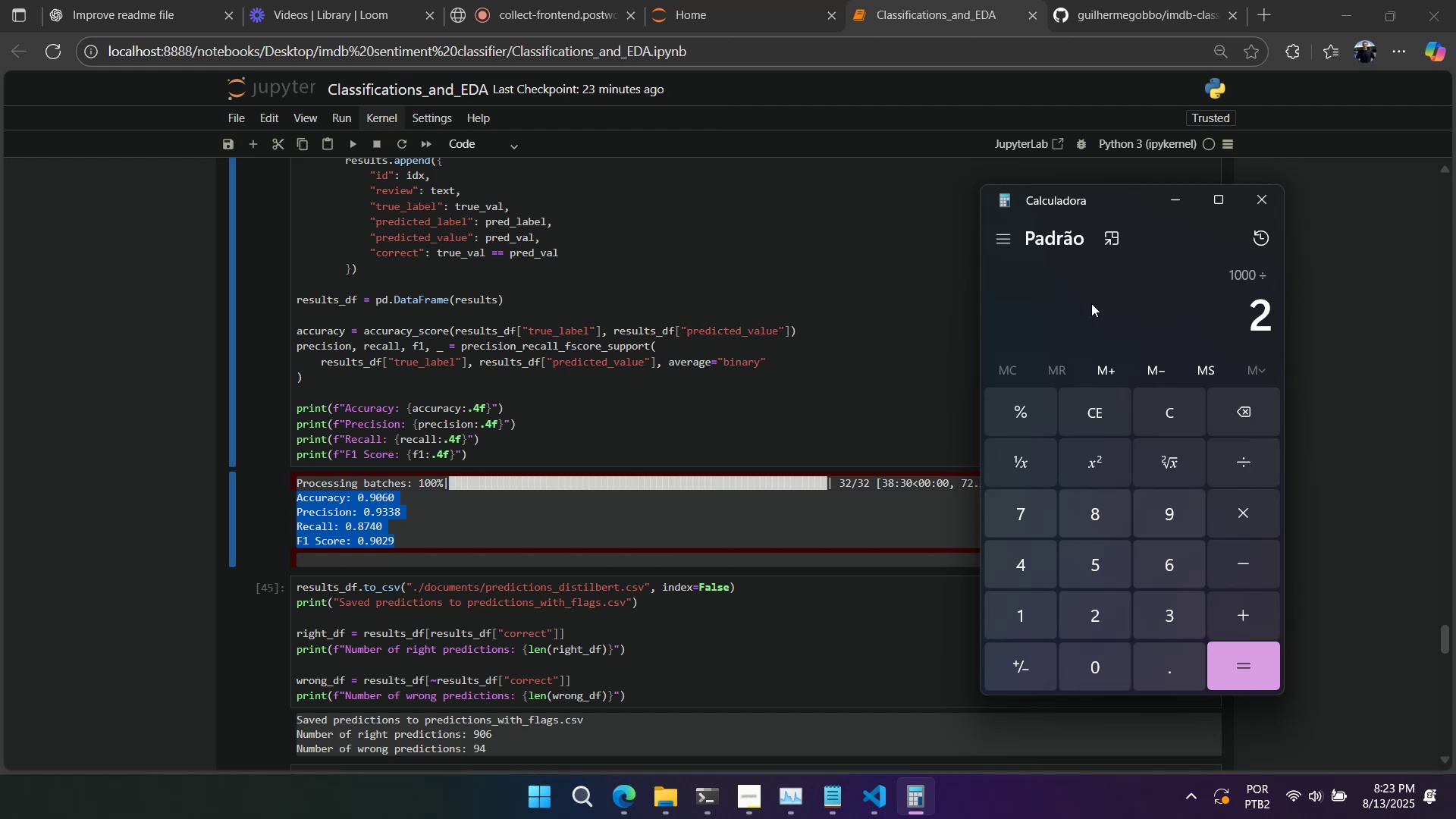 
key(Numpad3)
 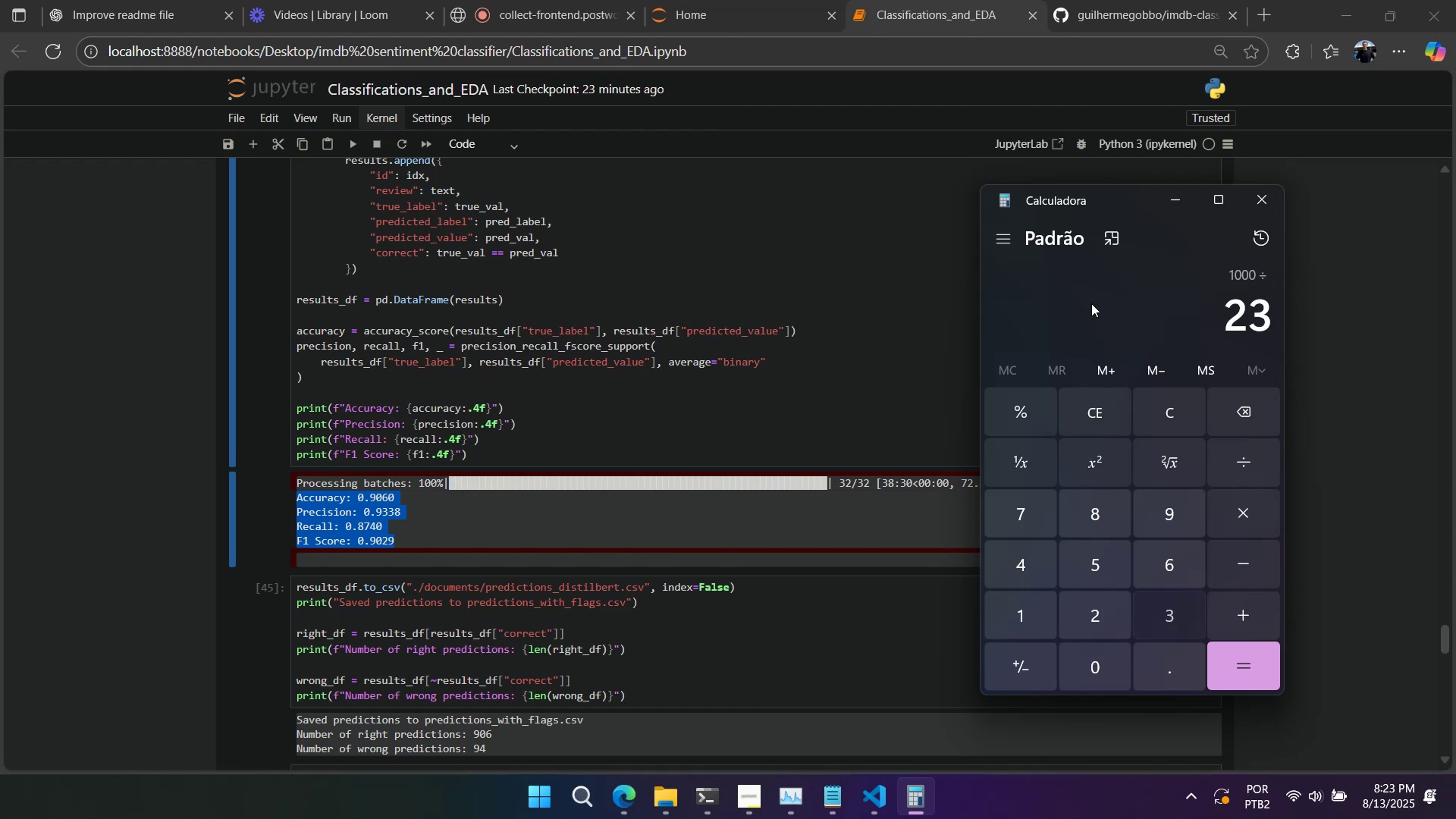 
key(Numpad1)
 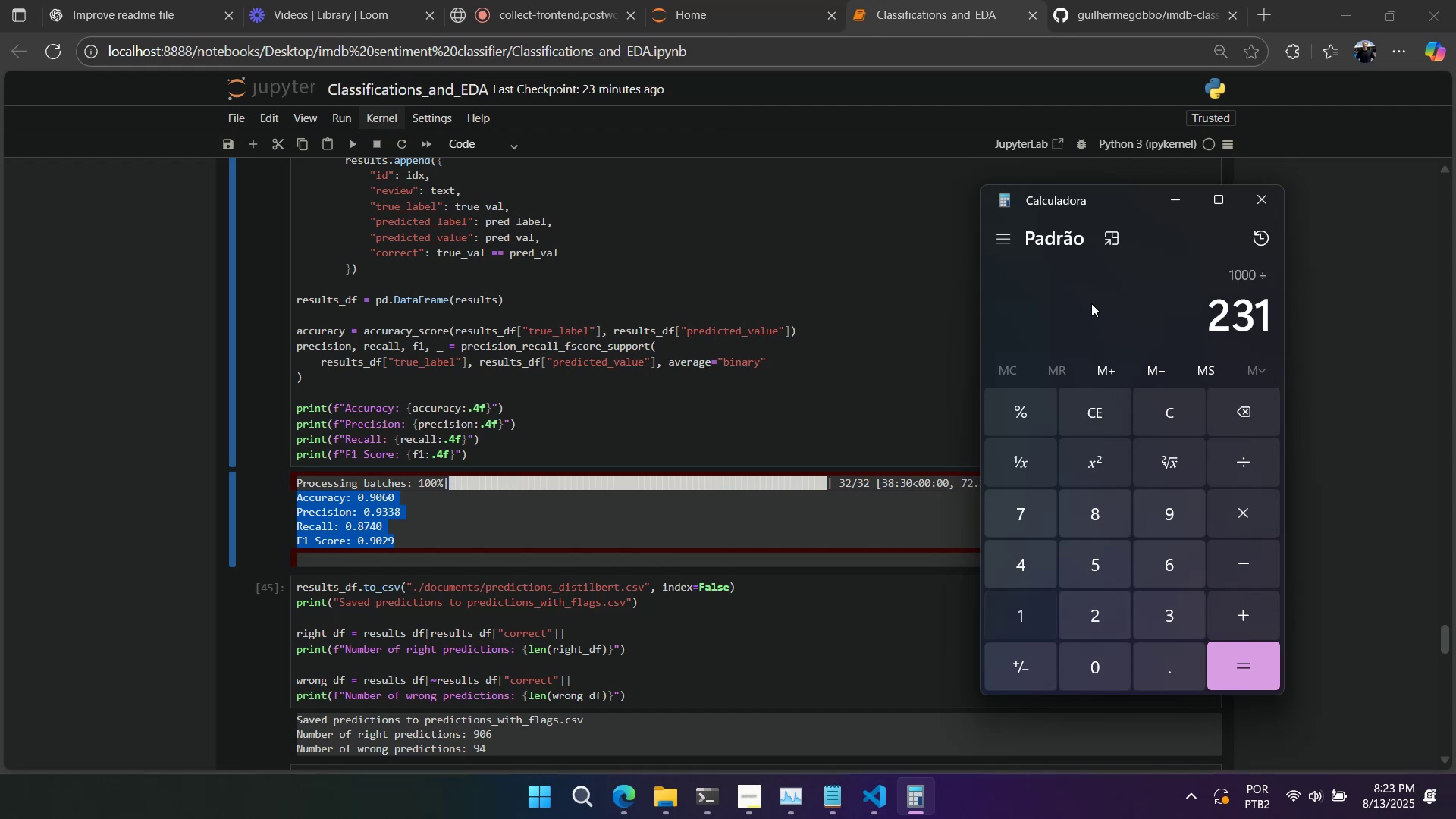 
key(Numpad0)
 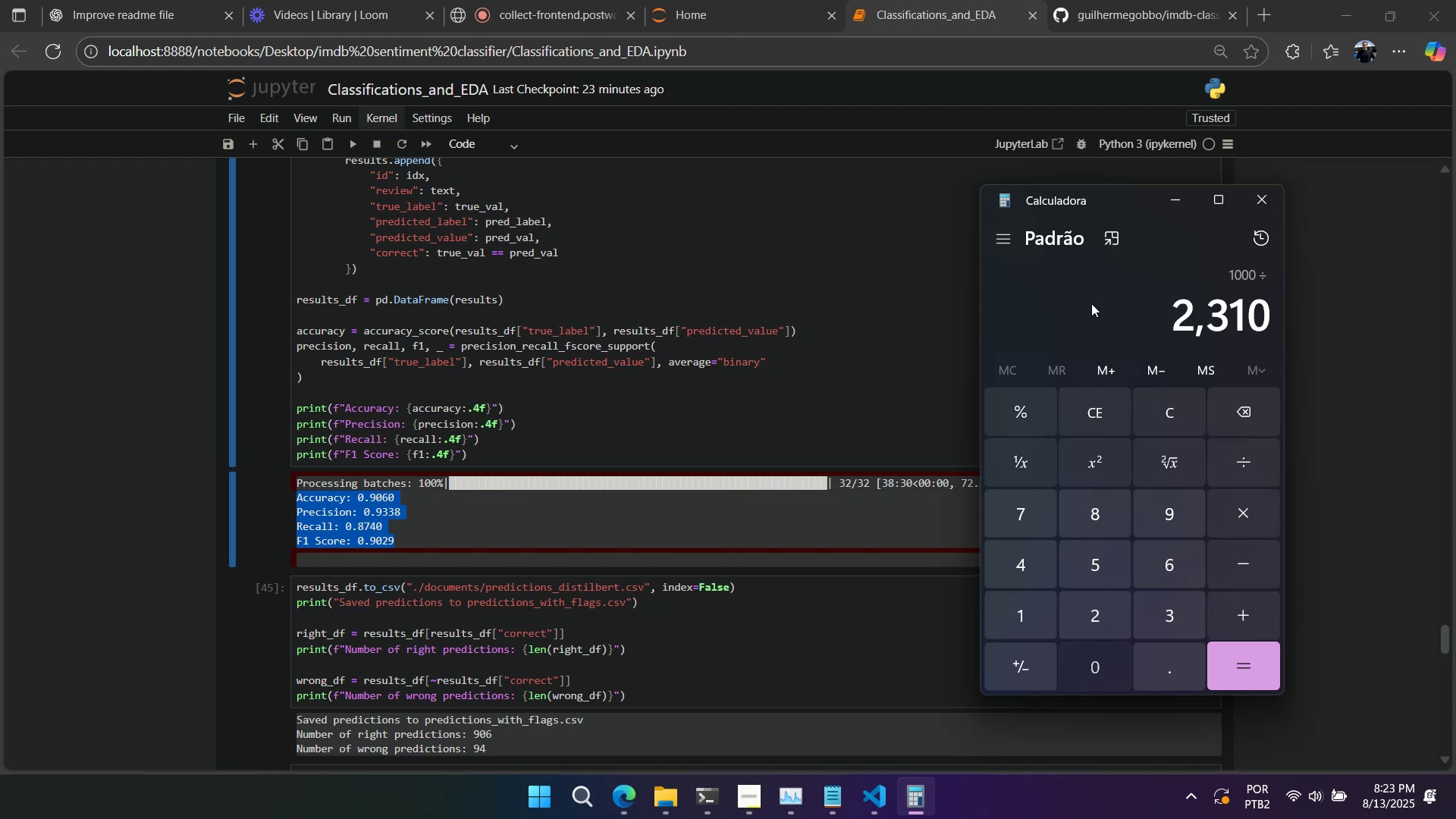 
key(Enter)
 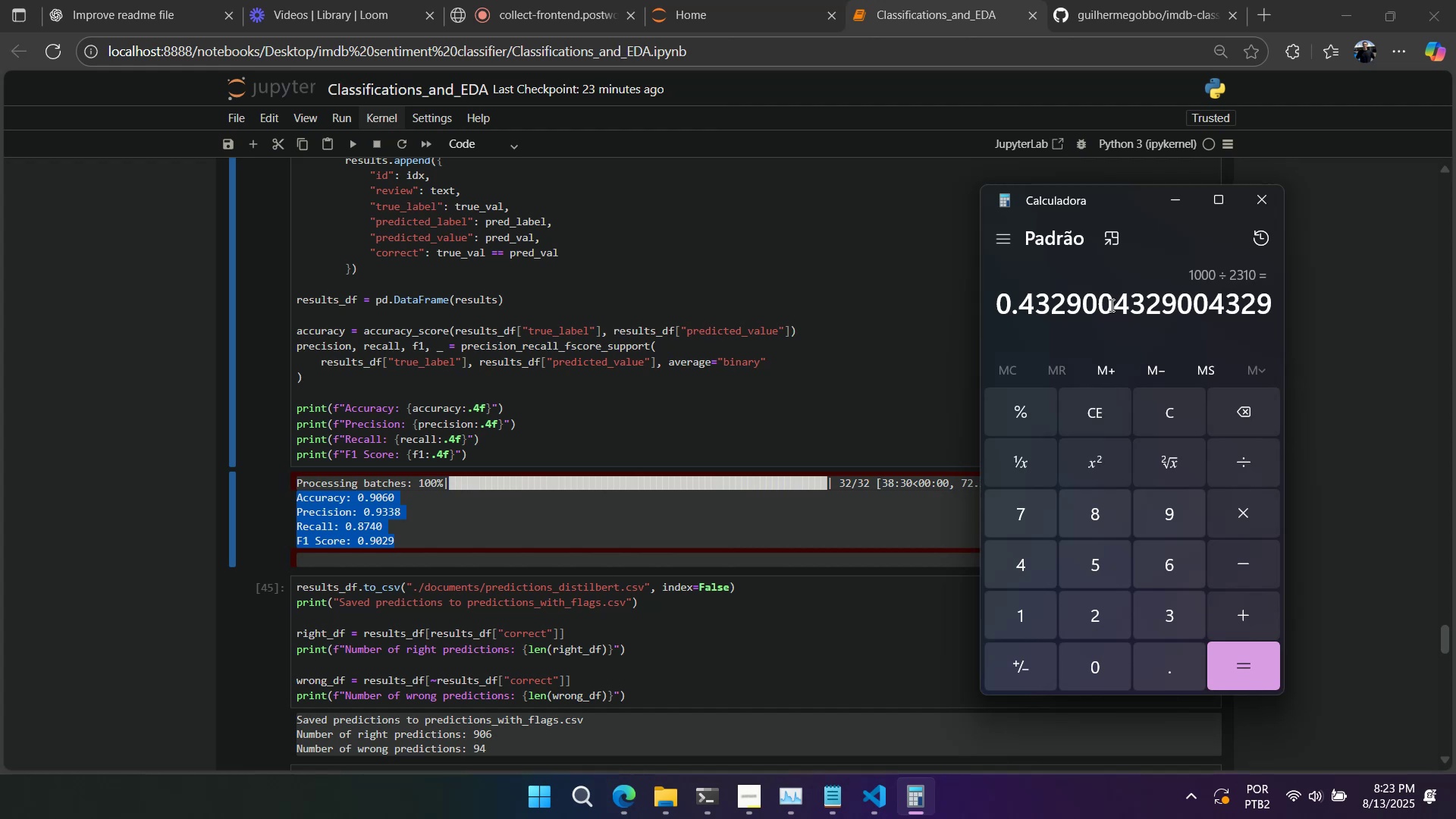 
wait(10.0)
 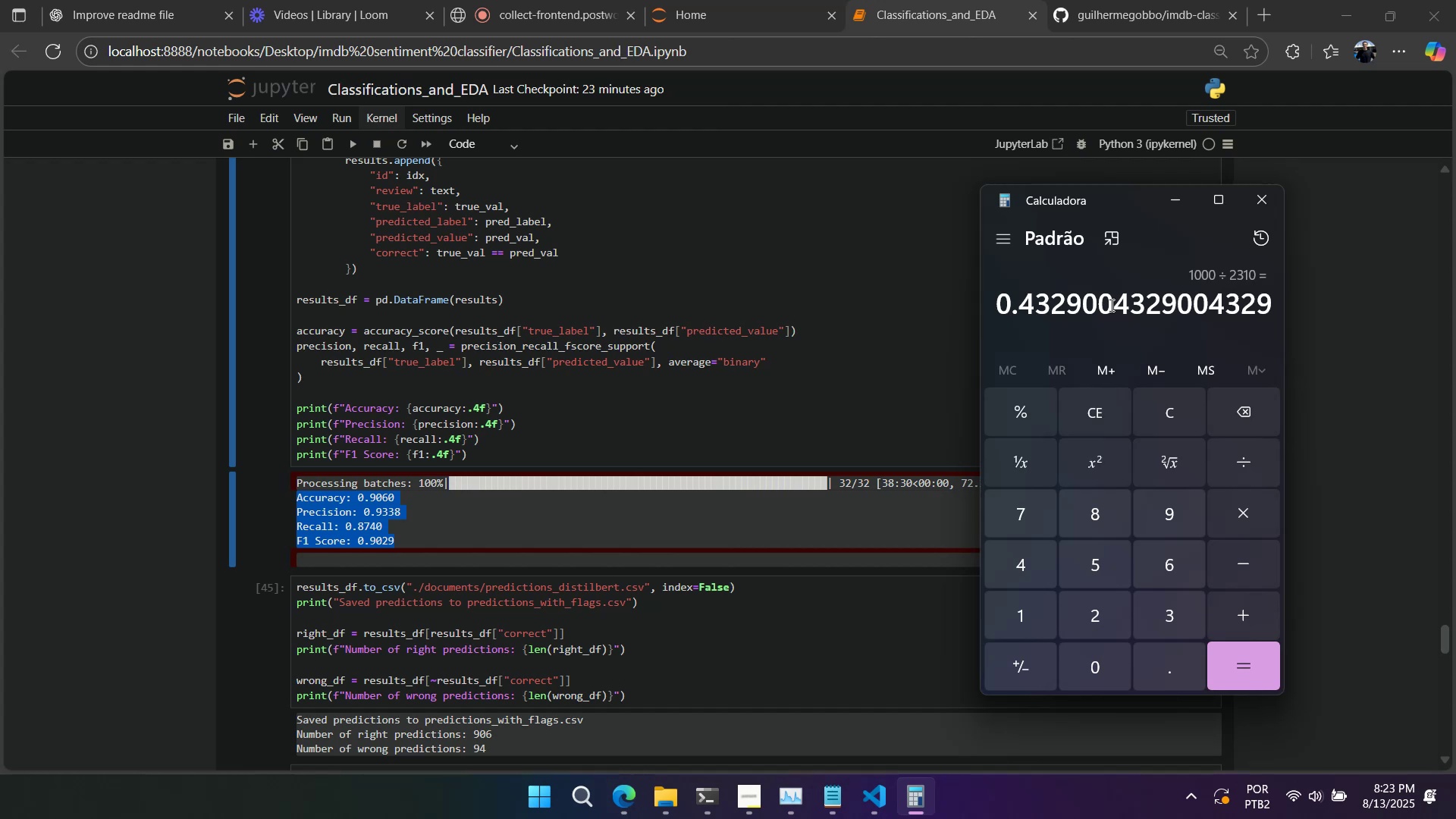 
key(Escape)
 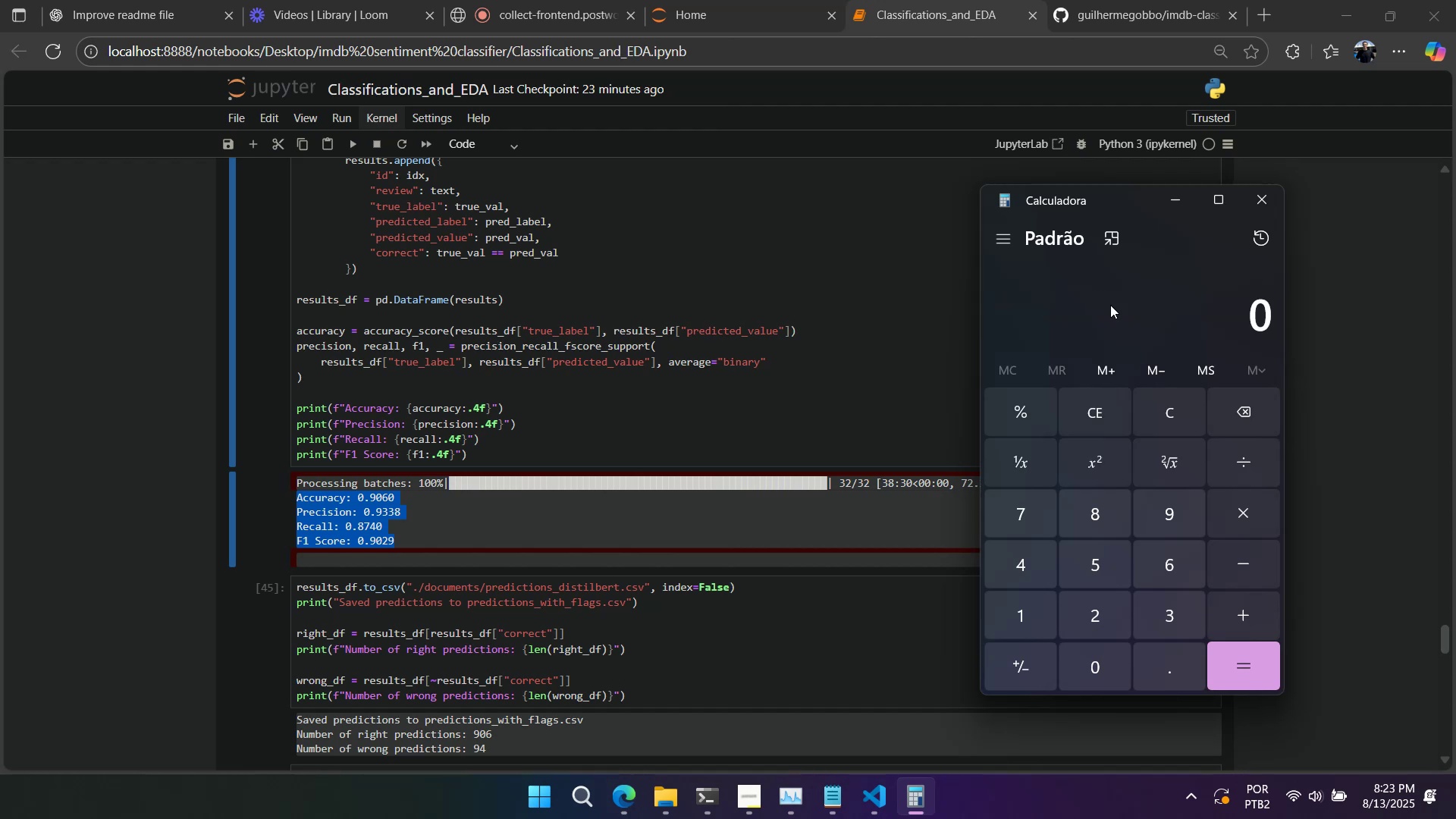 
key(Numpad2)
 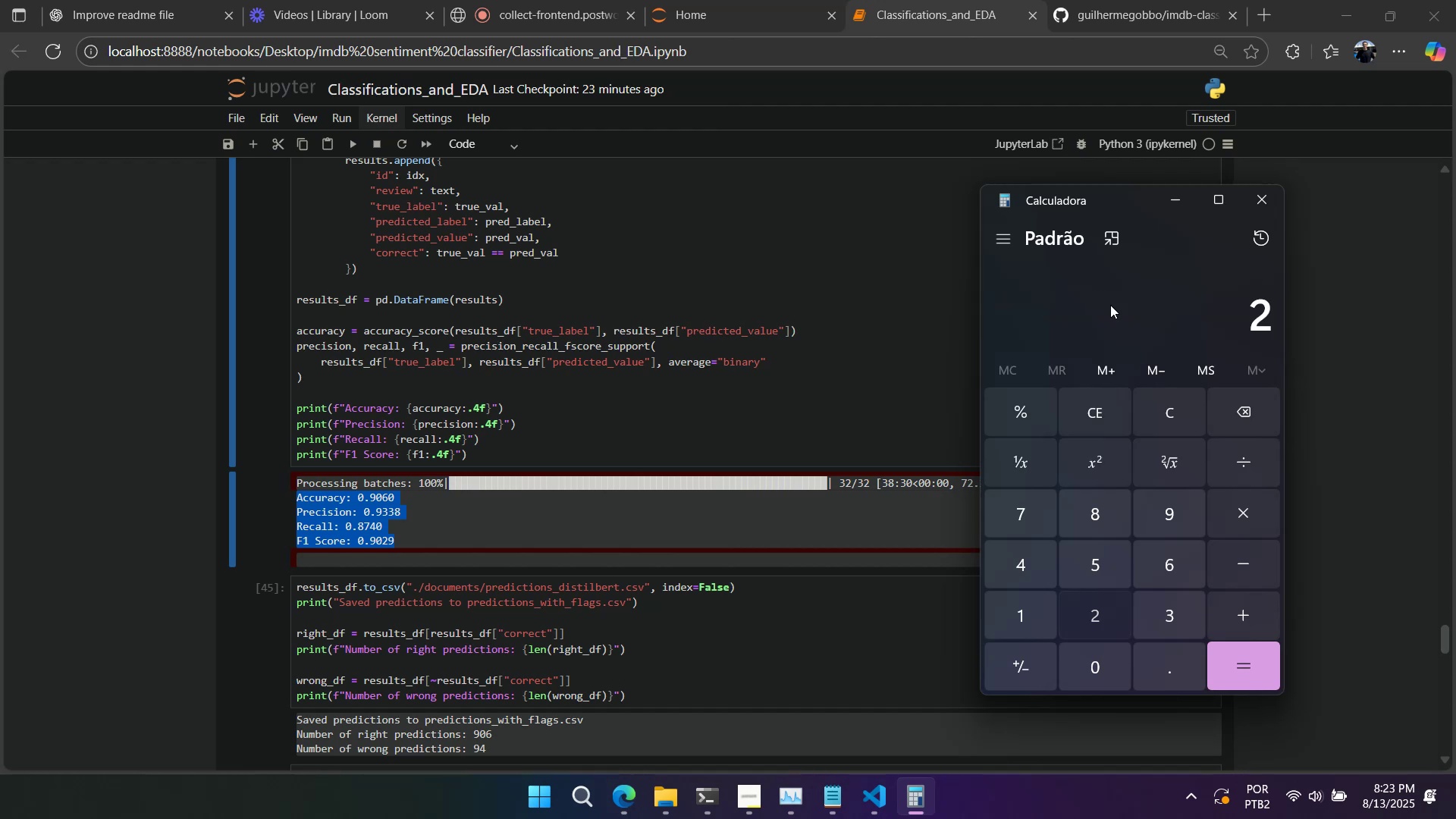 
key(Numpad3)
 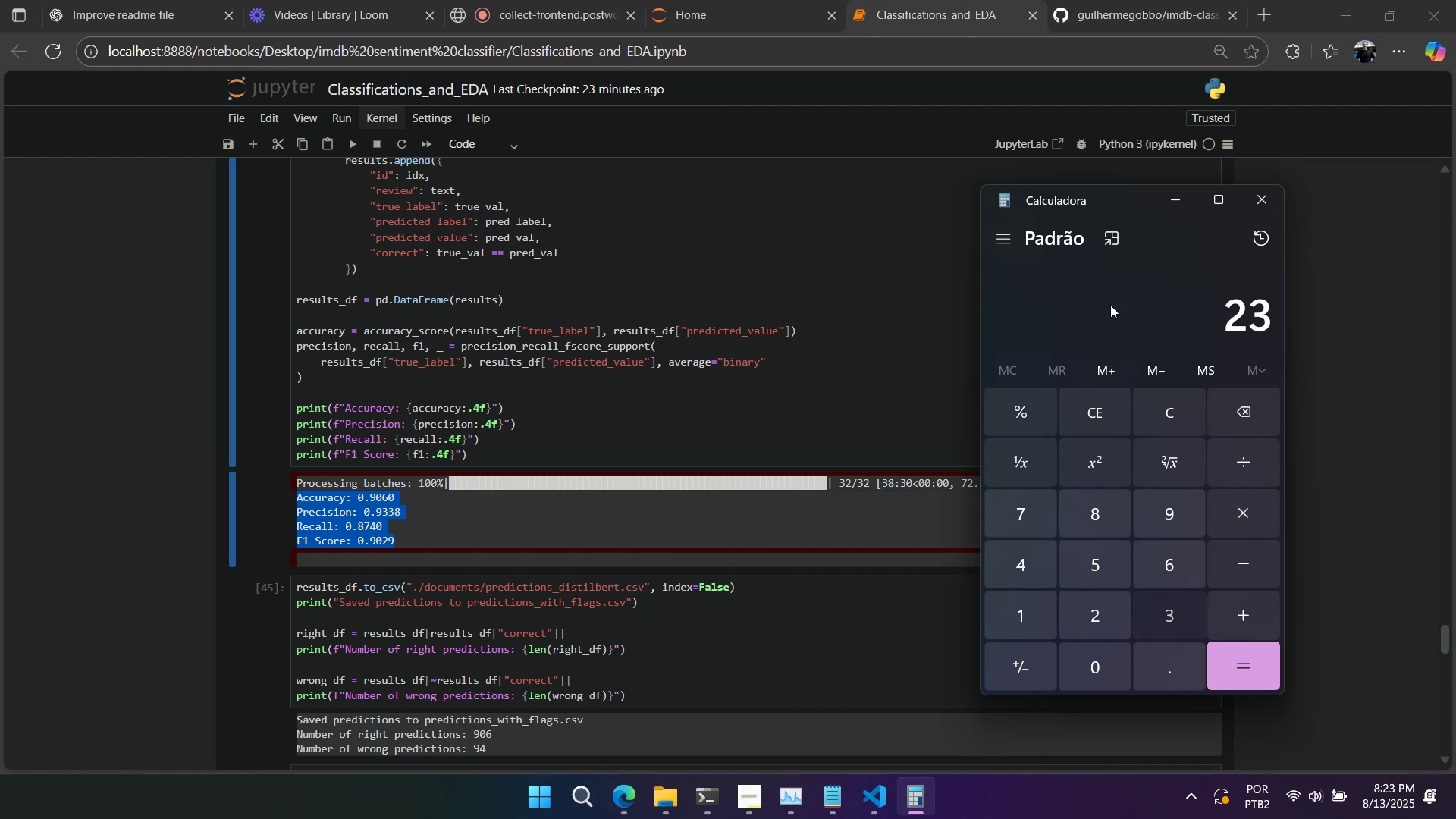 
key(Numpad1)
 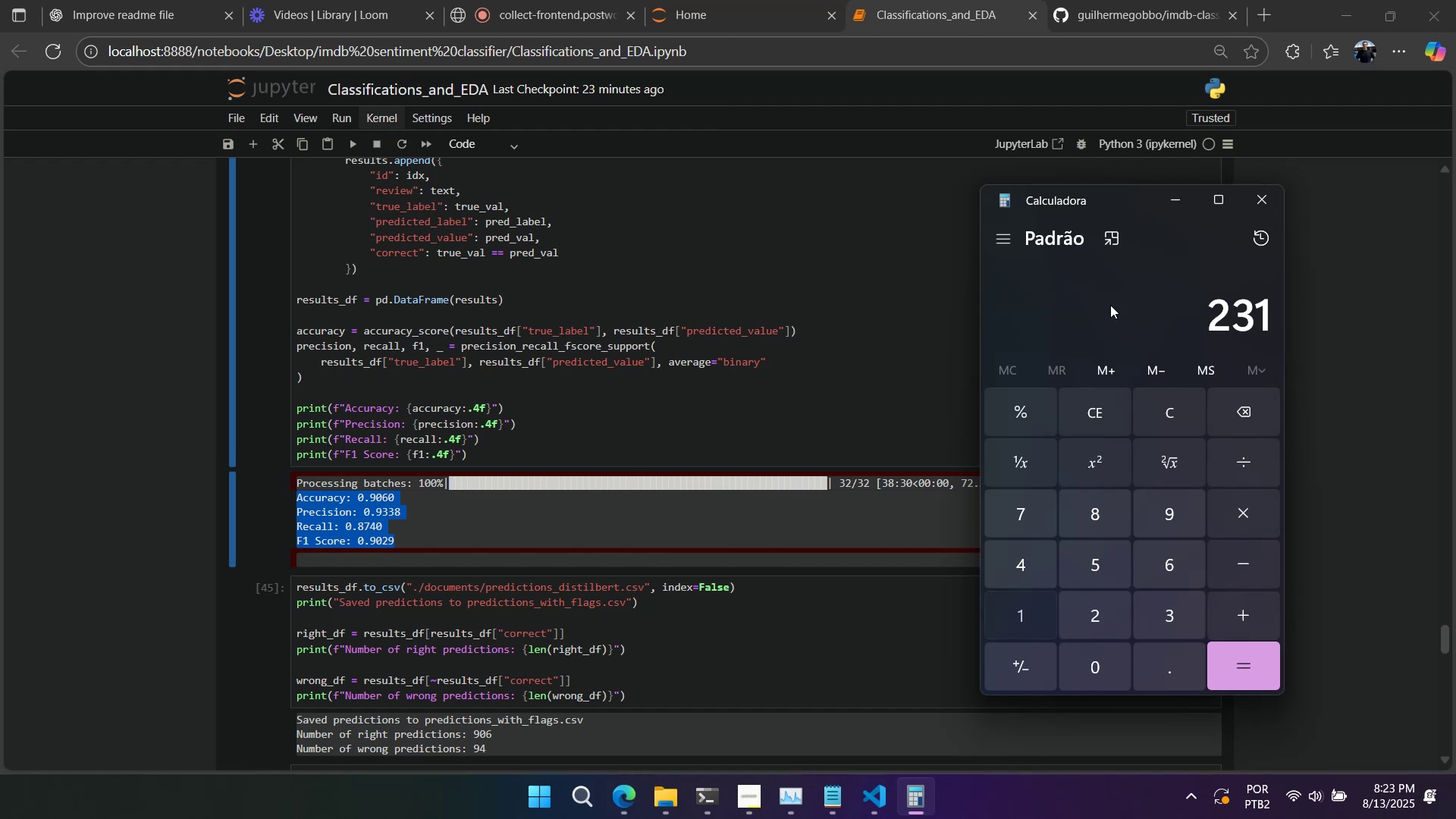 
key(Numpad0)
 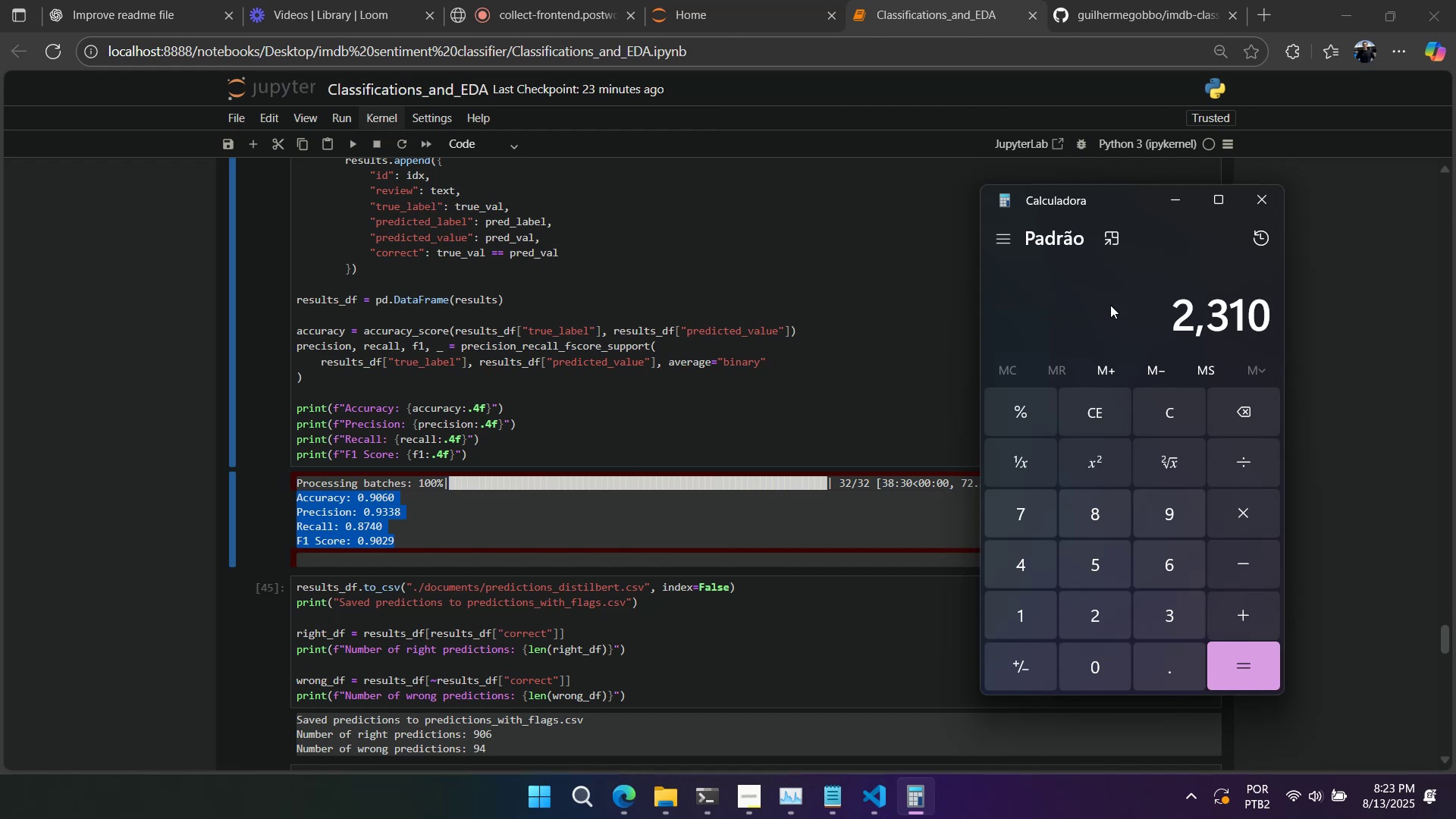 
key(NumpadDivide)
 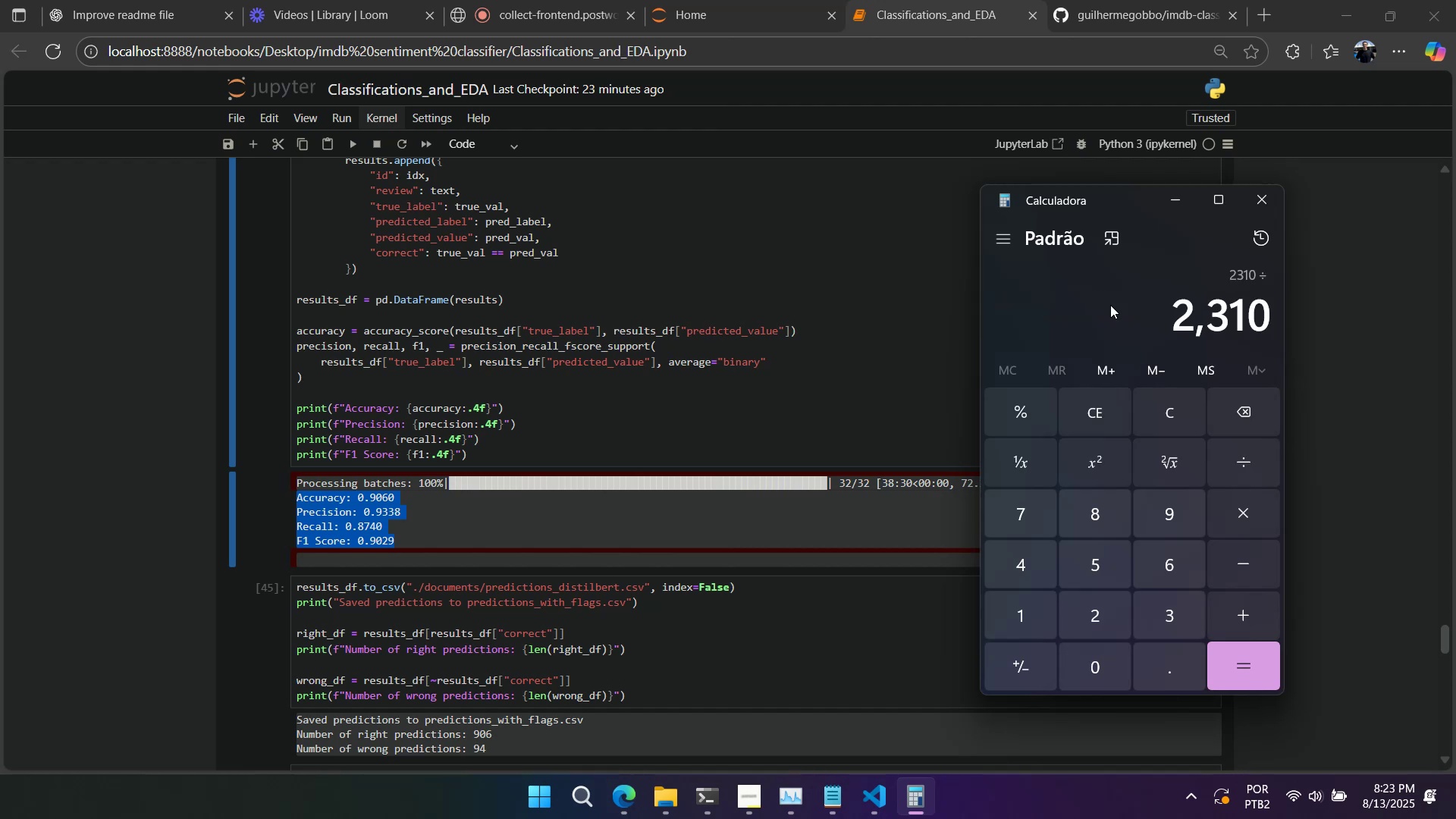 
key(Numpad1)
 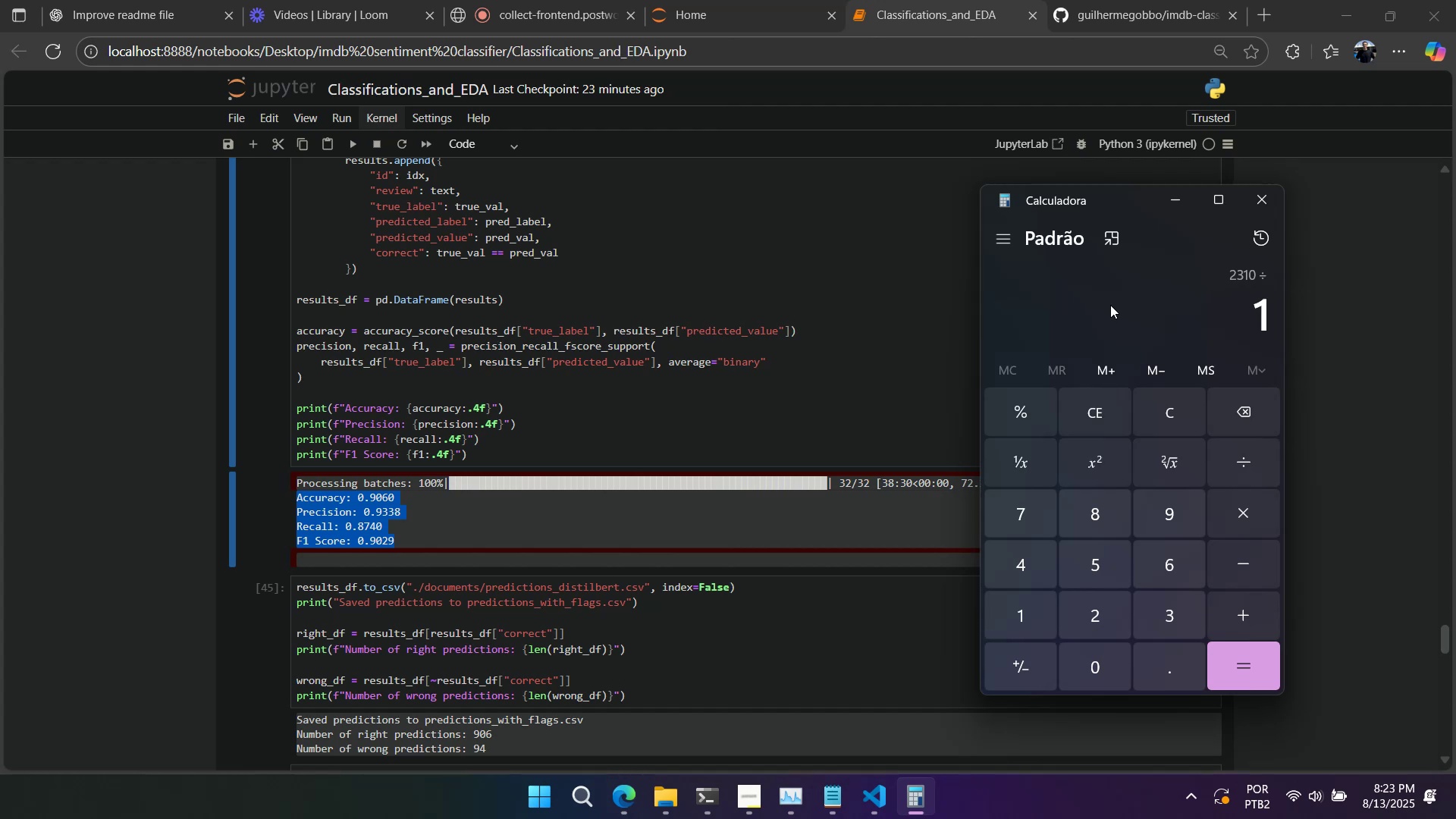 
key(Numpad0)
 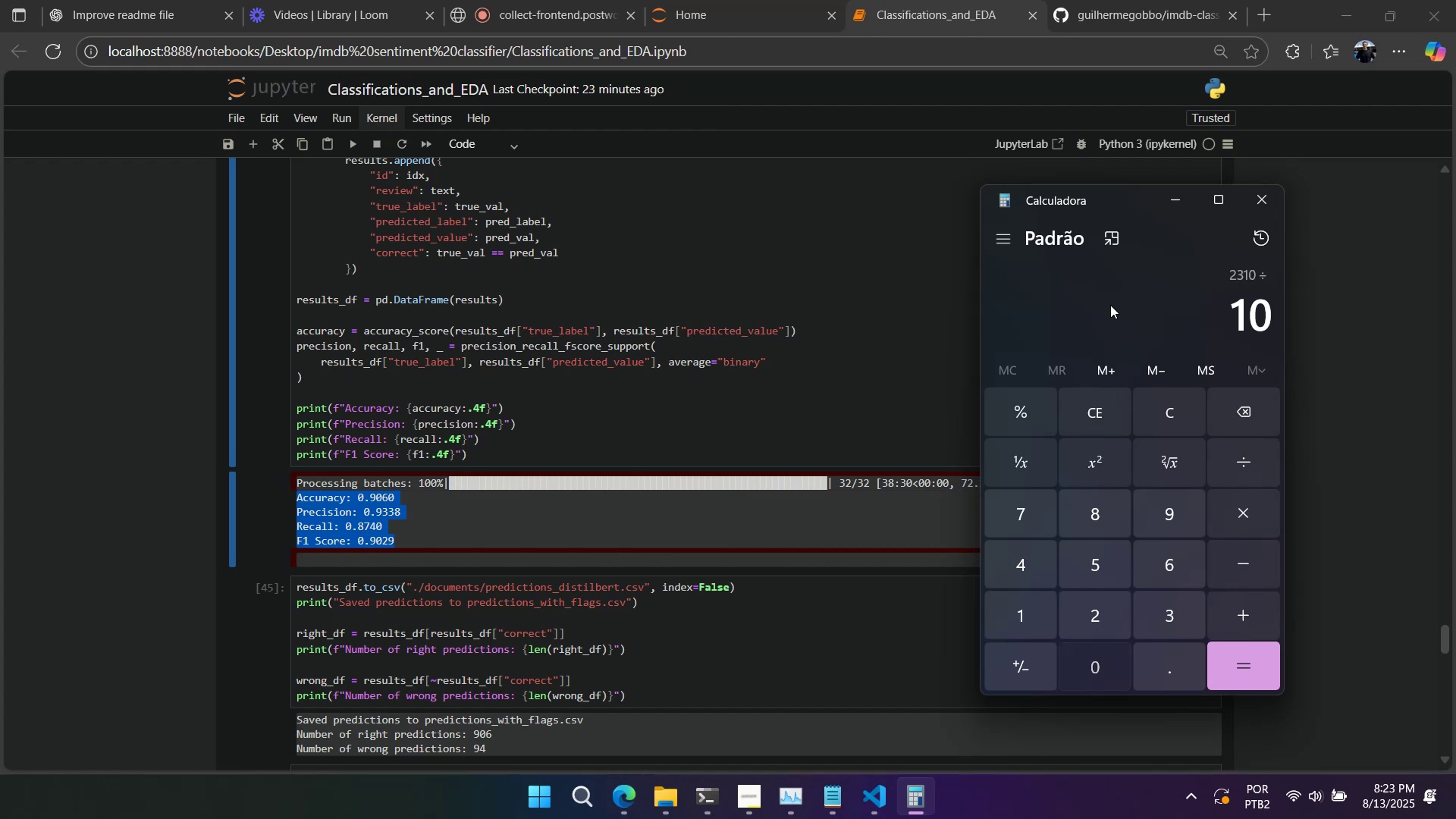 
key(Numpad0)
 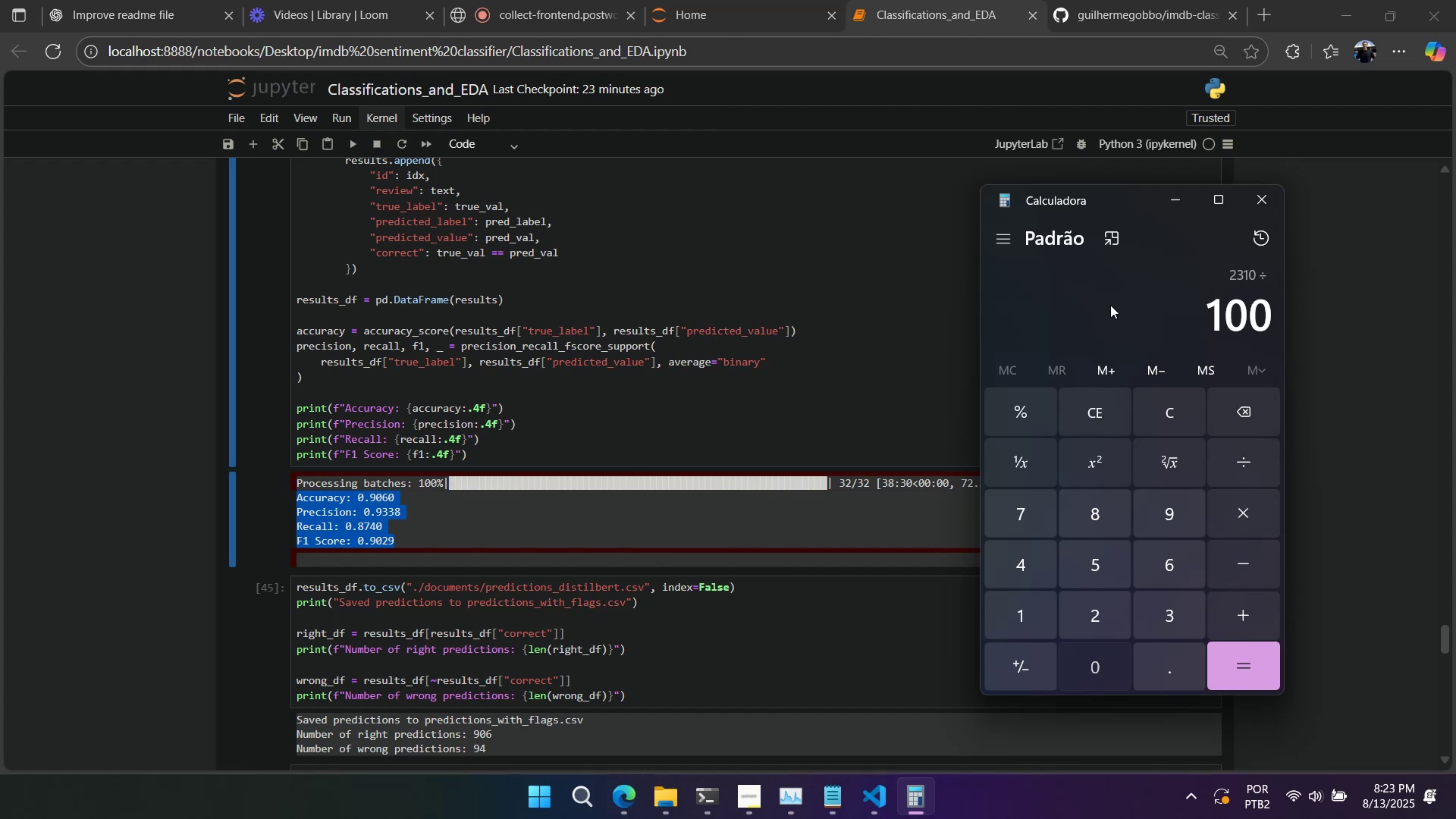 
key(Numpad0)
 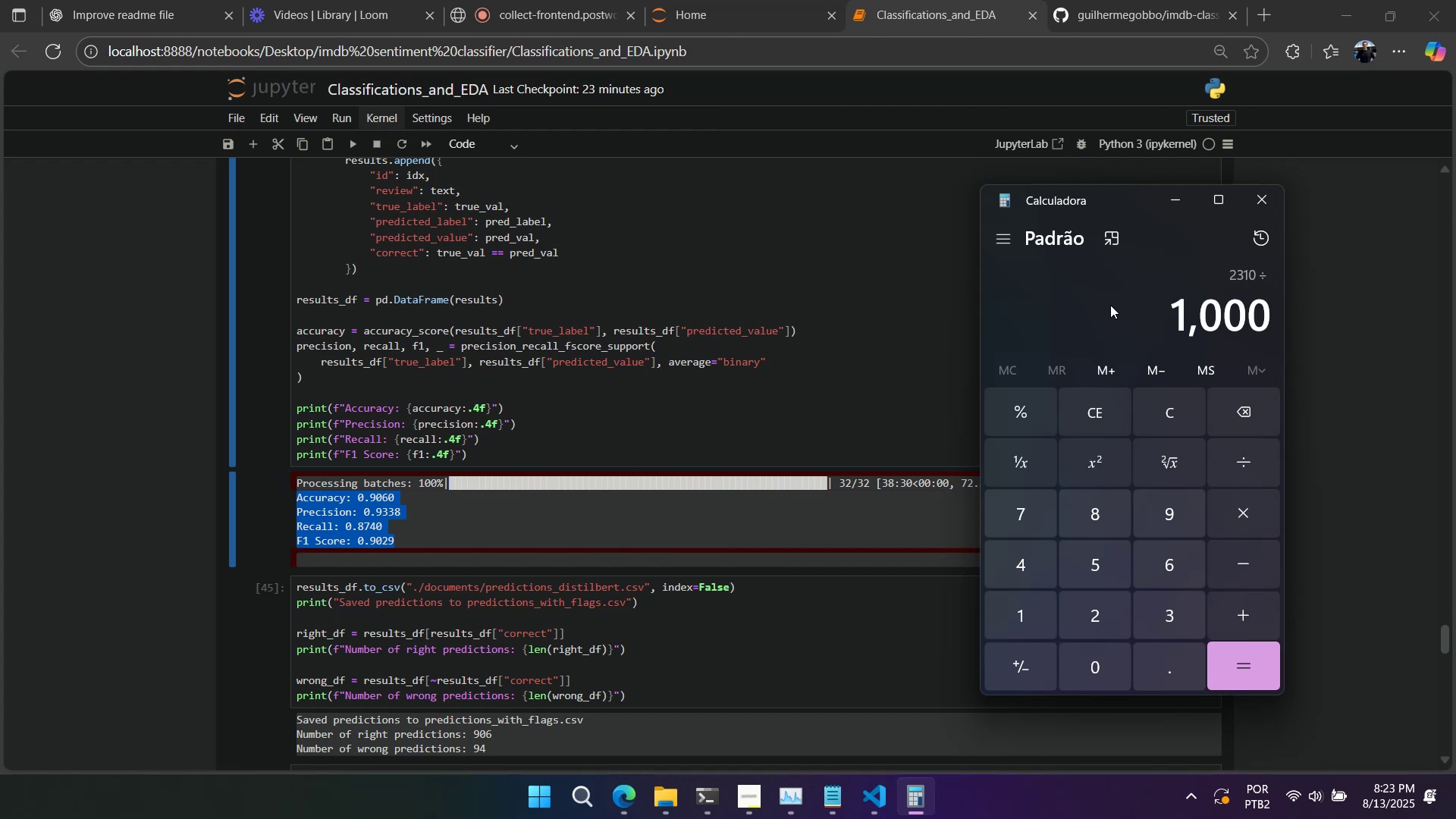 
key(Enter)
 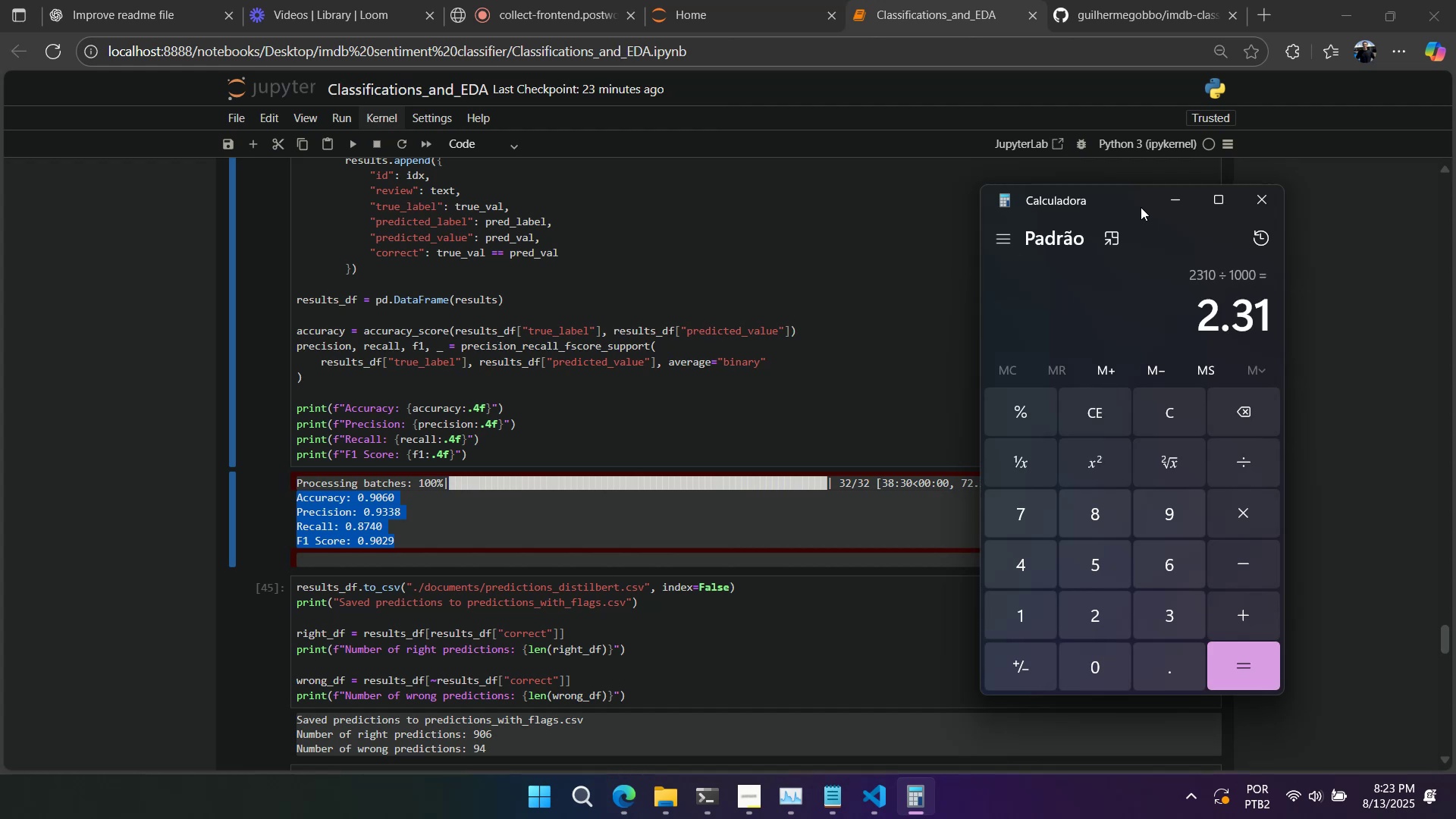 
left_click_drag(start_coordinate=[1241, 203], to_coordinate=[1244, 203])
 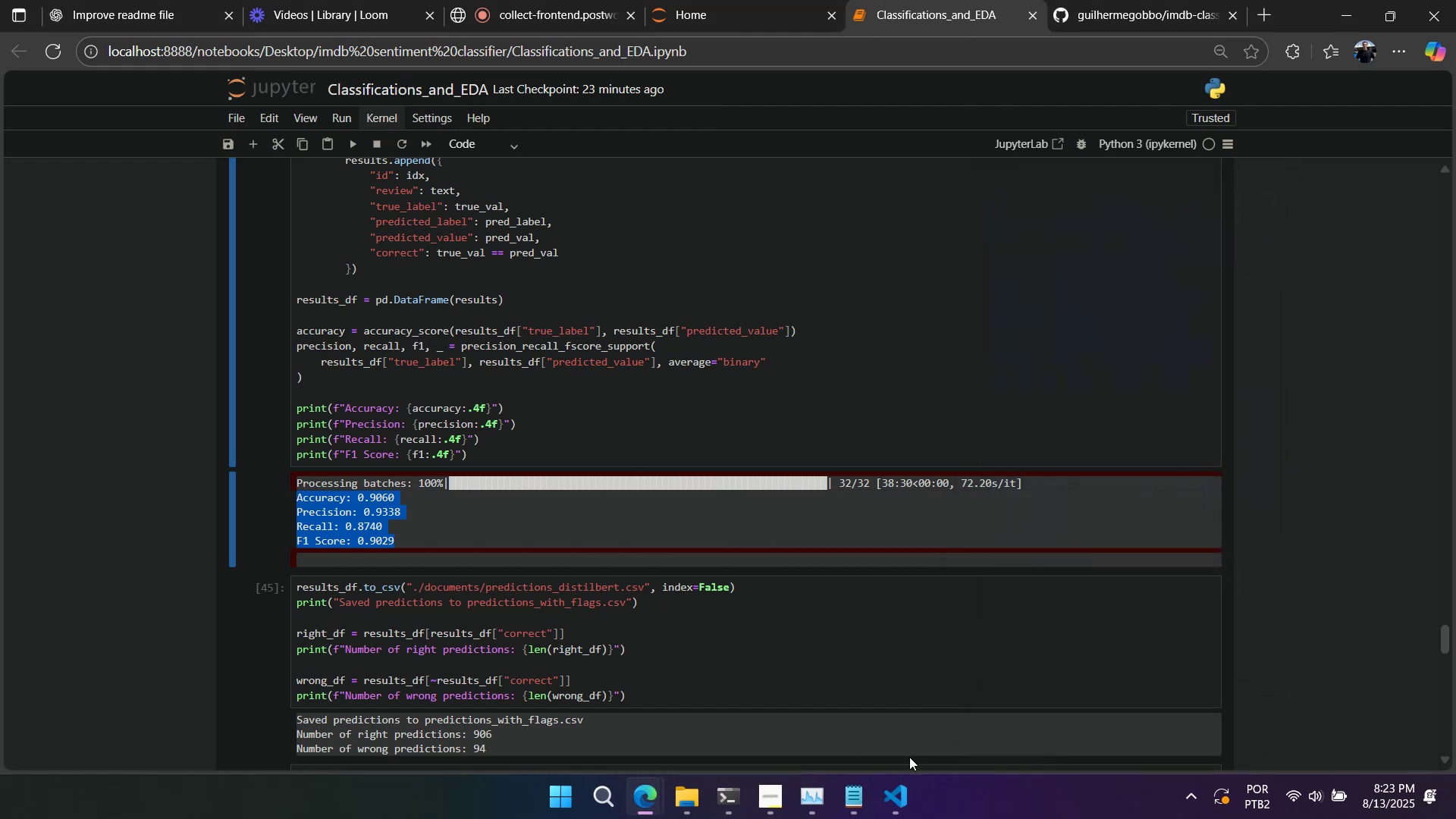 
left_click([900, 802])
 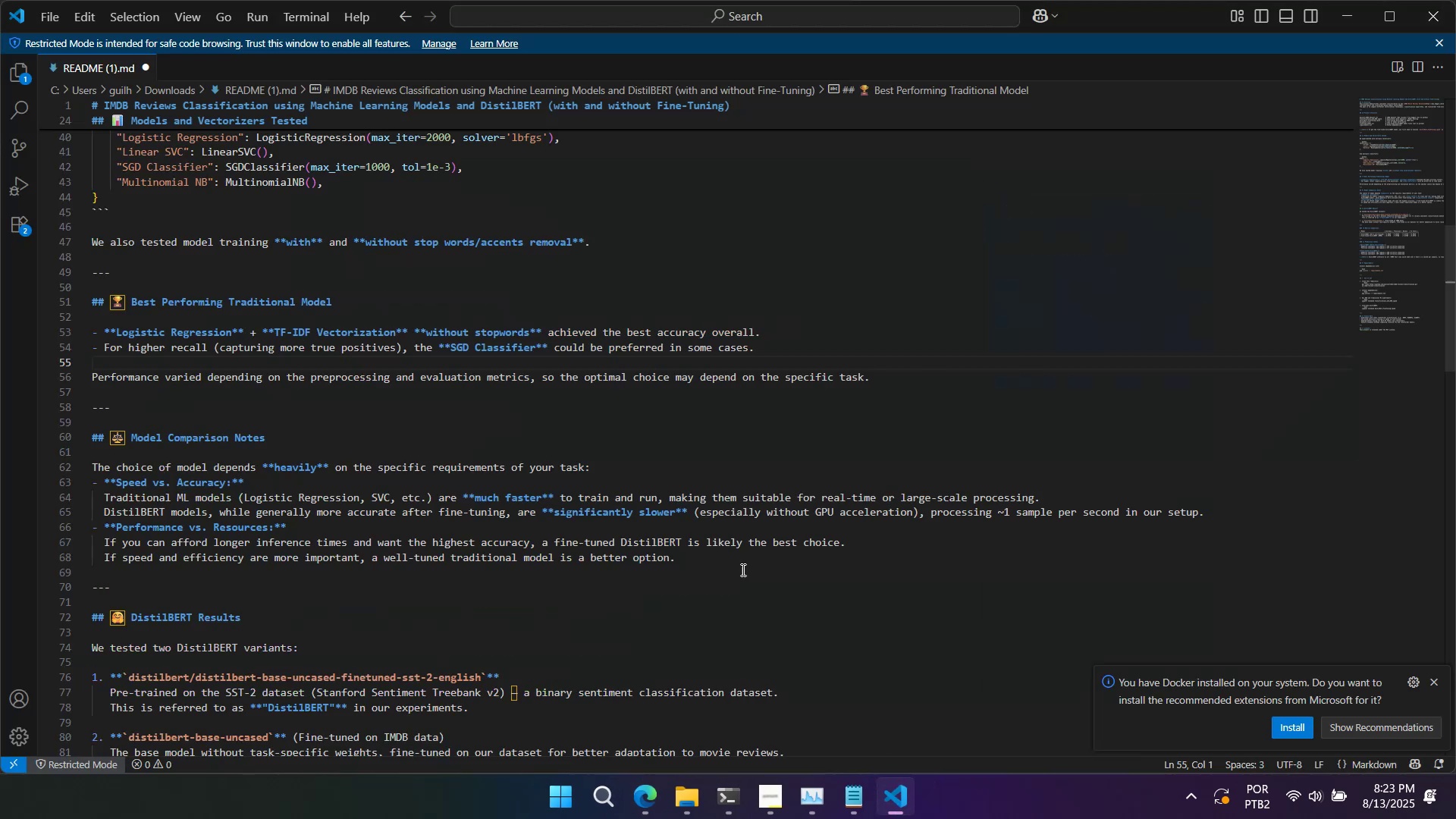 
left_click([620, 508])
 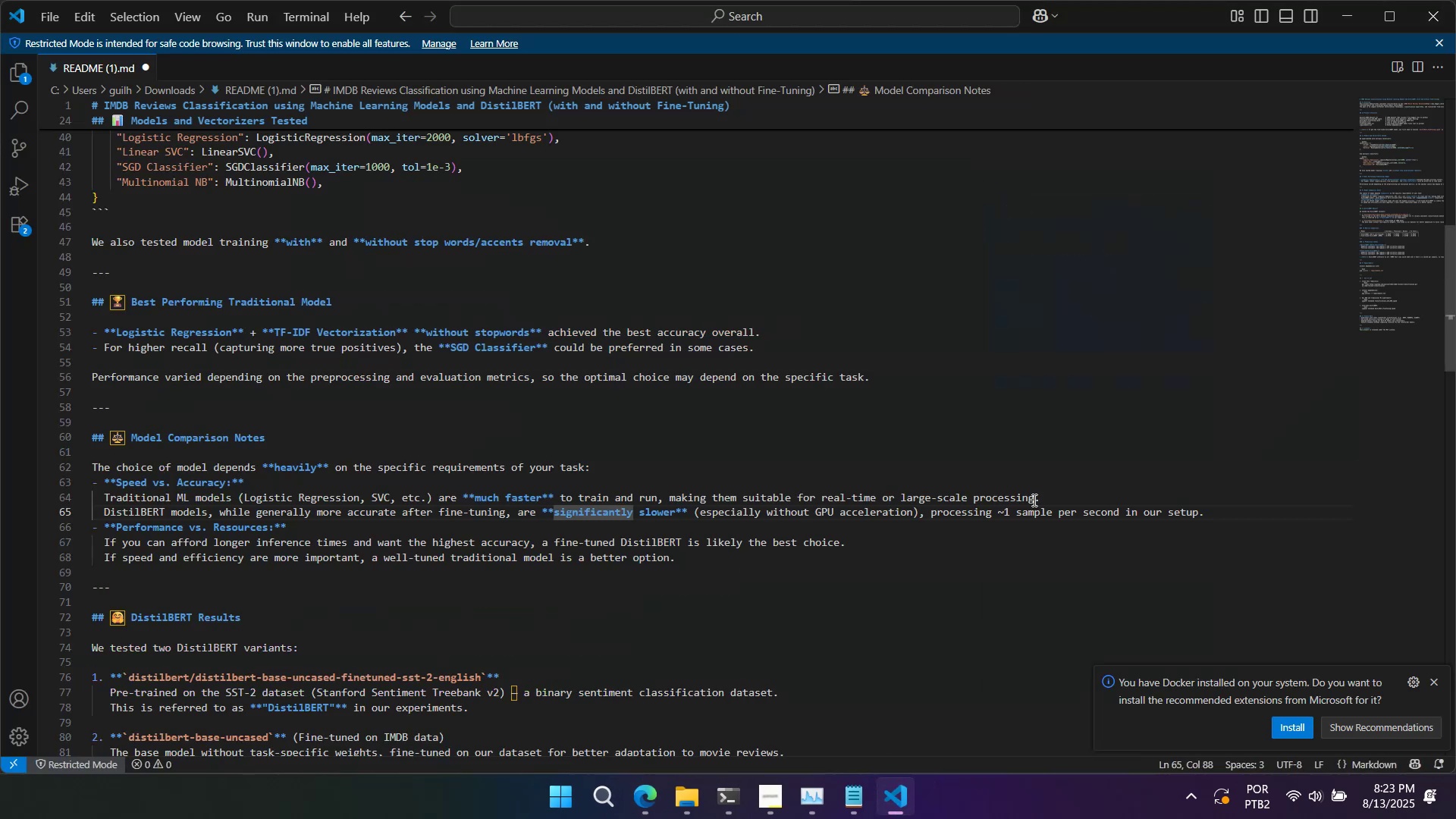 
left_click([1004, 513])
 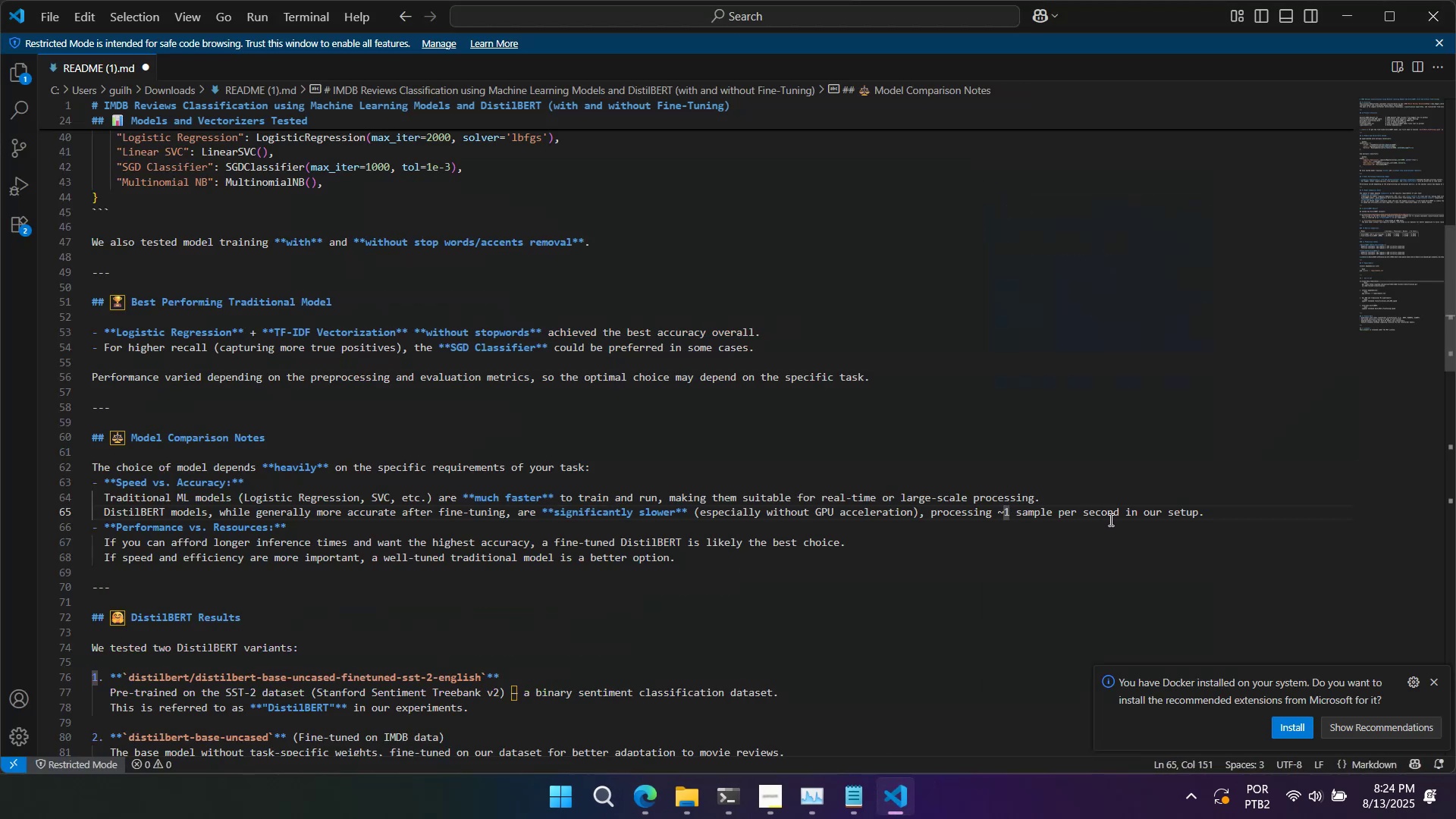 
double_click([1116, 514])
 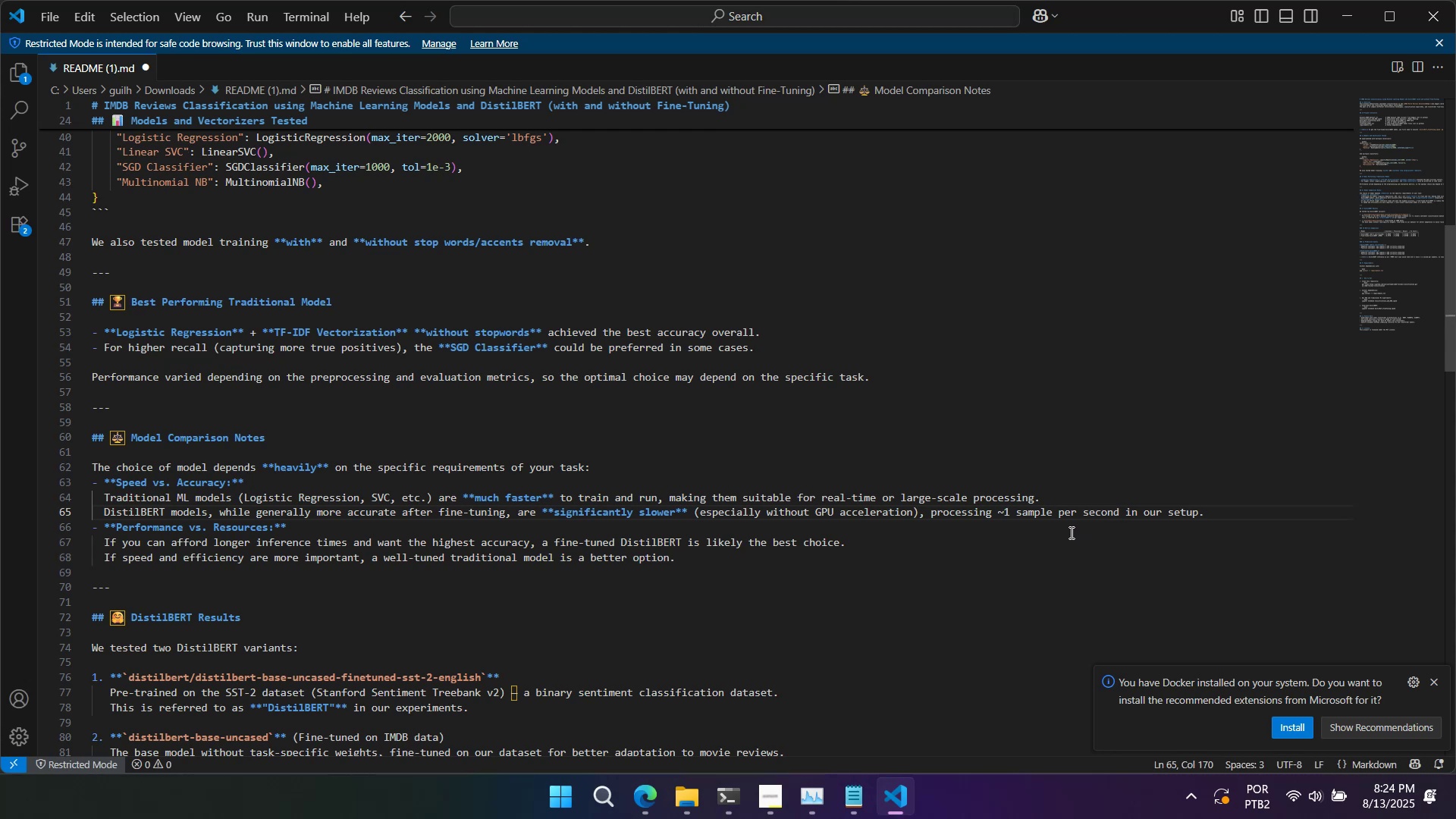 
left_click([859, 500])
 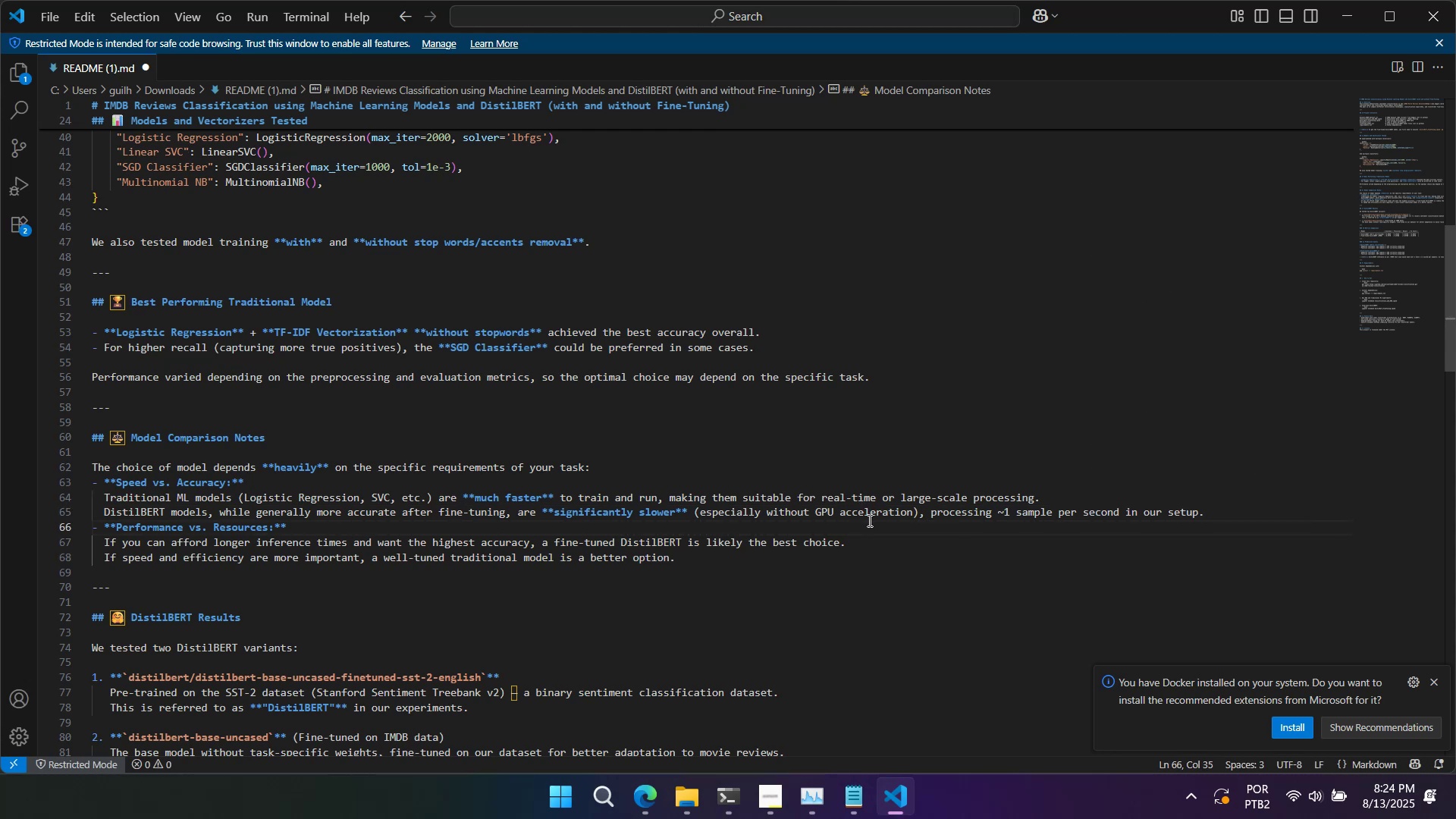 
right_click([875, 529])
 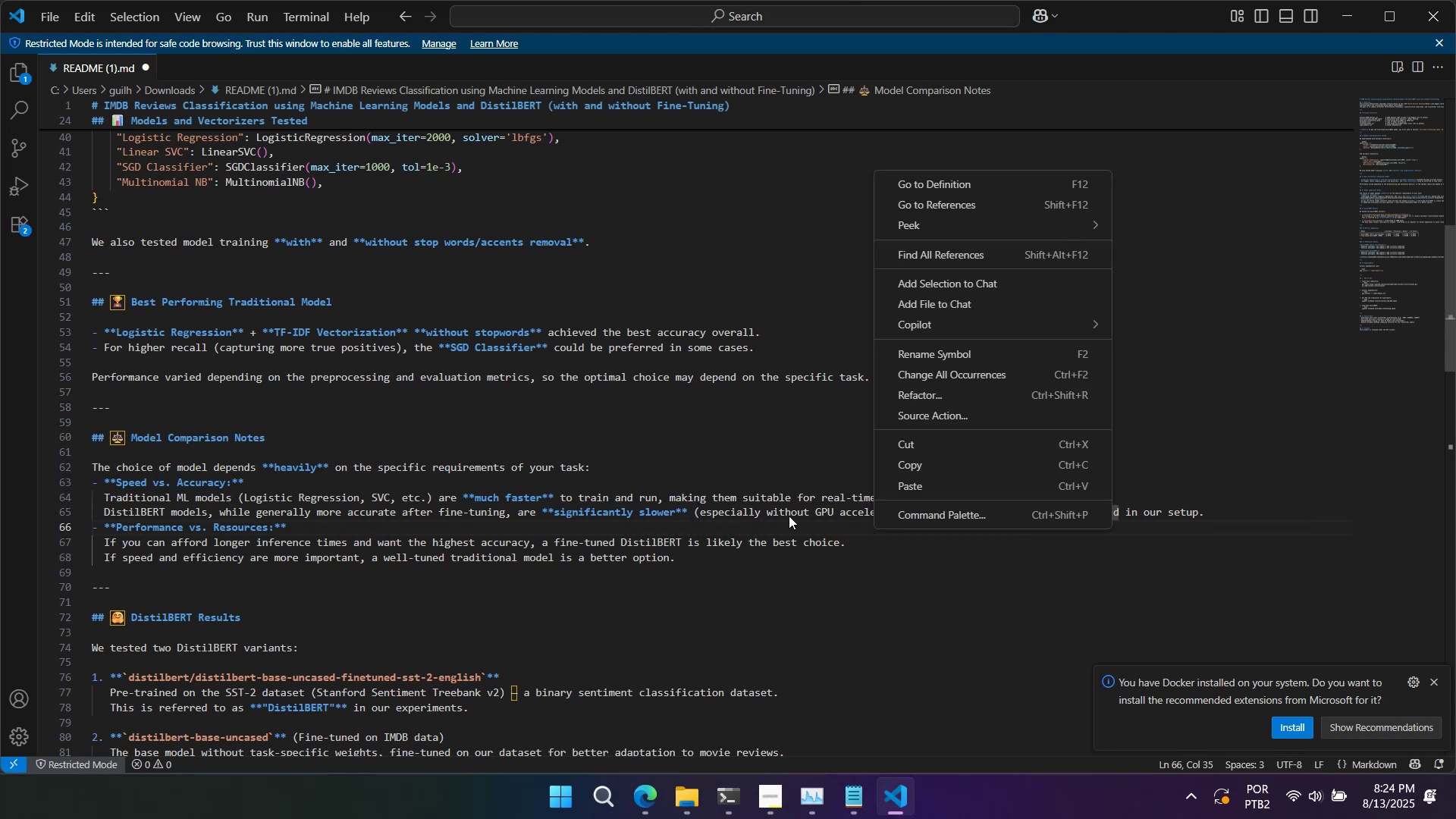 
left_click([754, 507])
 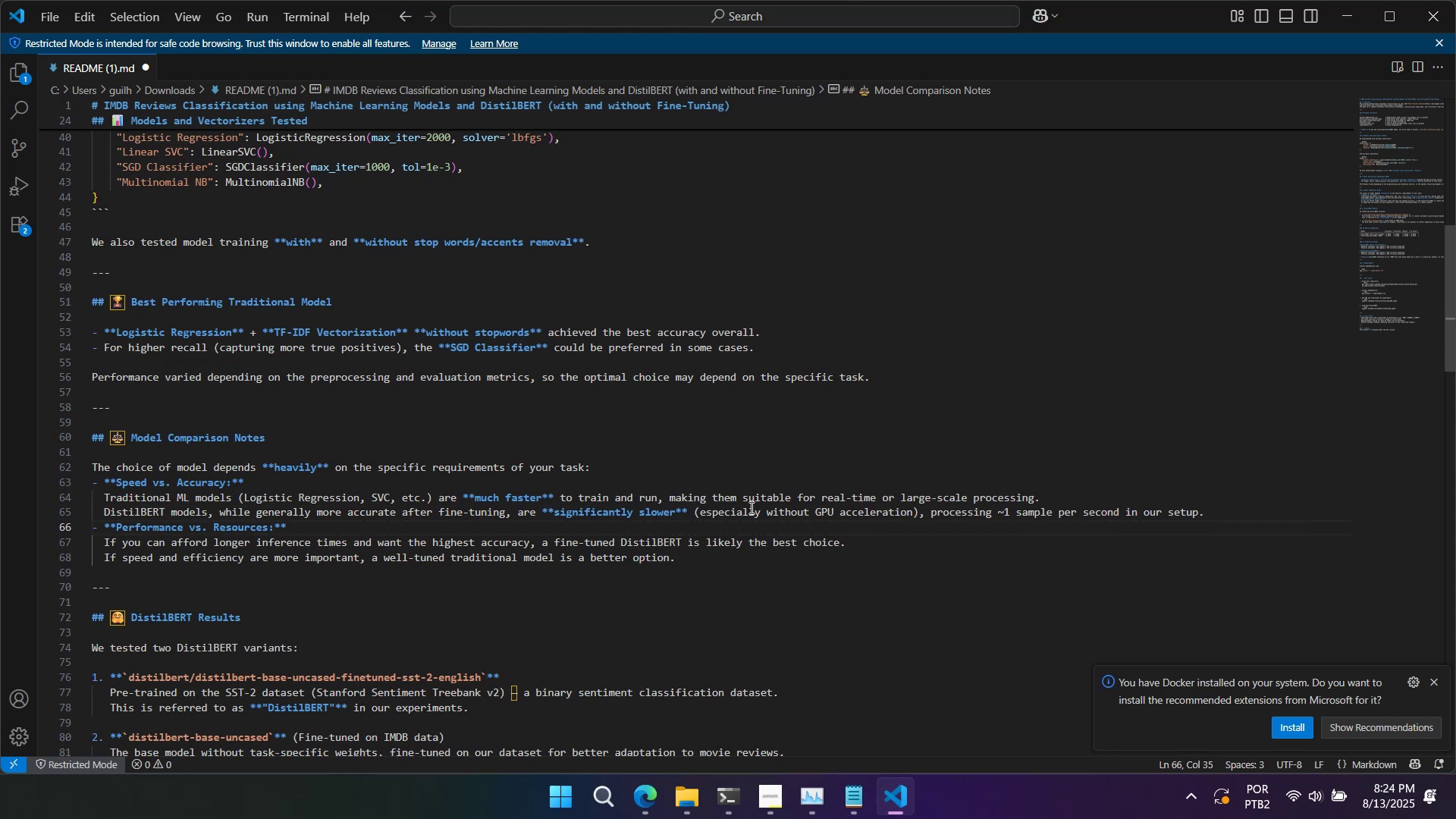 
scroll: coordinate [743, 507], scroll_direction: down, amount: 8.0
 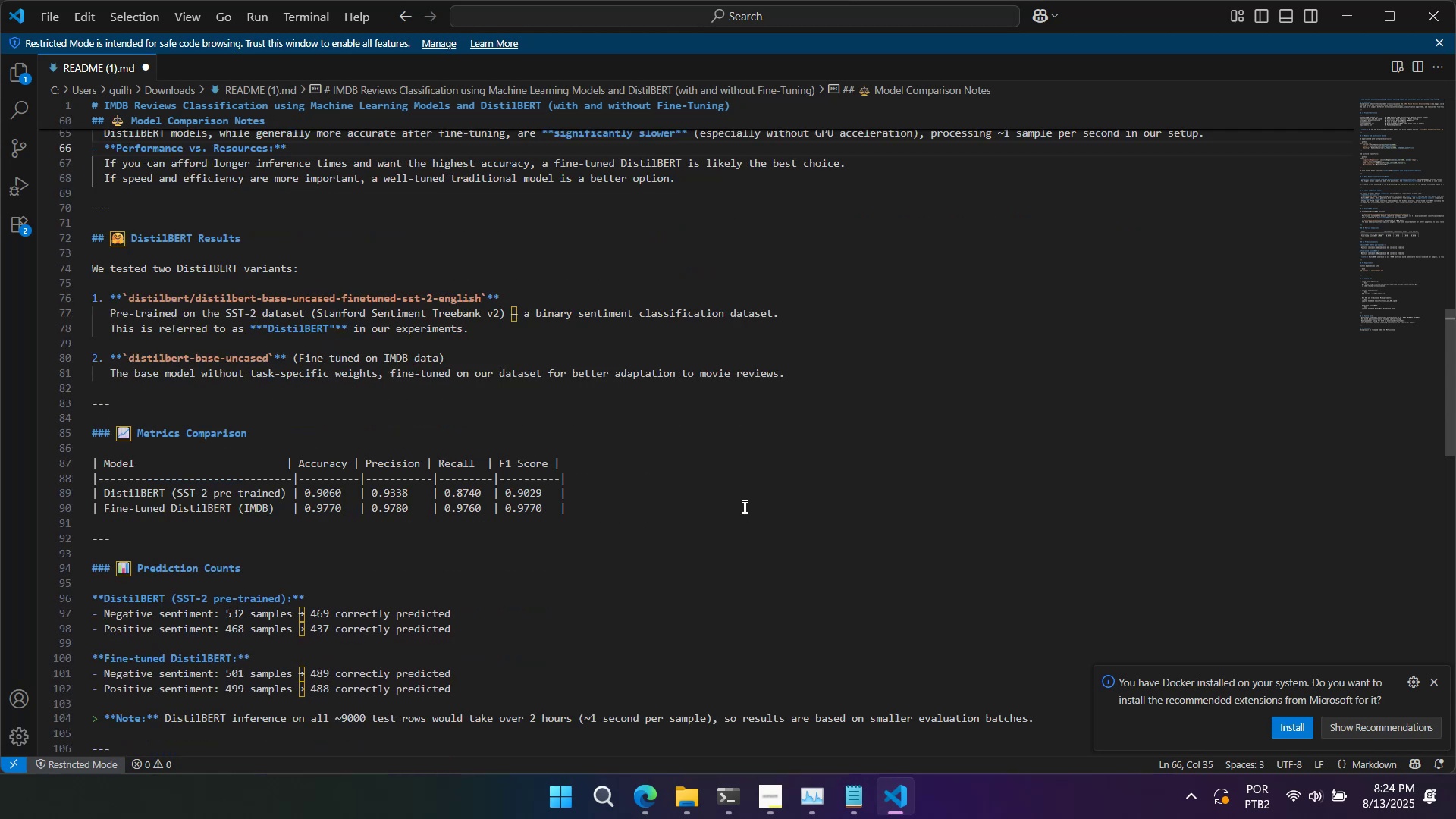 
wait(12.8)
 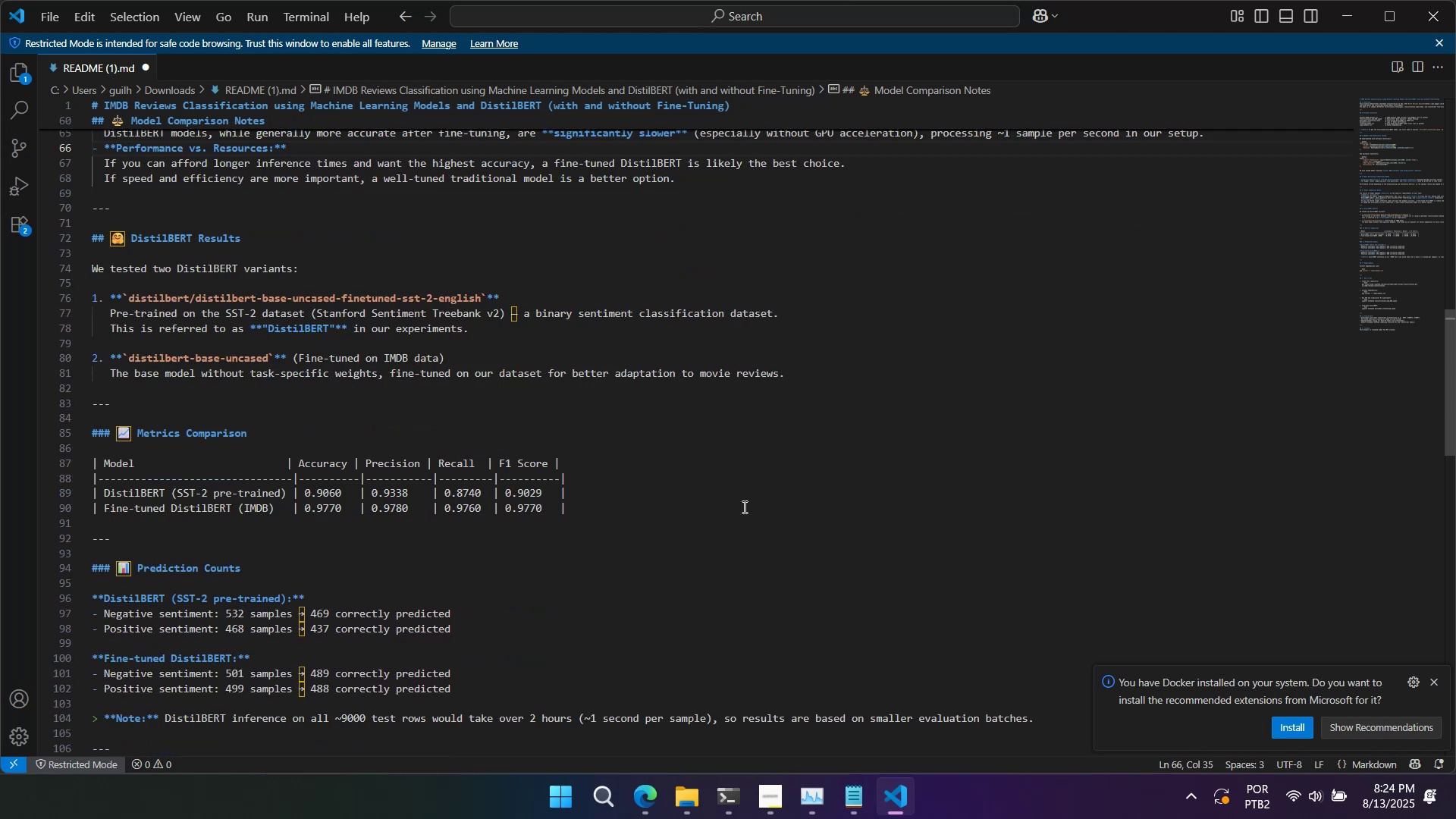 
scroll: coordinate [752, 482], scroll_direction: down, amount: 7.0
 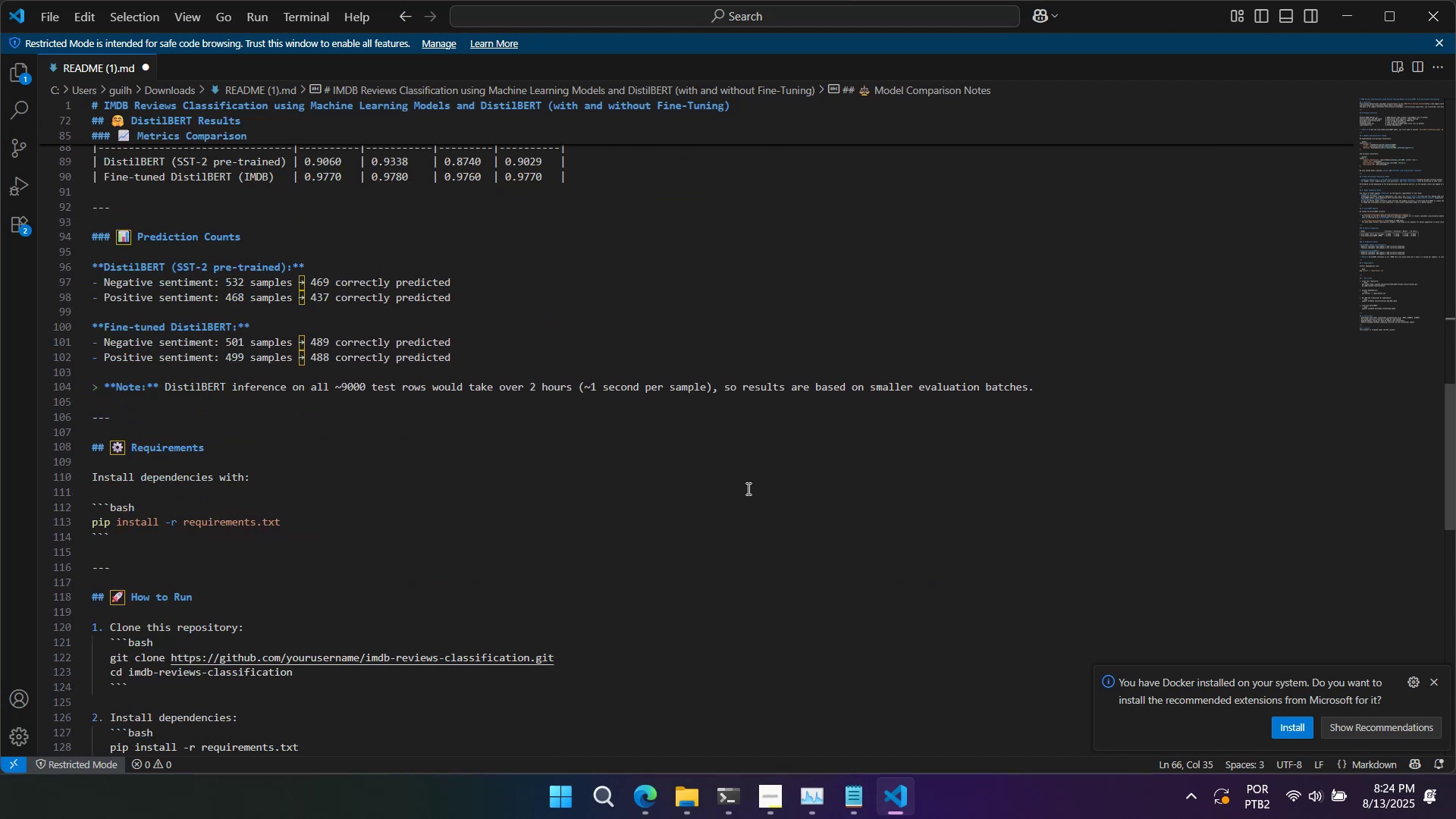 
left_click([718, 470])
 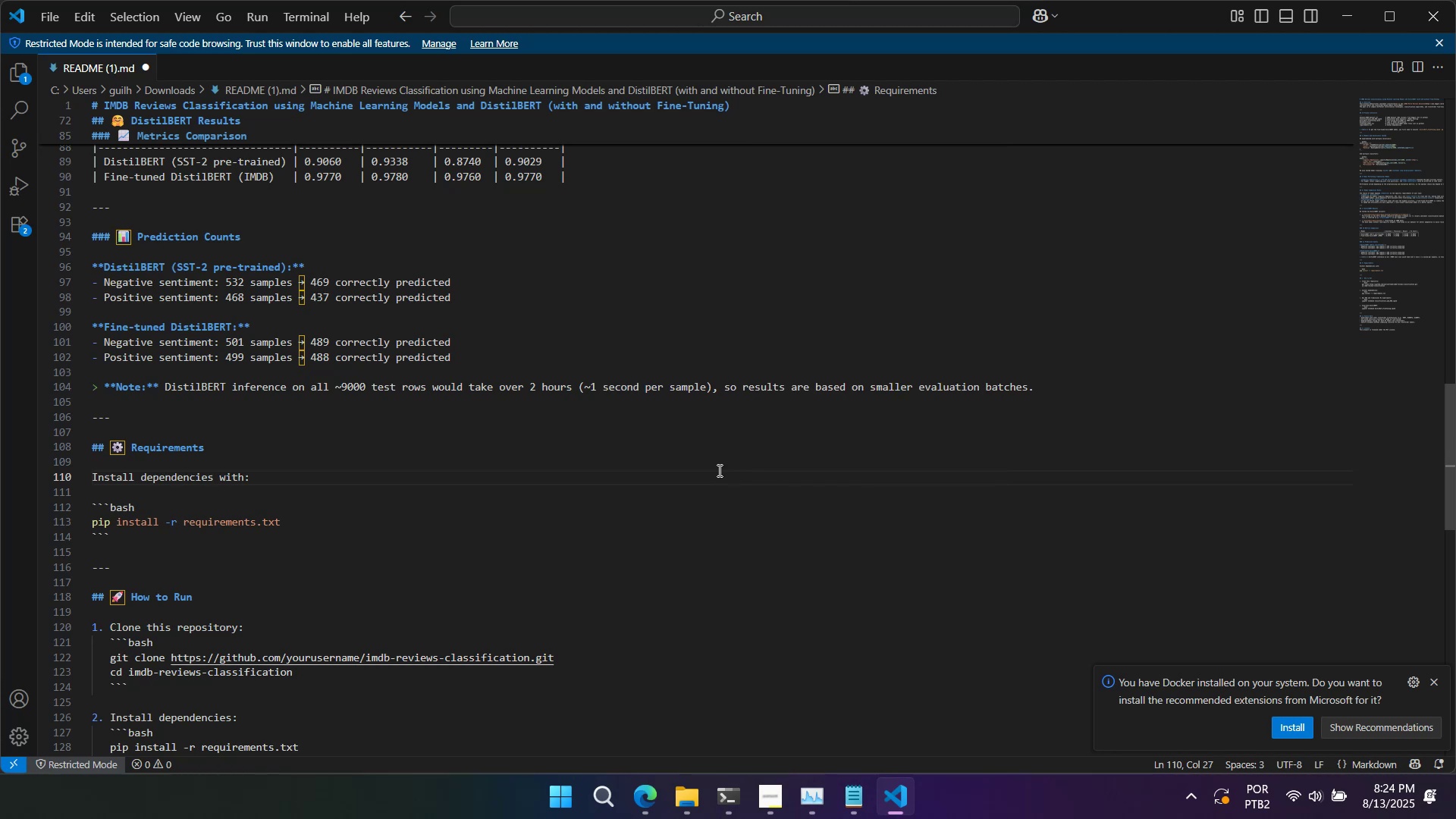 
right_click([718, 470])
 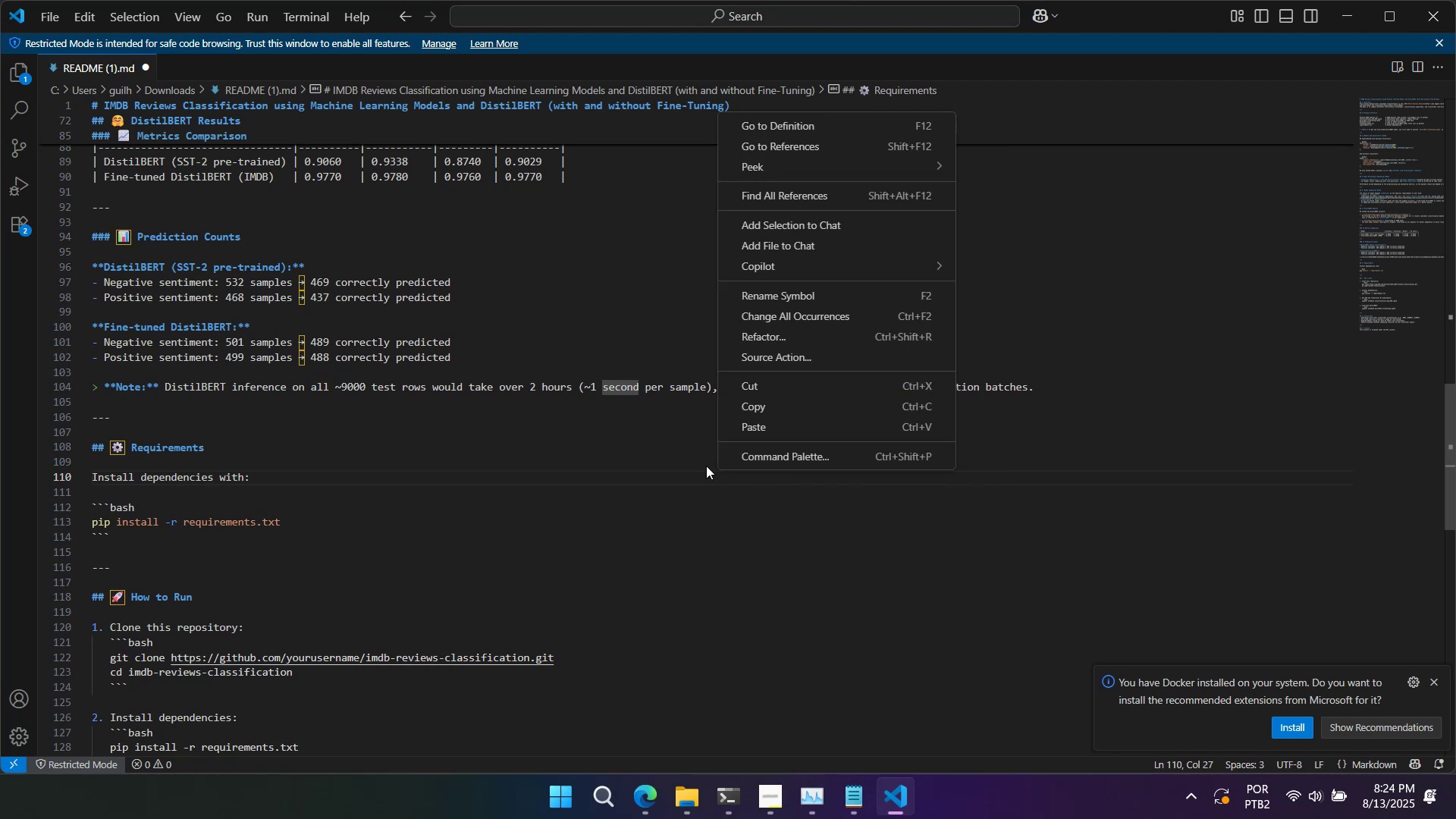 
left_click([706, 466])
 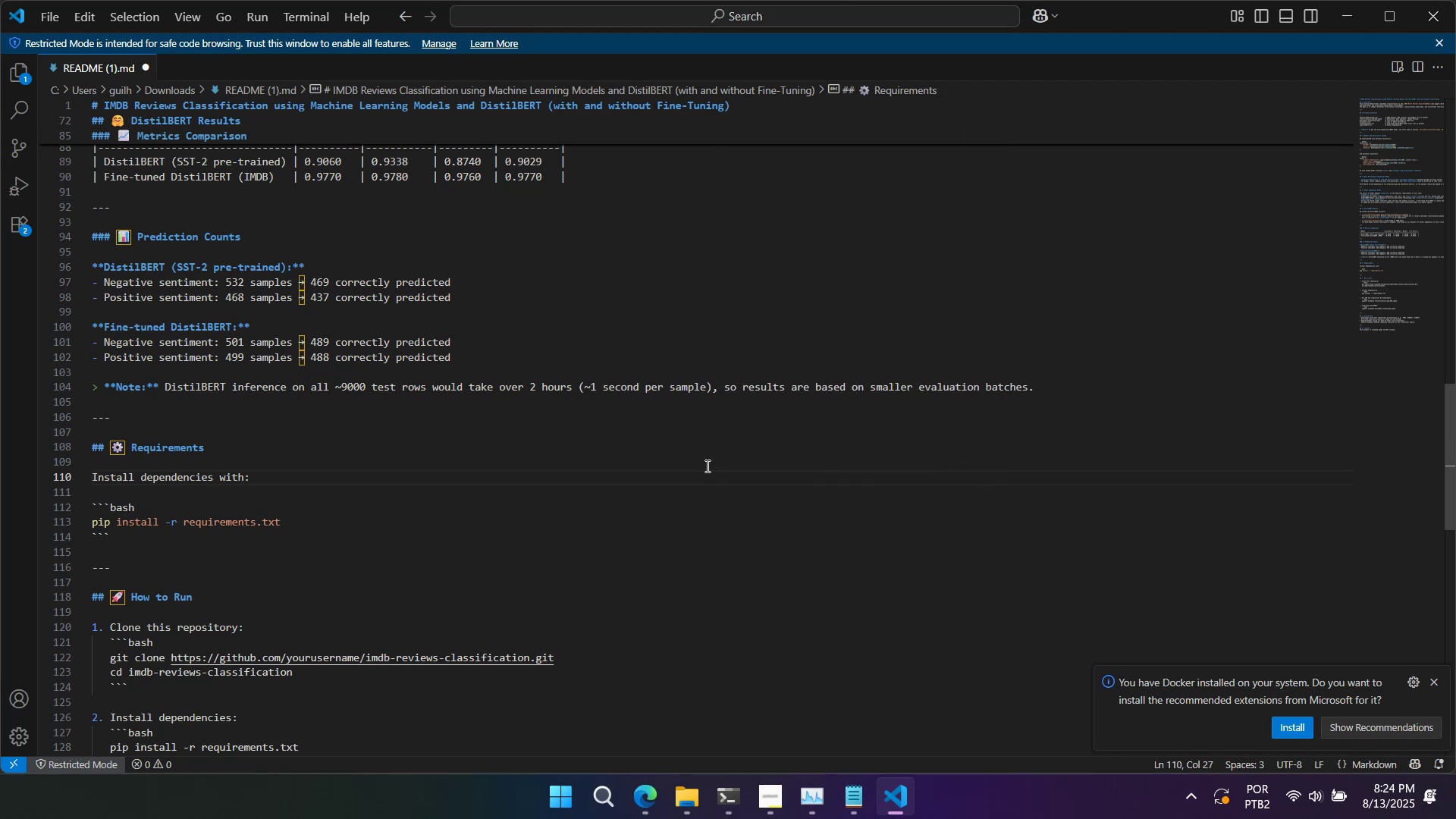 
scroll: coordinate [705, 475], scroll_direction: down, amount: 7.0
 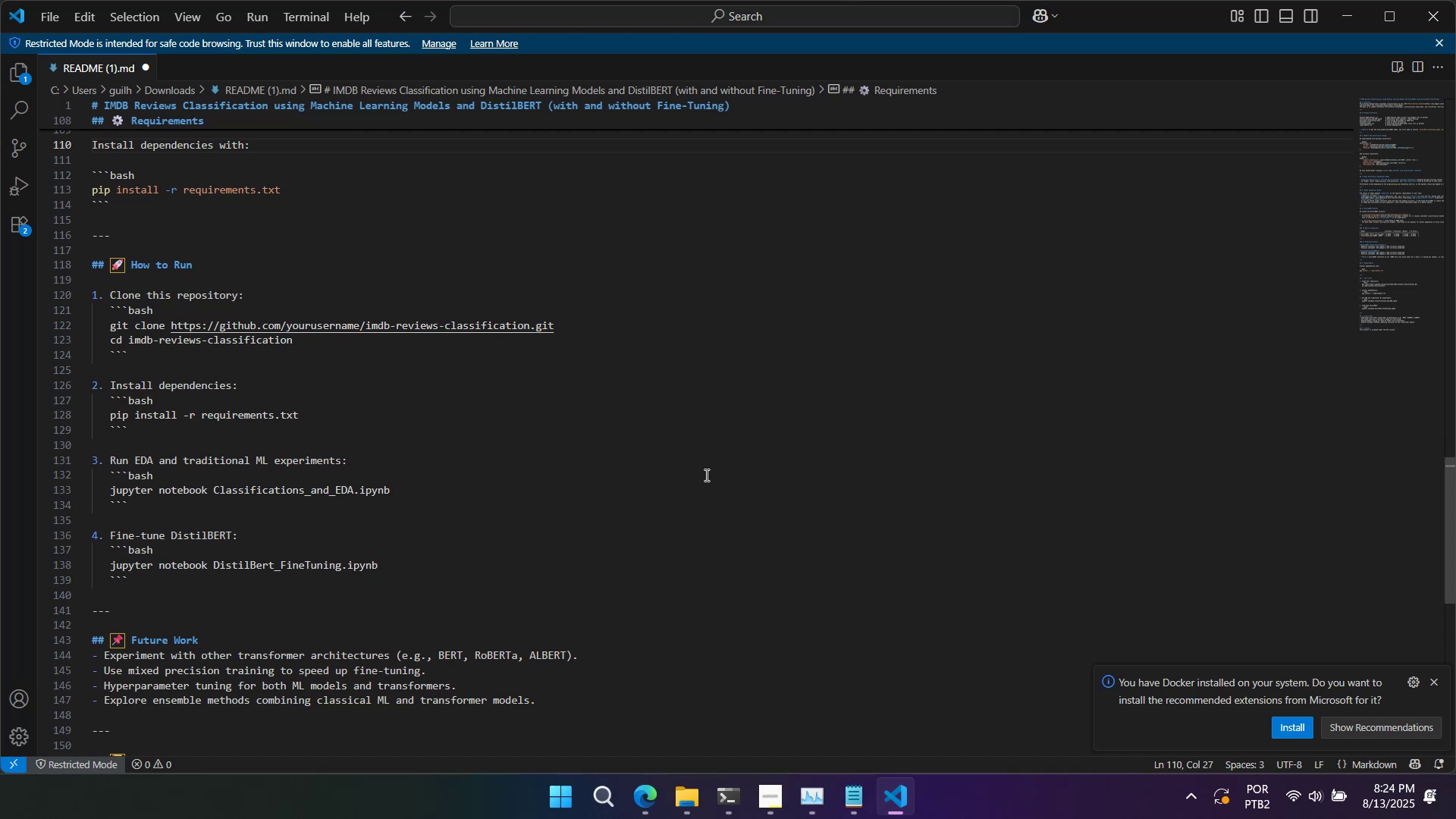 
wait(22.66)
 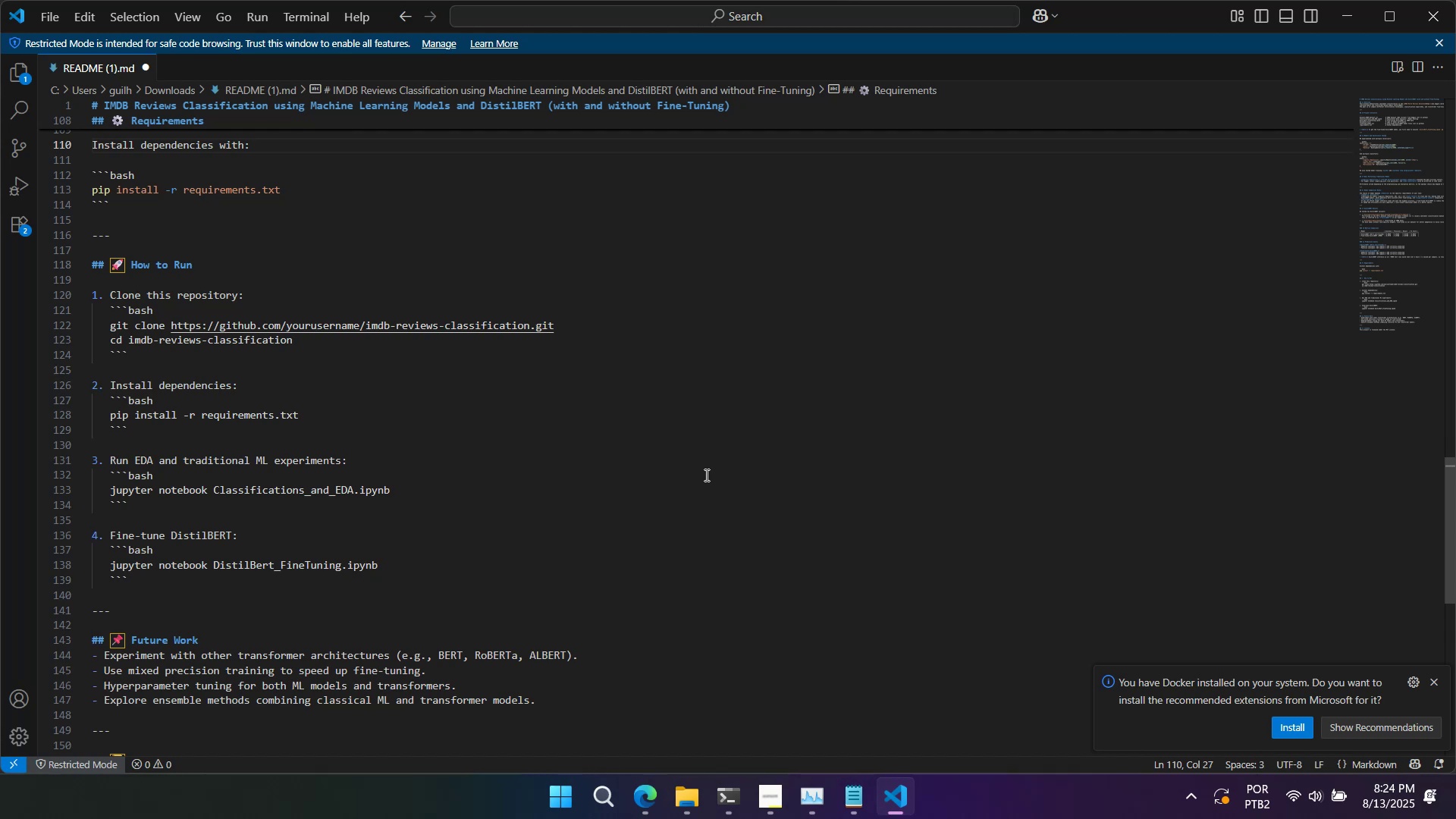 
scroll: coordinate [780, 376], scroll_direction: down, amount: 4.0
 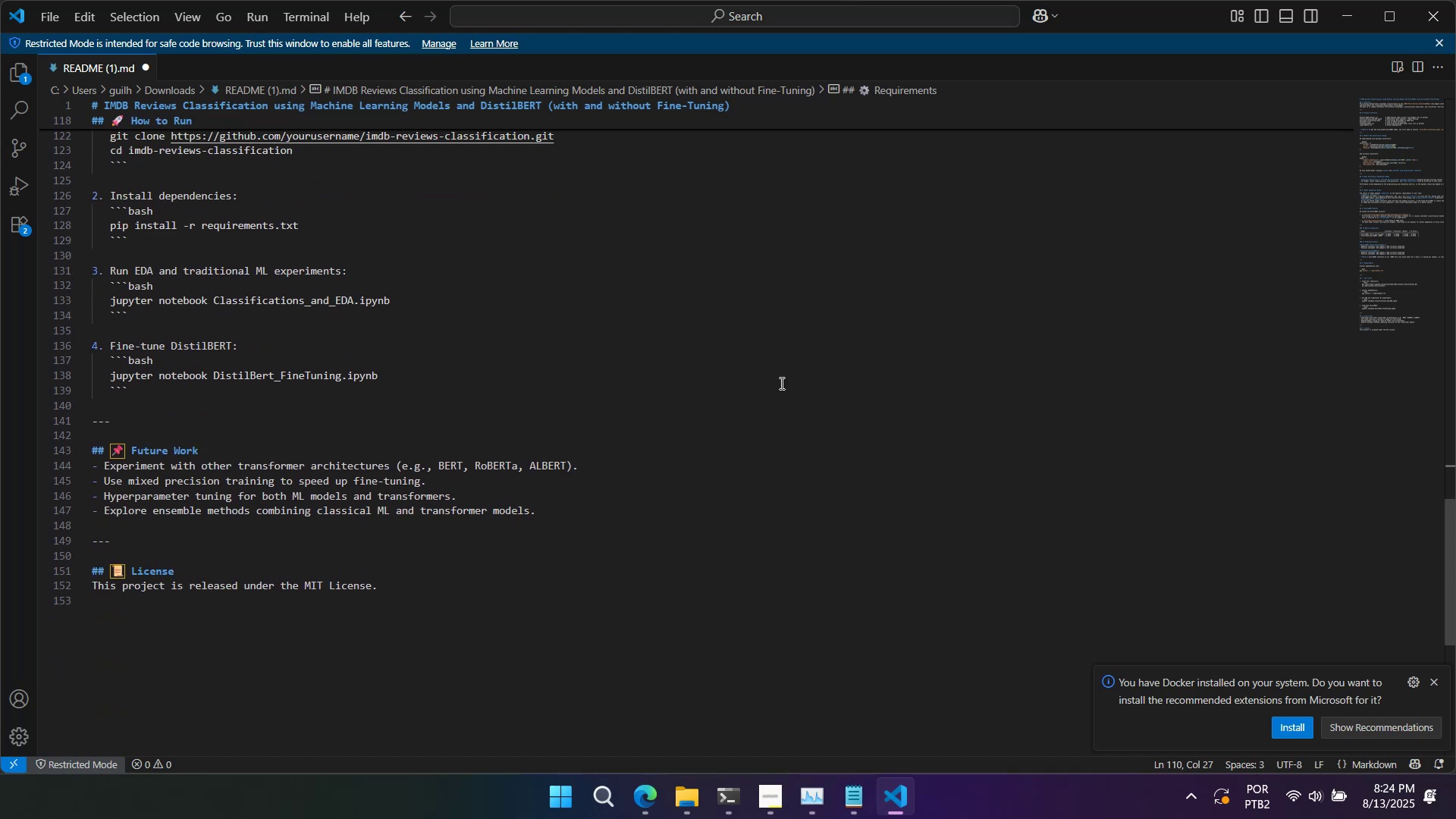 
right_click([776, 369])
 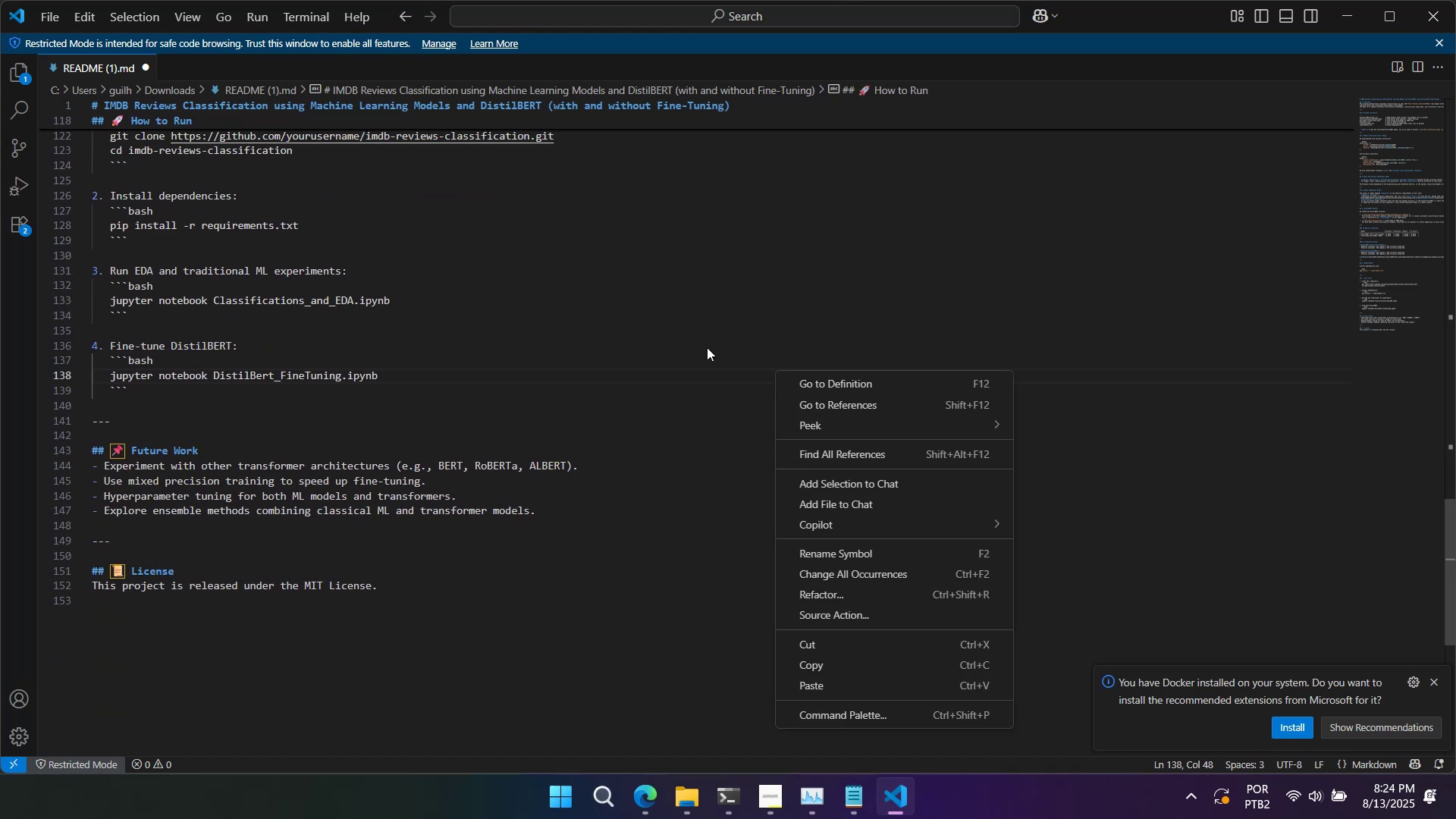 
left_click([706, 347])
 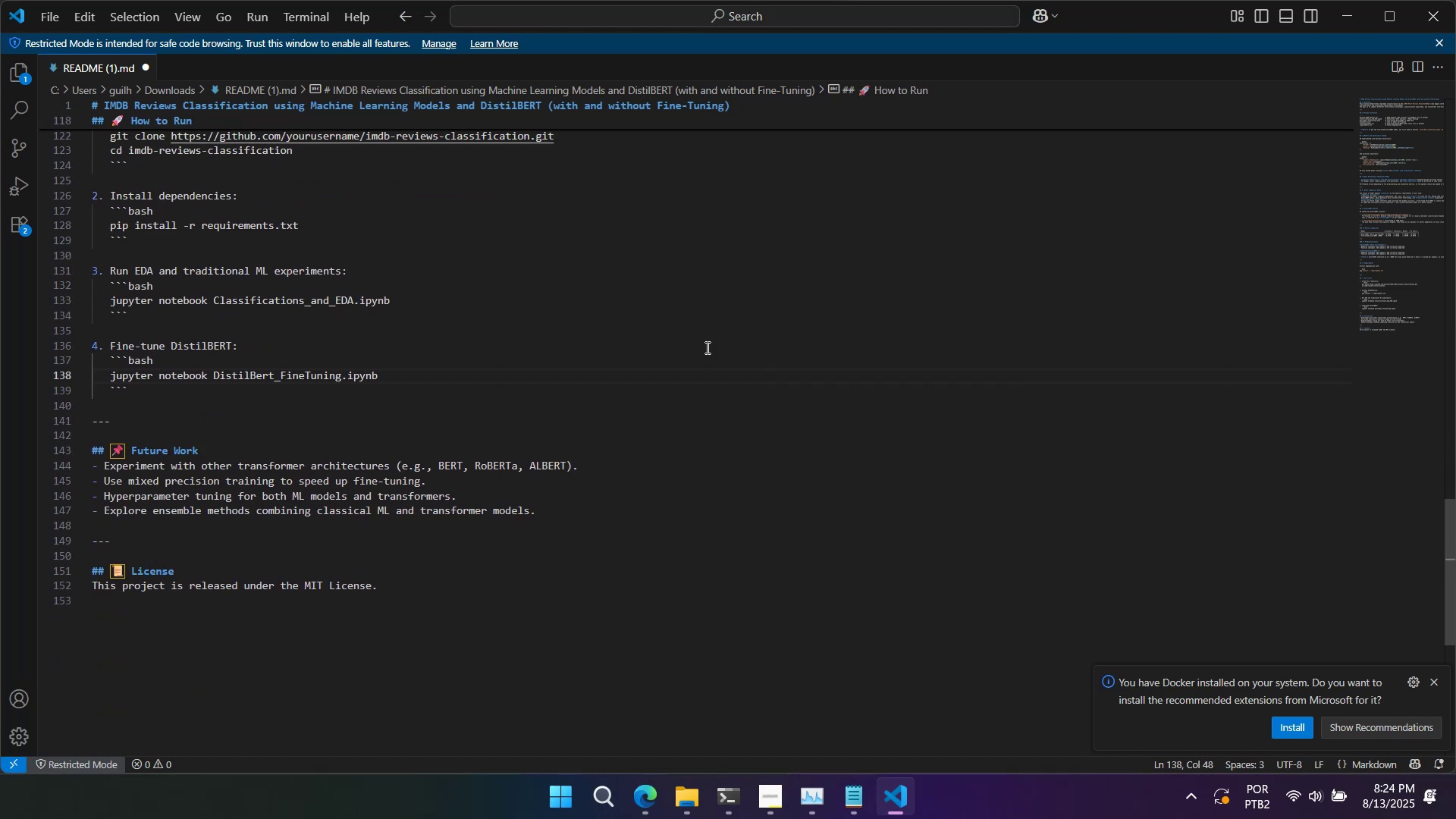 
right_click([706, 347])
 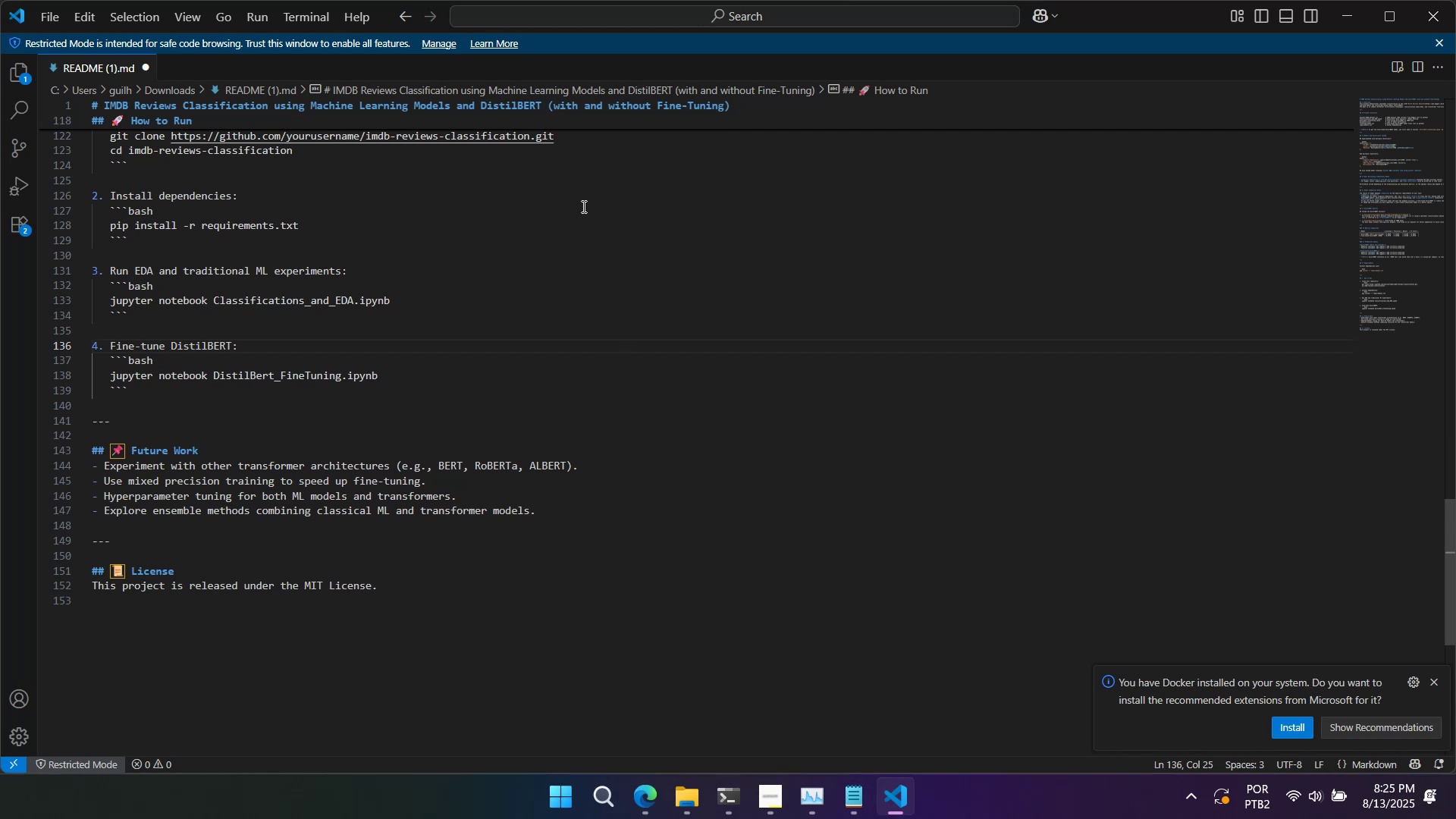 
key(Control+S)
 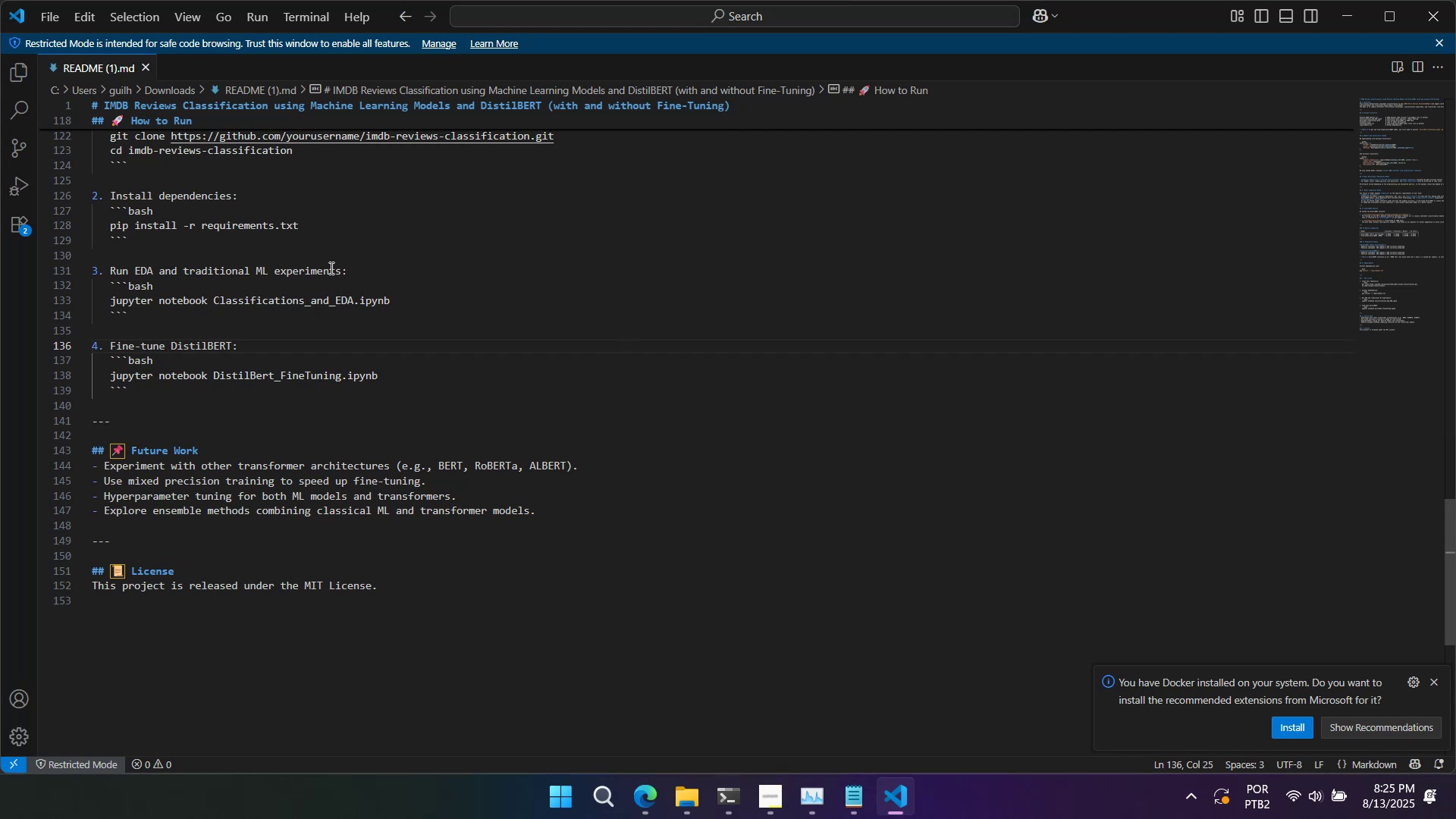 
scroll: coordinate [328, 337], scroll_direction: up, amount: 5.0
 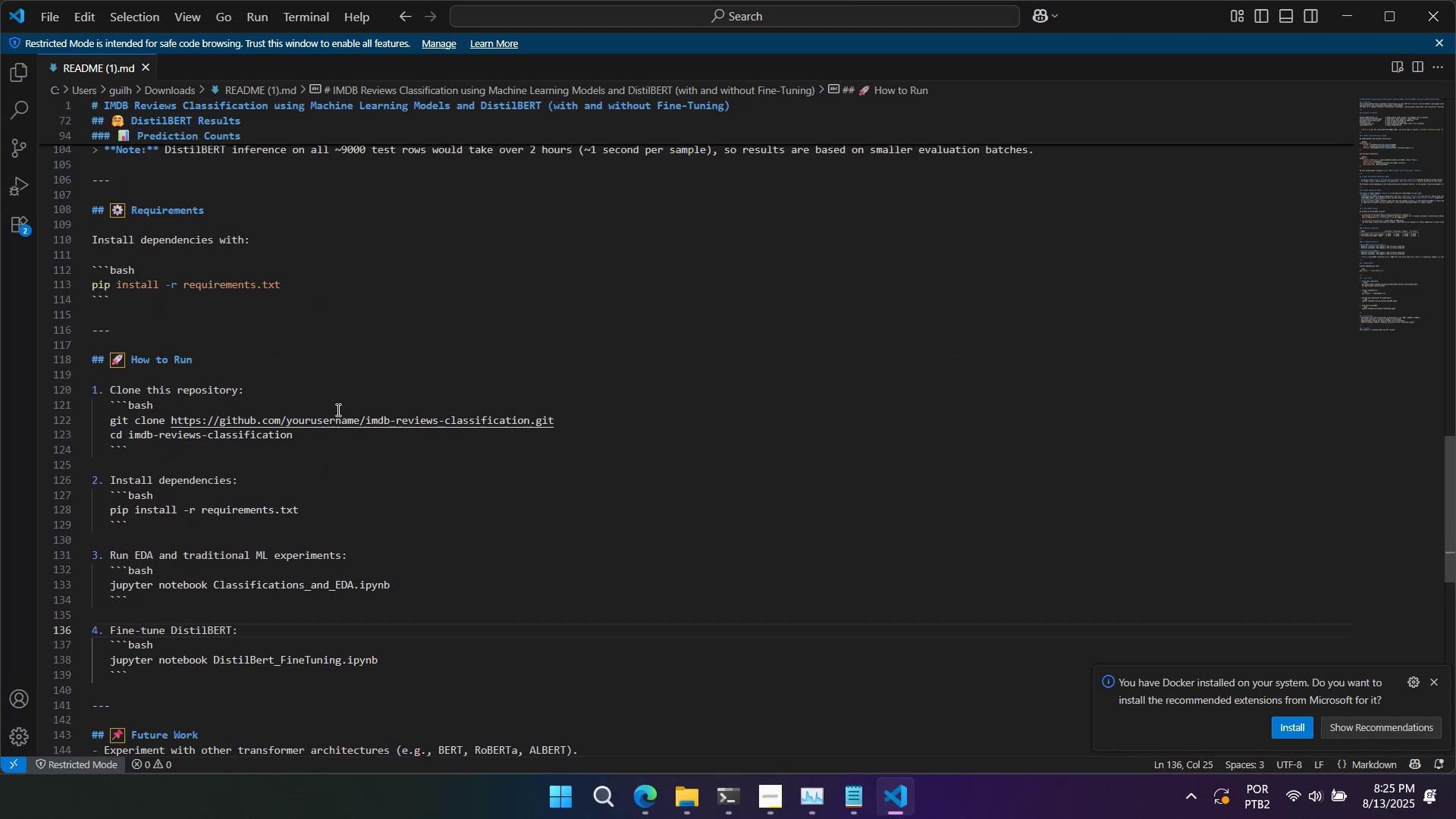 
scroll: coordinate [334, 424], scroll_direction: down, amount: 1.0
 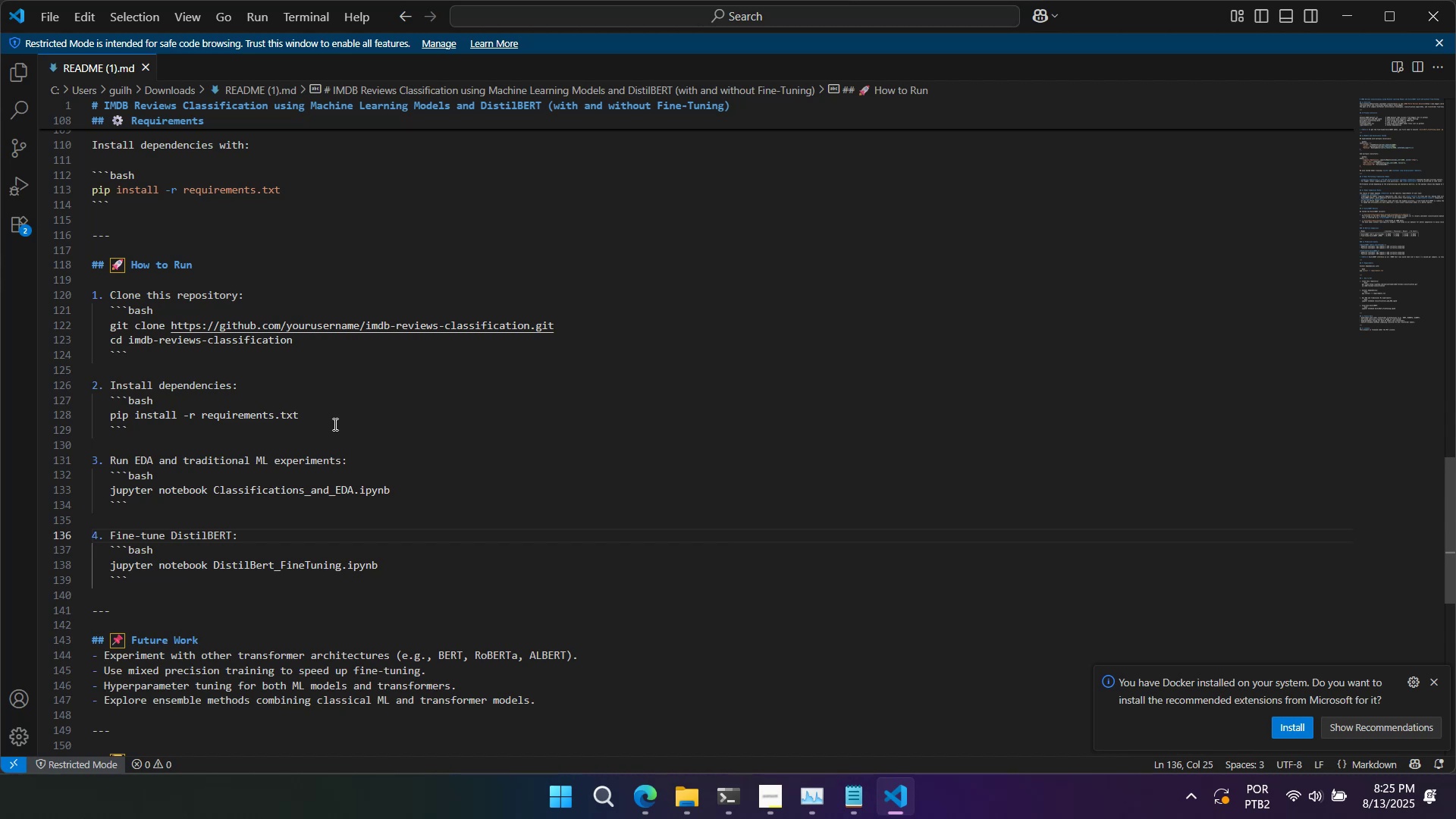 
right_click([367, 413])
 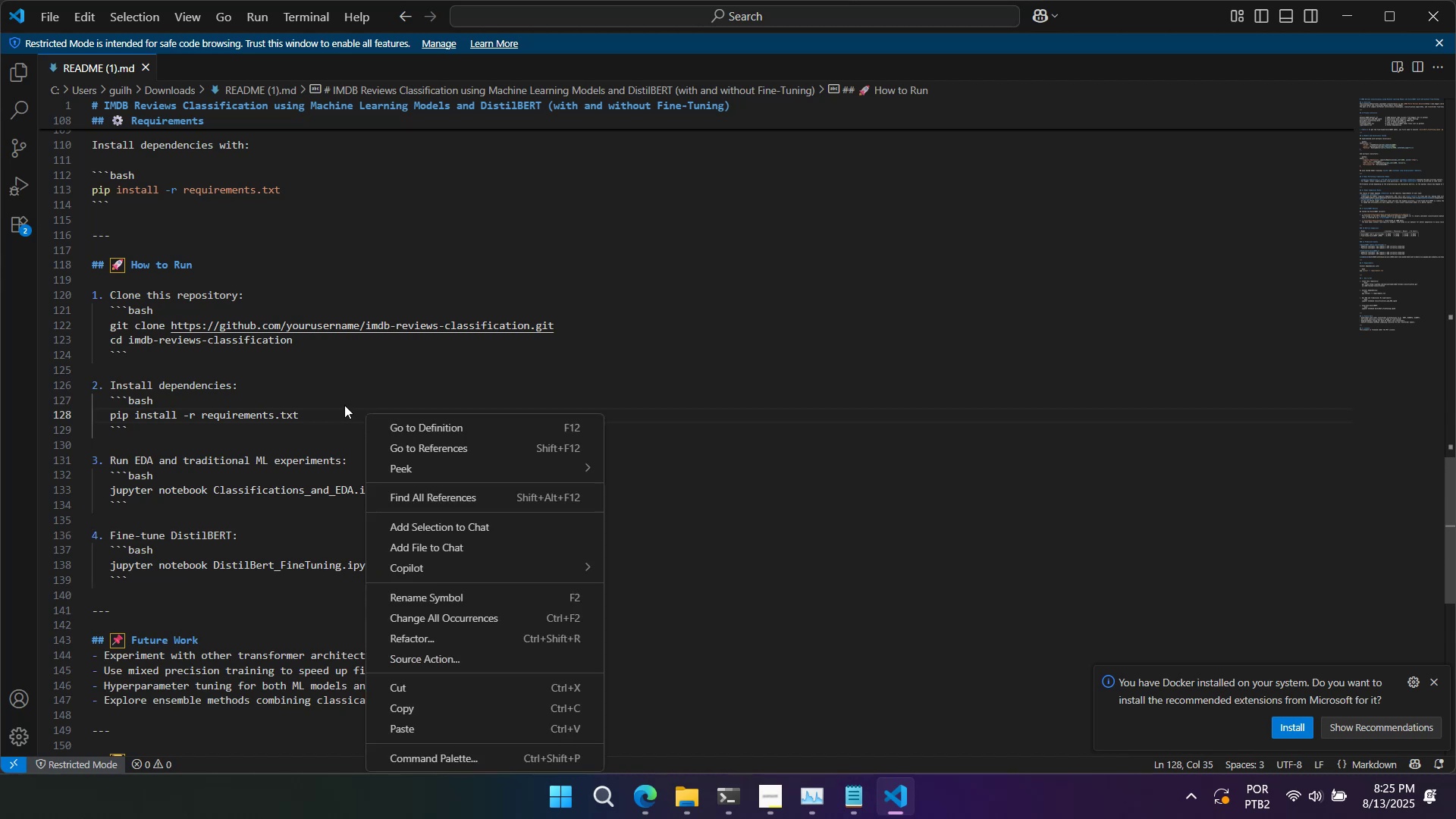 
left_click([344, 405])
 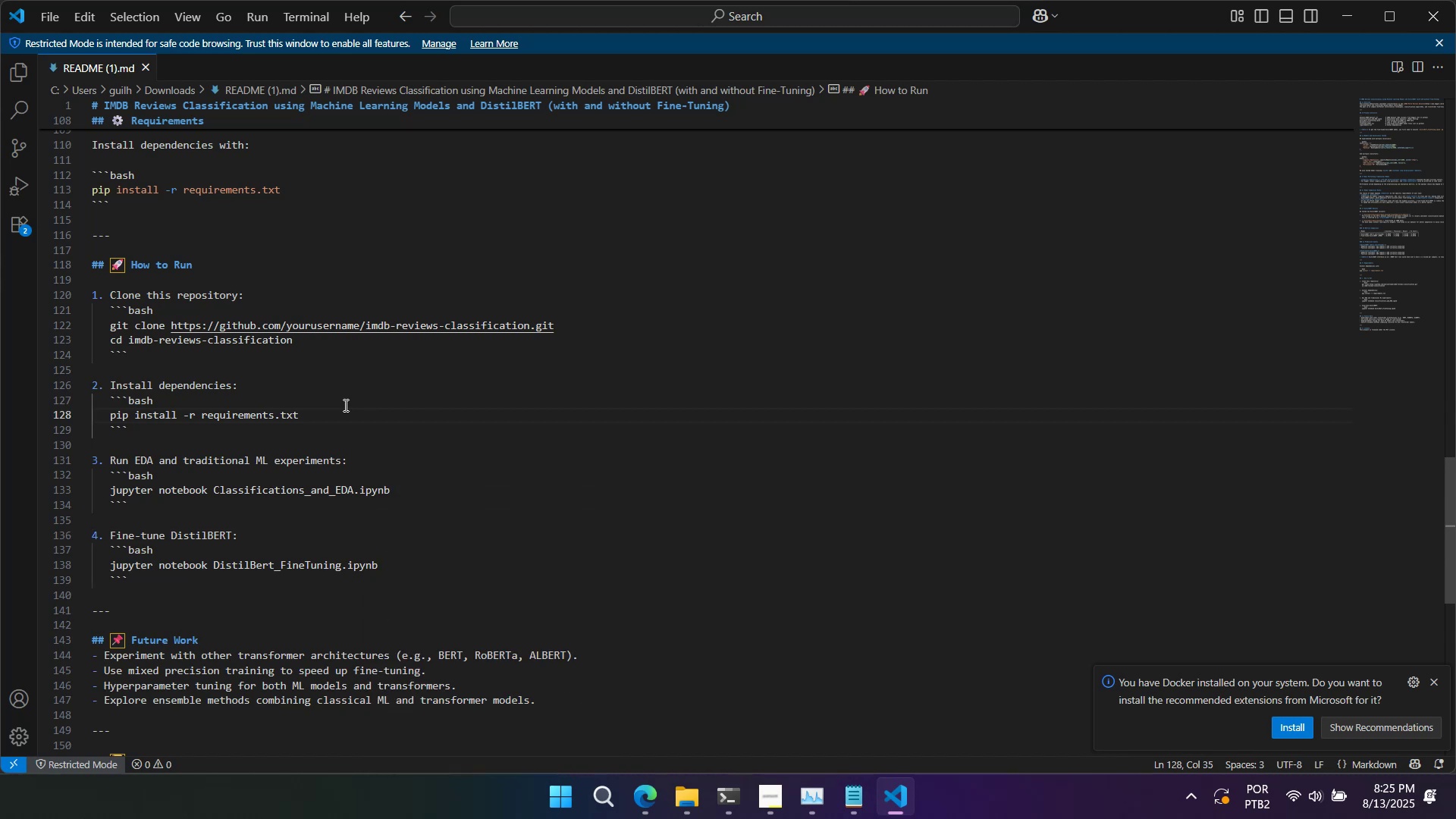 
right_click([344, 405])
 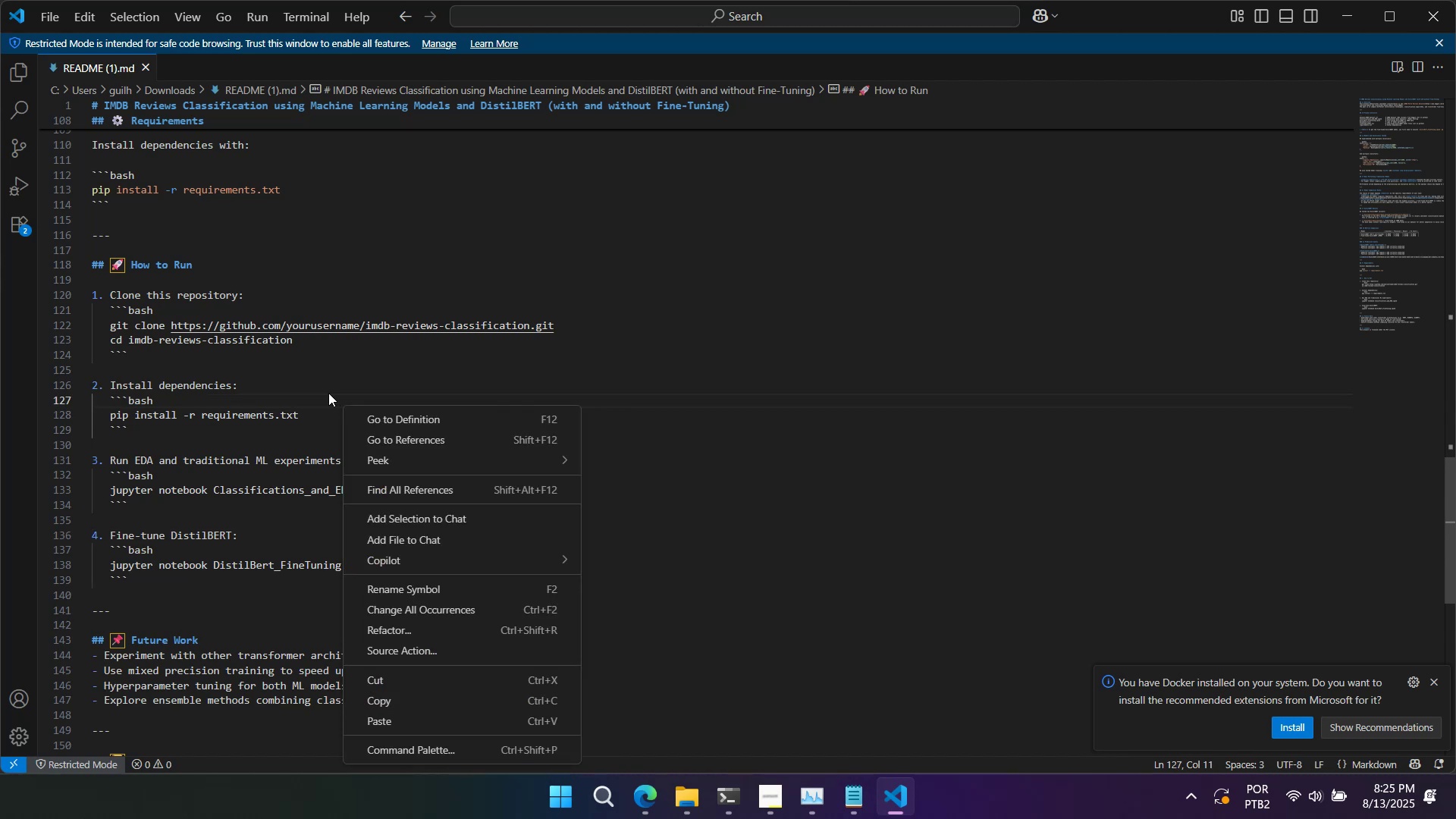 
left_click([328, 393])
 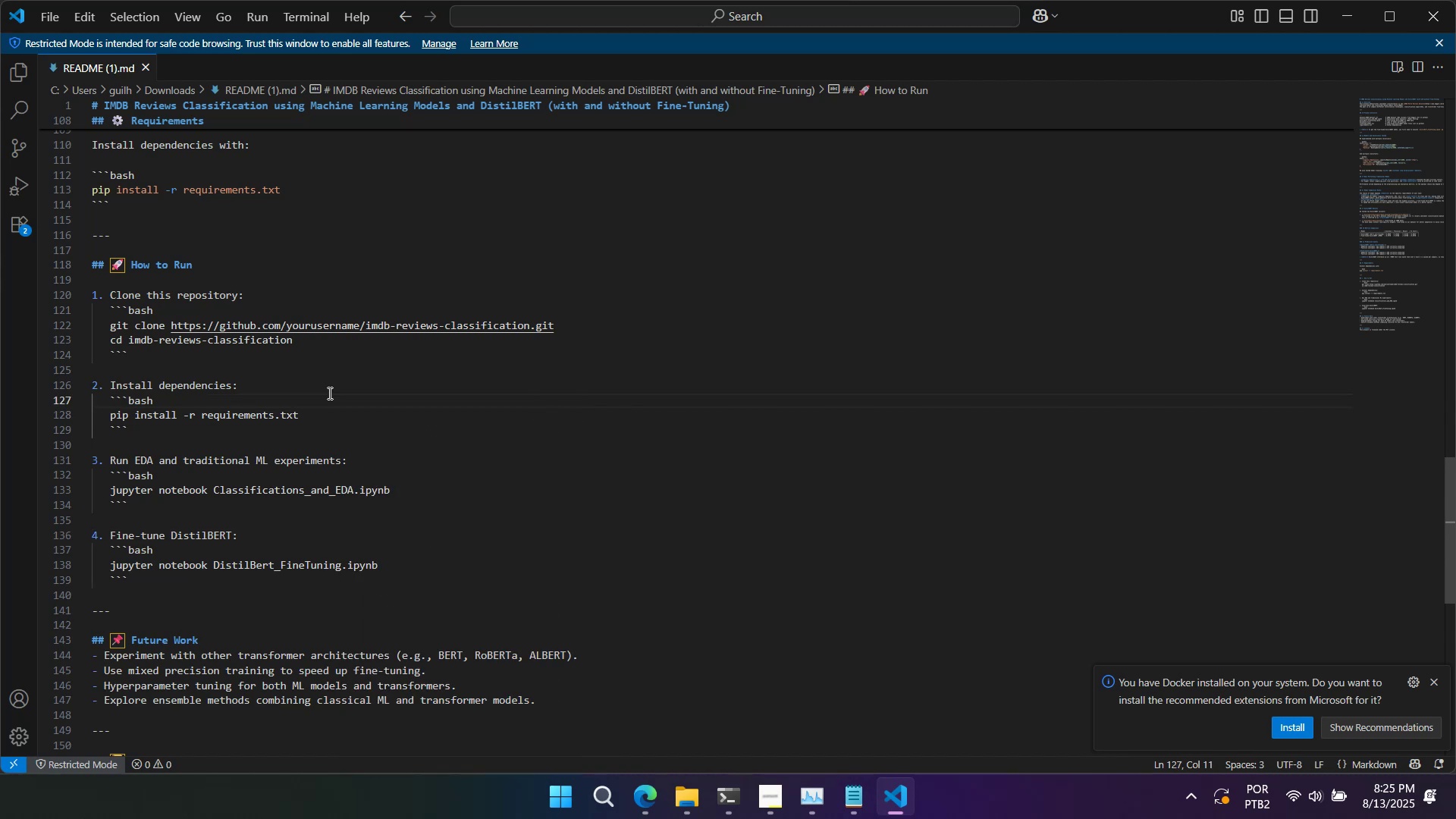 
right_click([328, 393])
 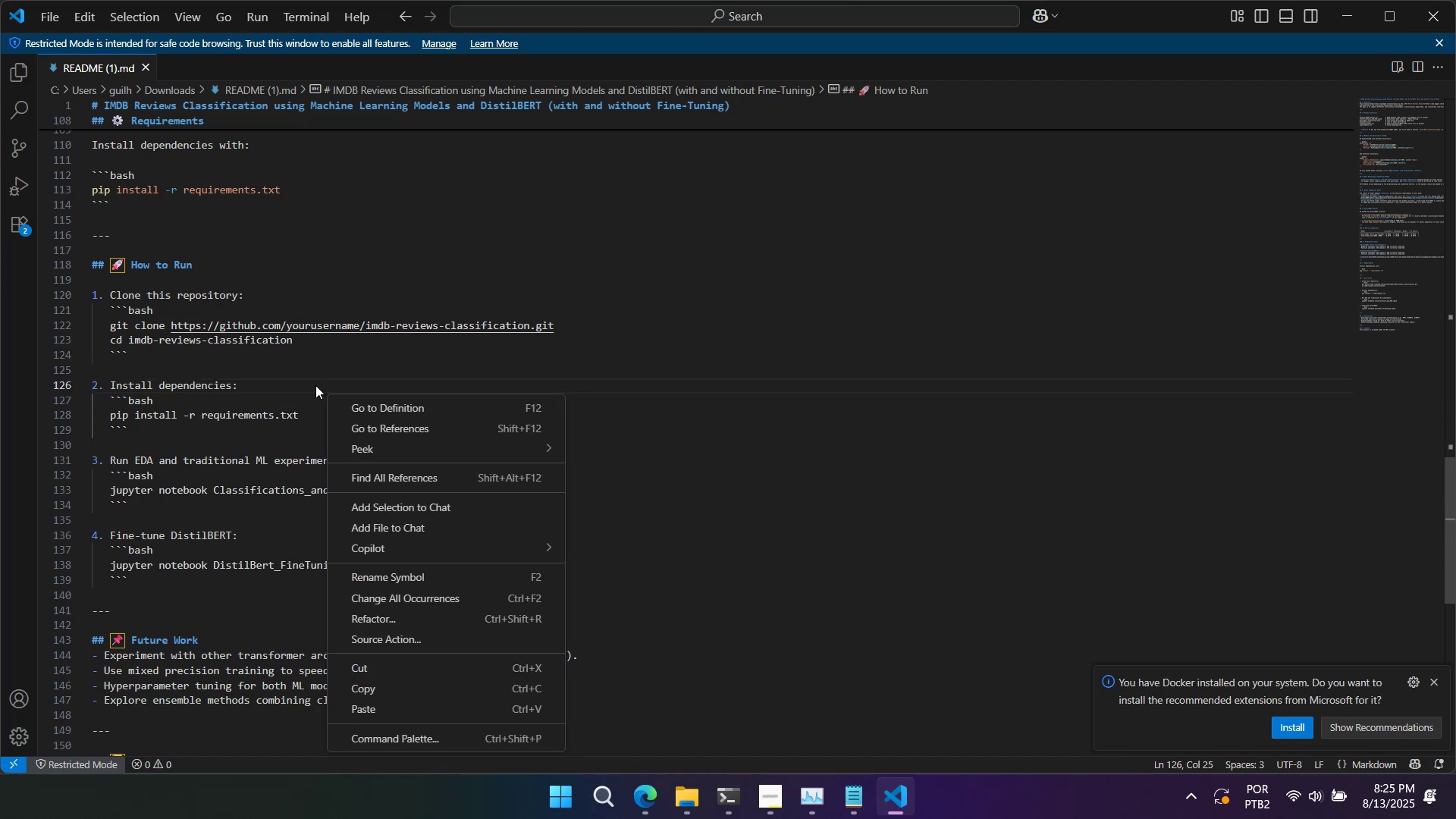 
left_click([312, 384])
 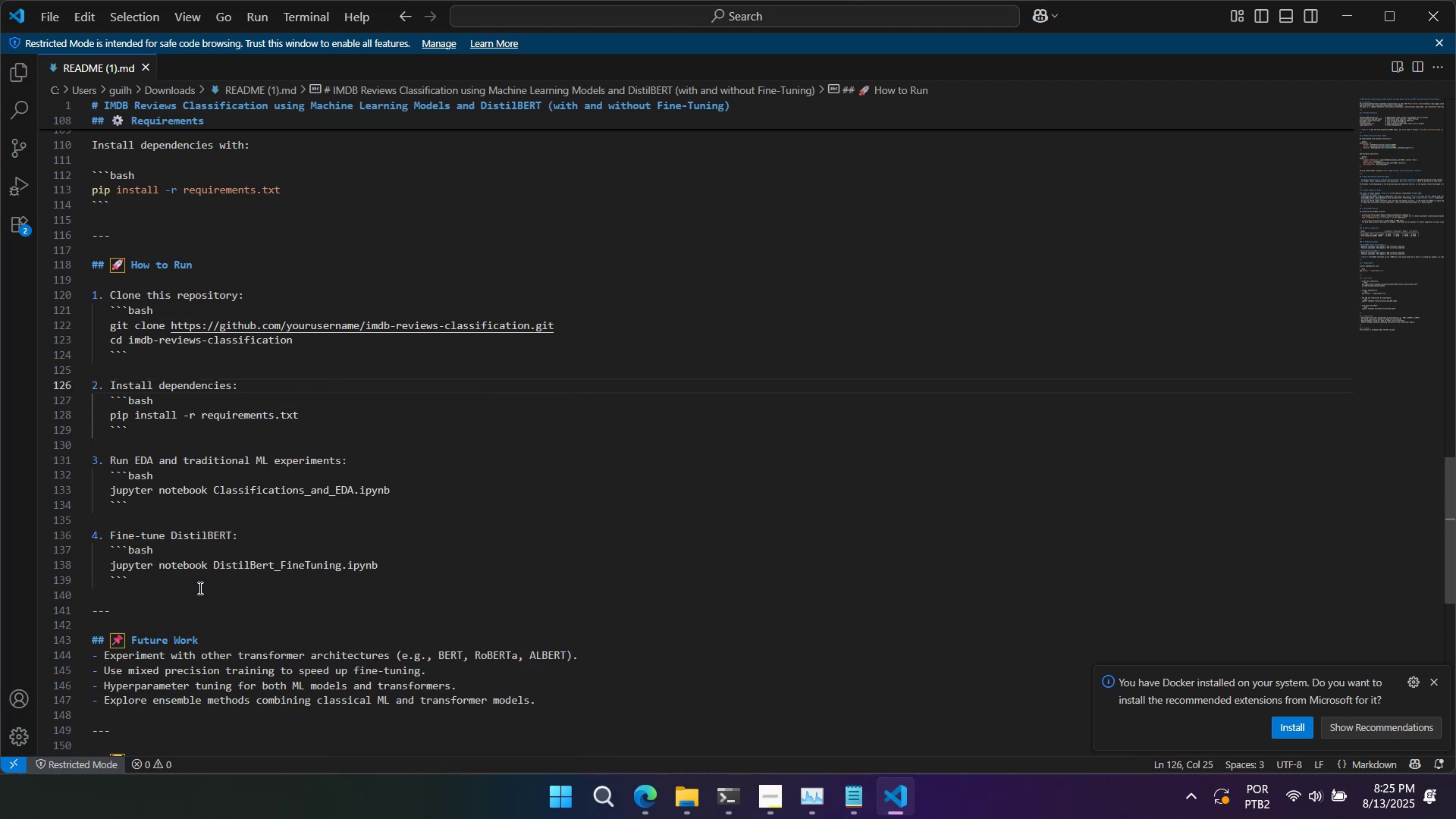 
wait(6.05)
 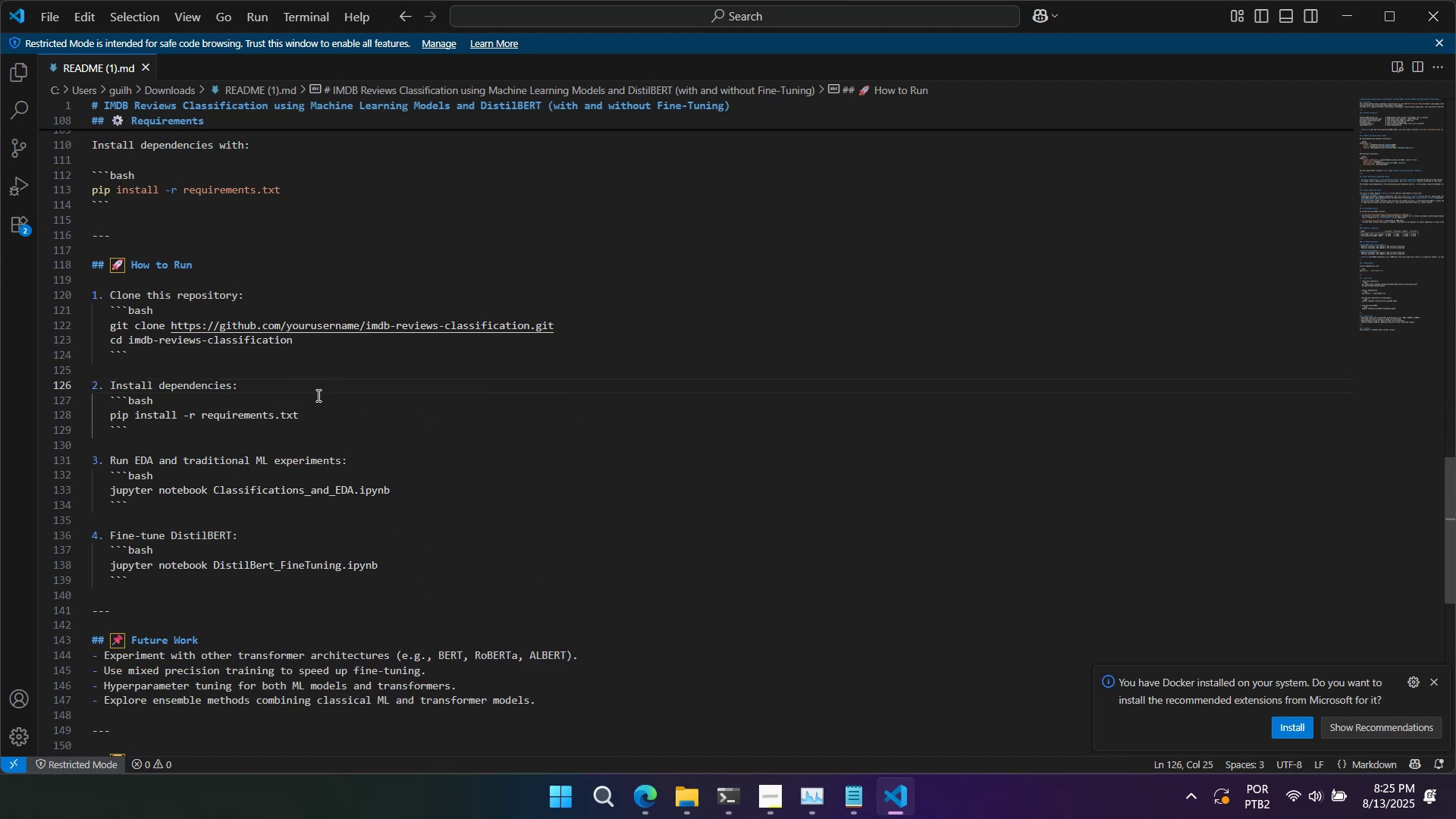 
left_click_drag(start_coordinate=[196, 588], to_coordinate=[196, 595])
 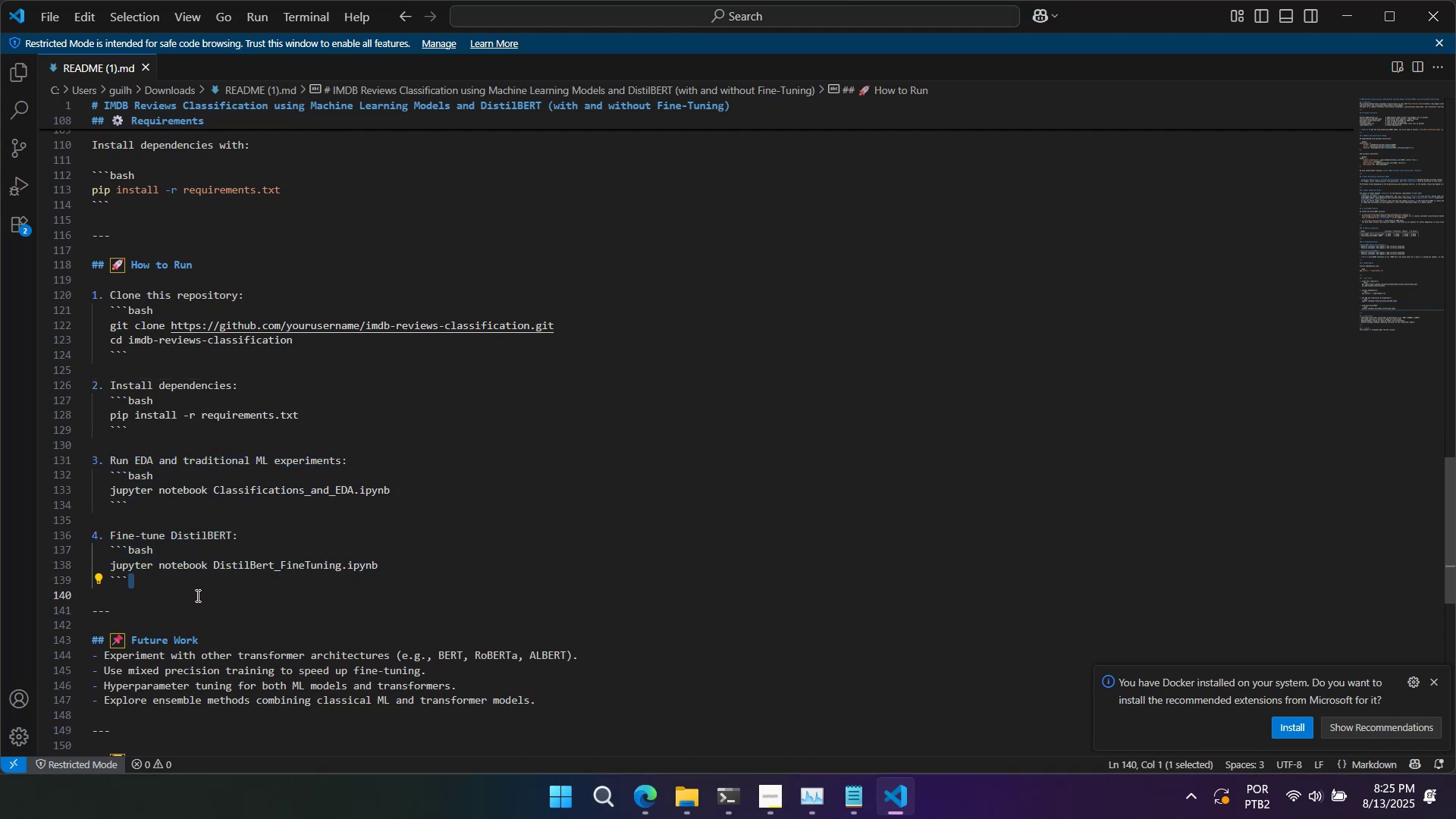 
left_click_drag(start_coordinate=[196, 597], to_coordinate=[218, 448])
 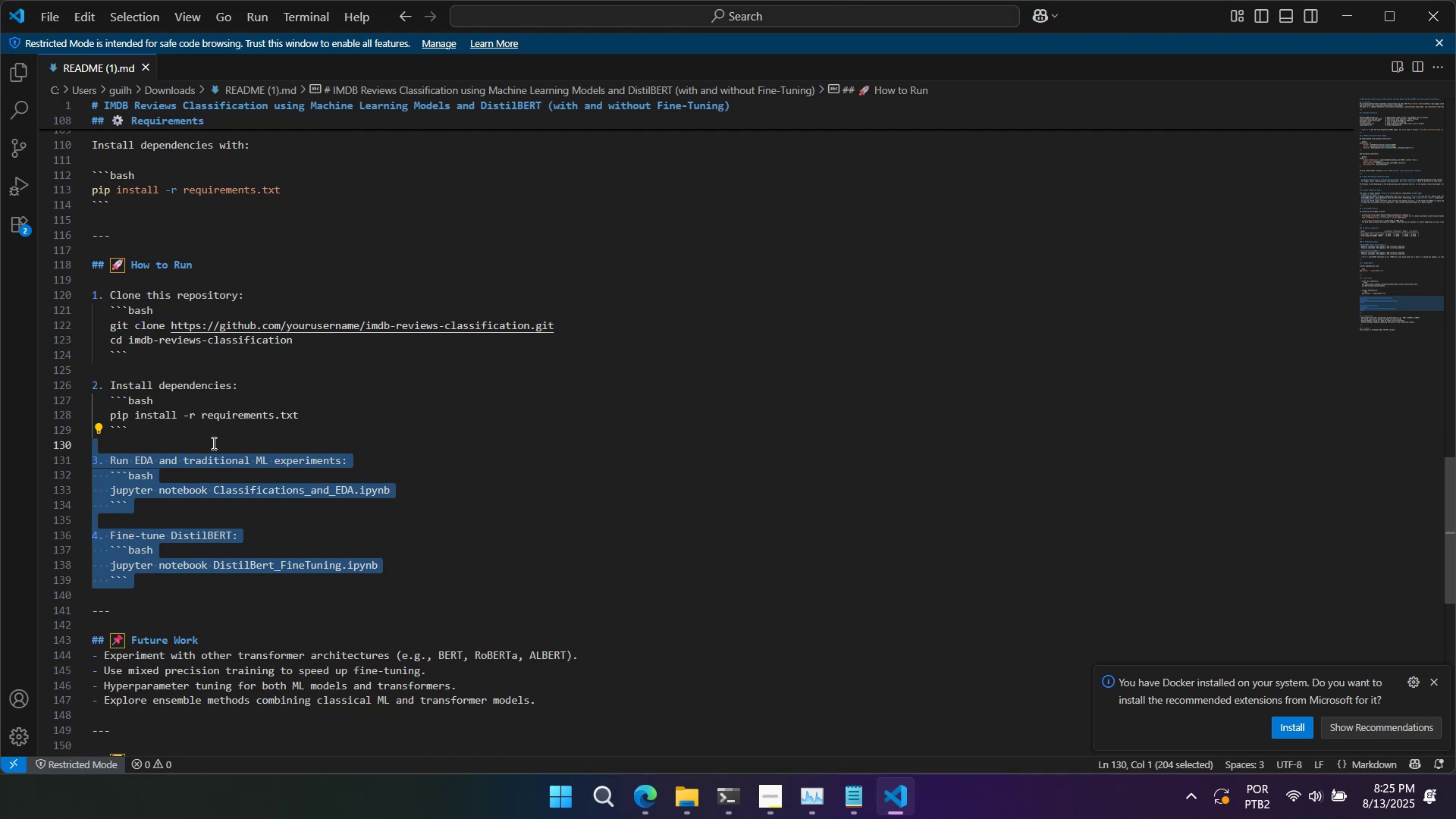 
wait(5.68)
 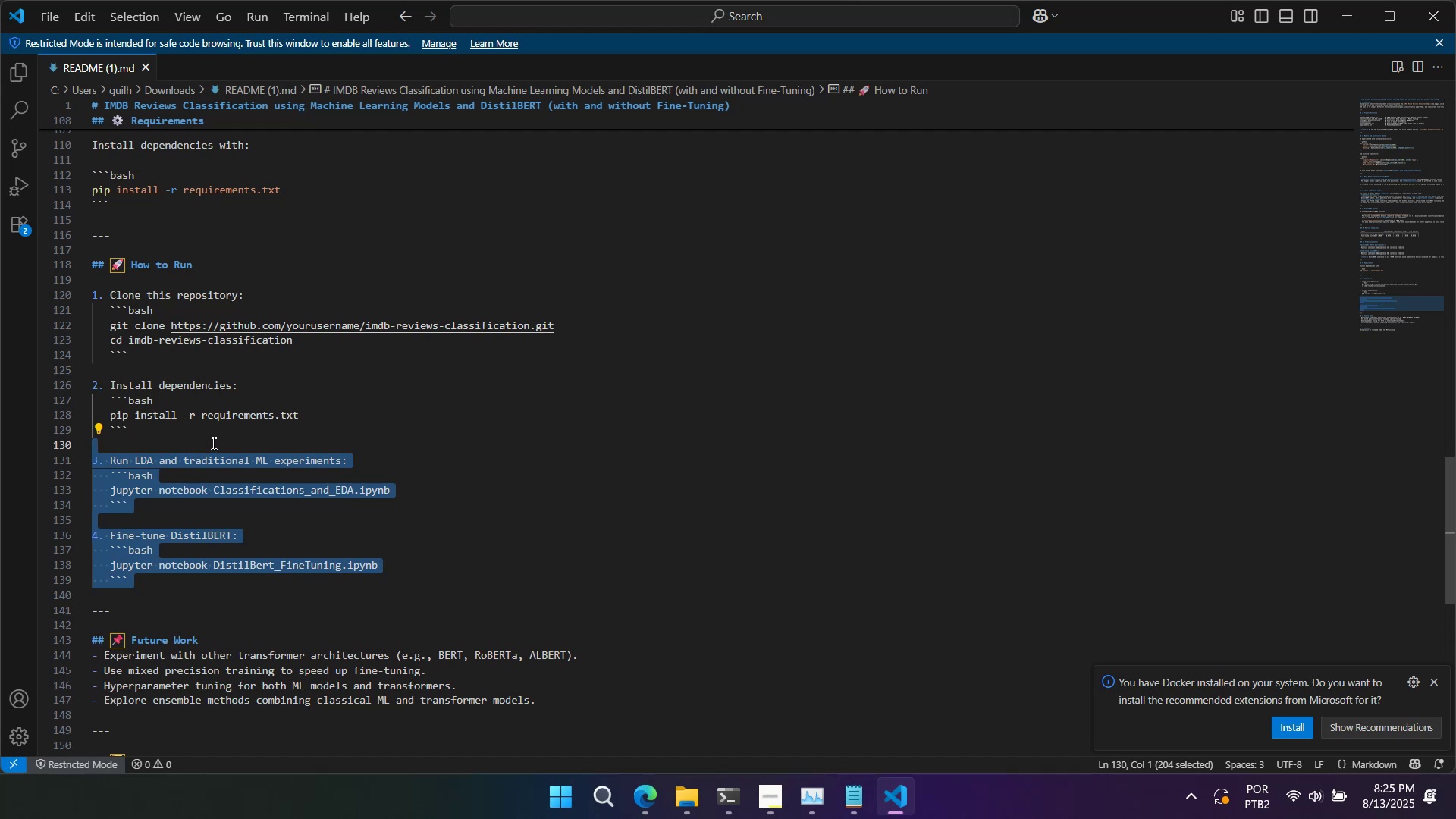 
left_click([265, 505])
 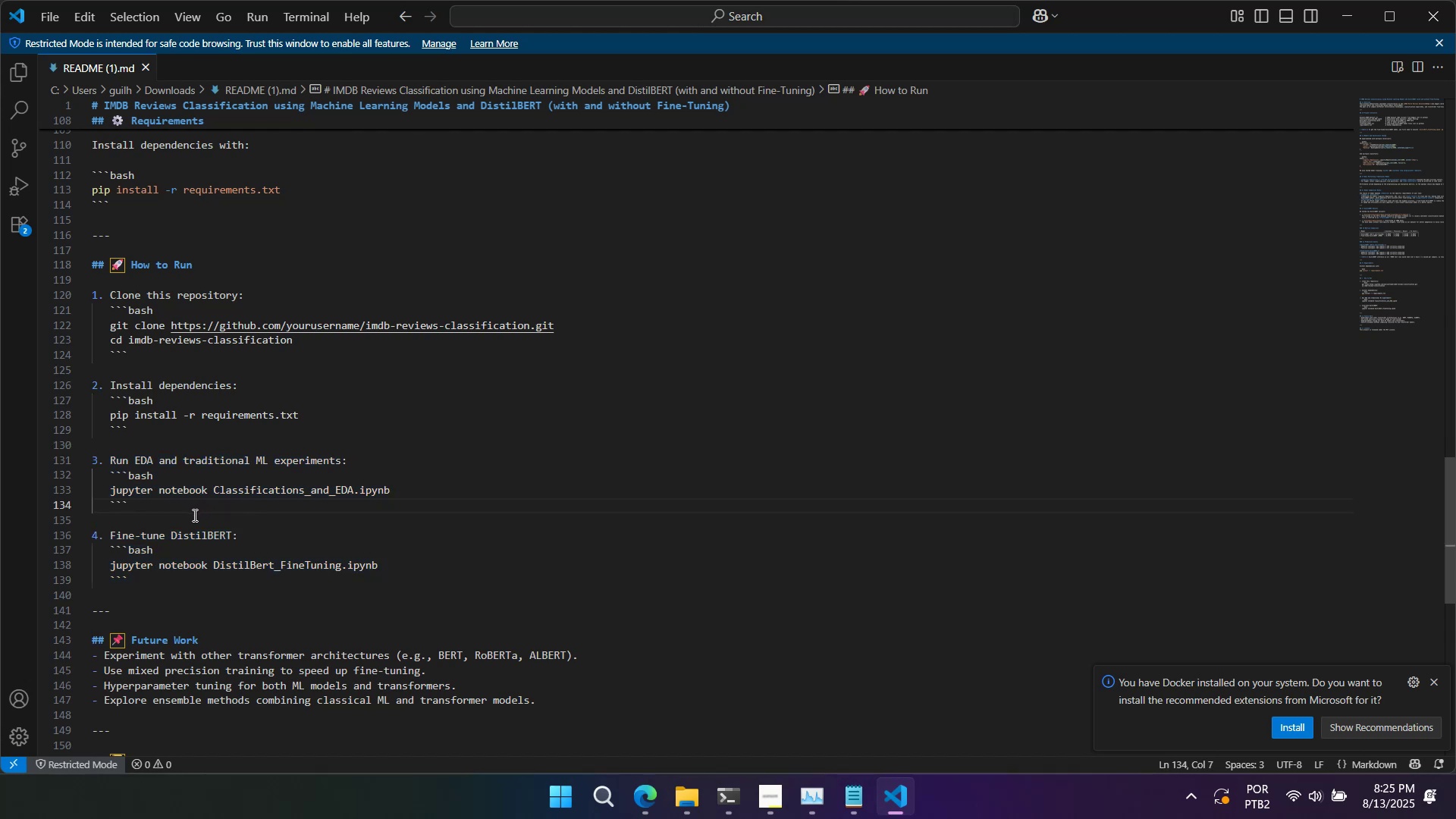 
right_click([268, 504])
 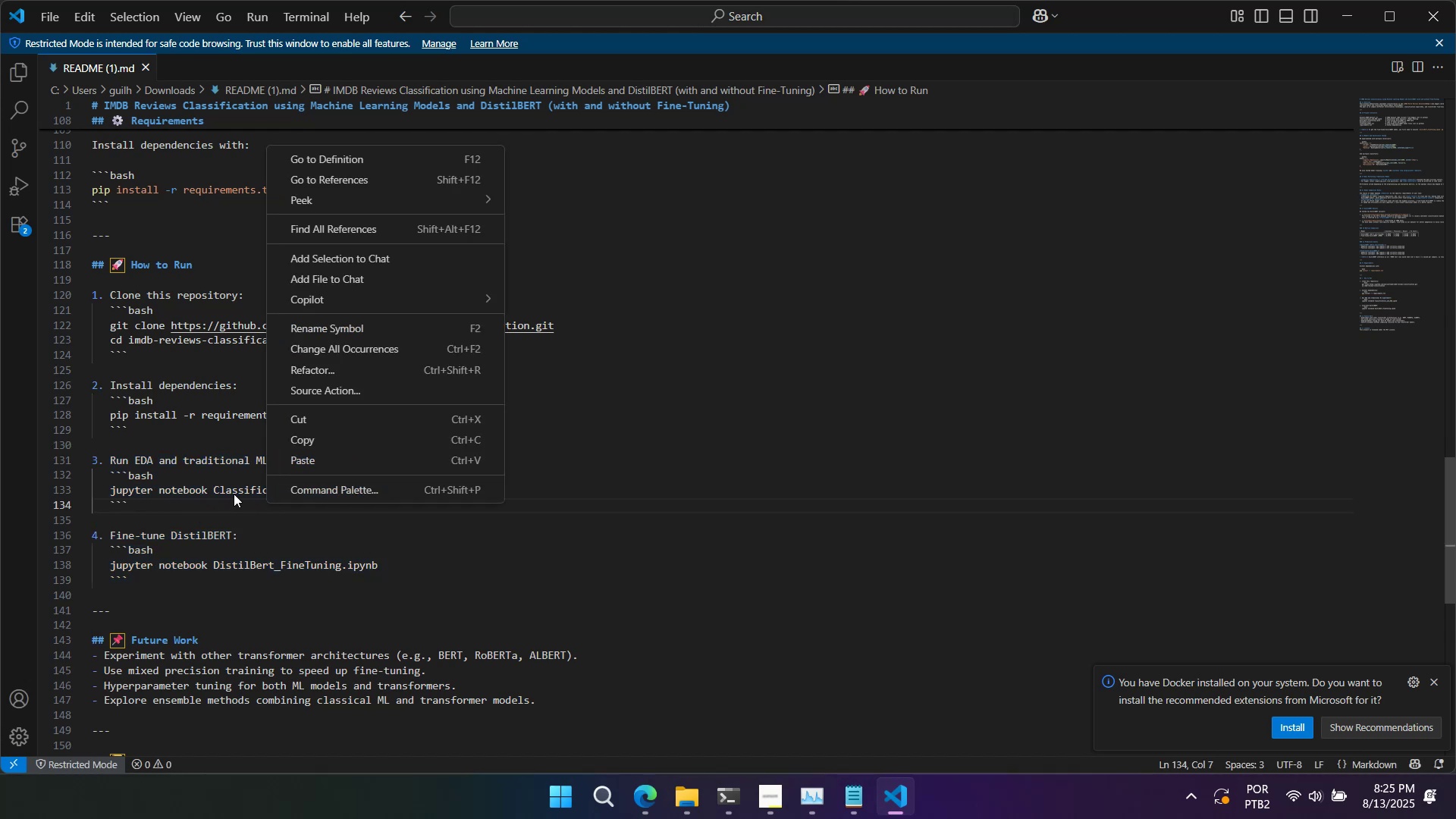 
left_click([234, 494])
 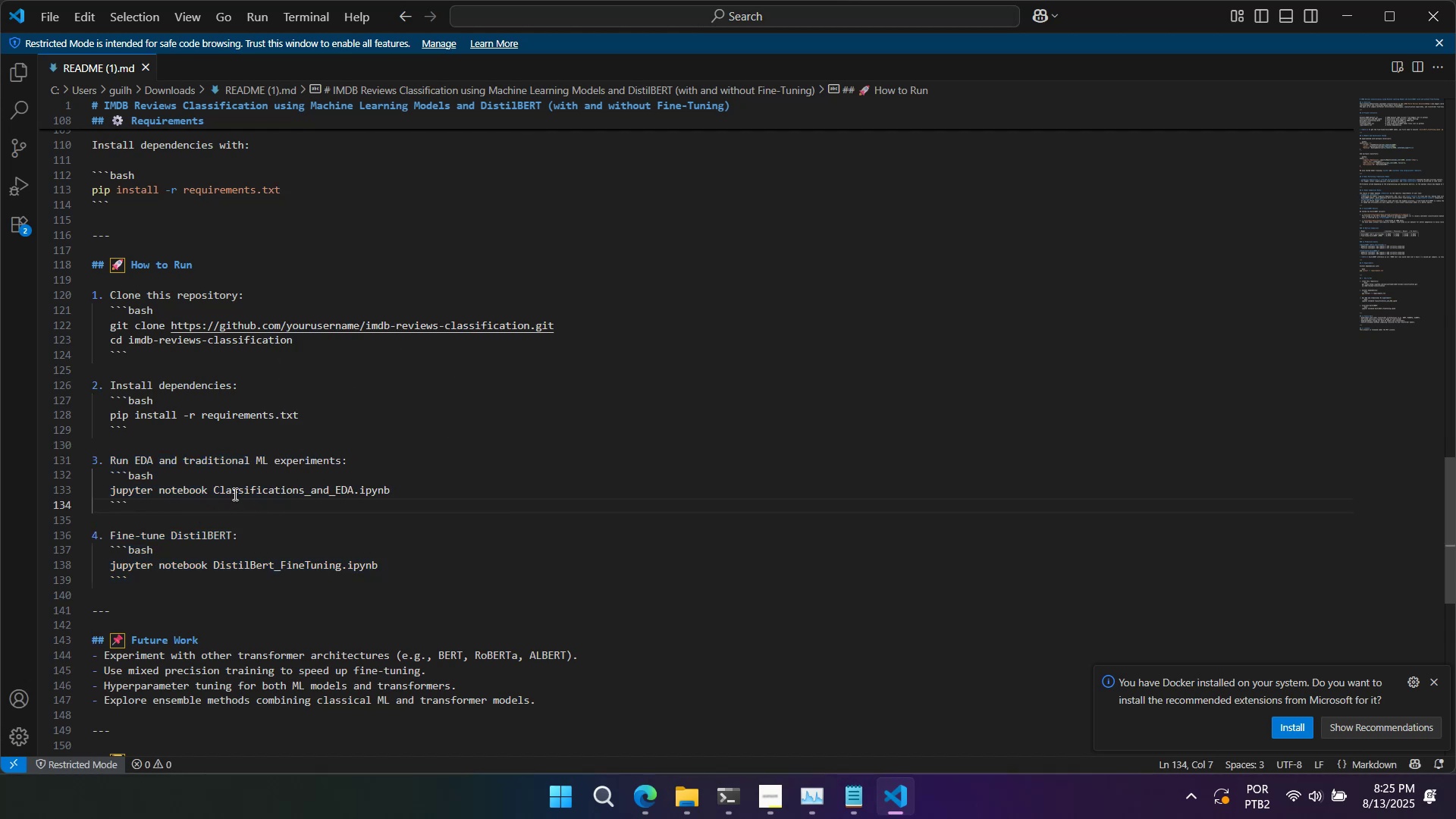 
right_click([234, 494])
 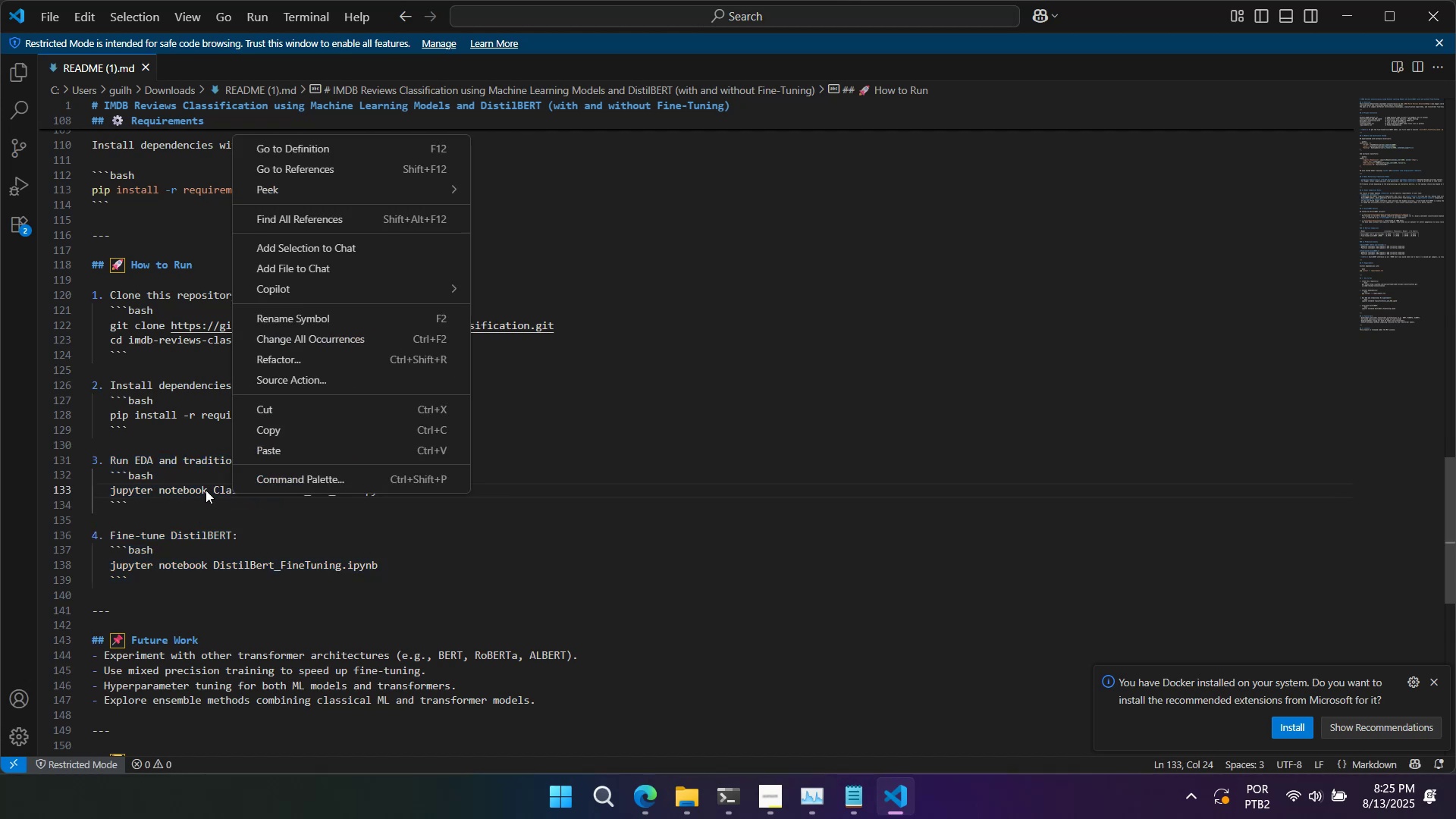 
left_click([203, 489])
 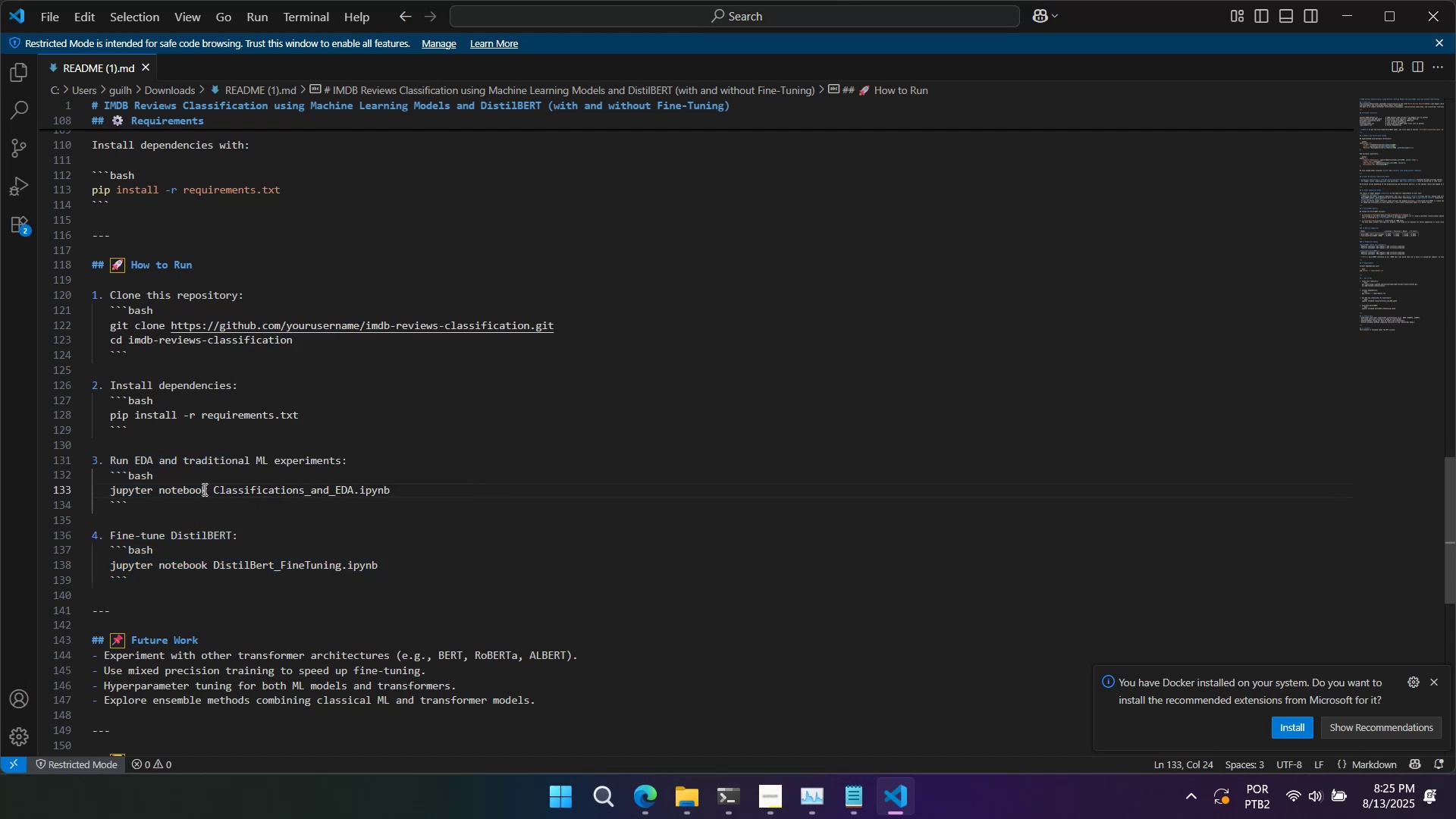 
right_click([203, 489])
 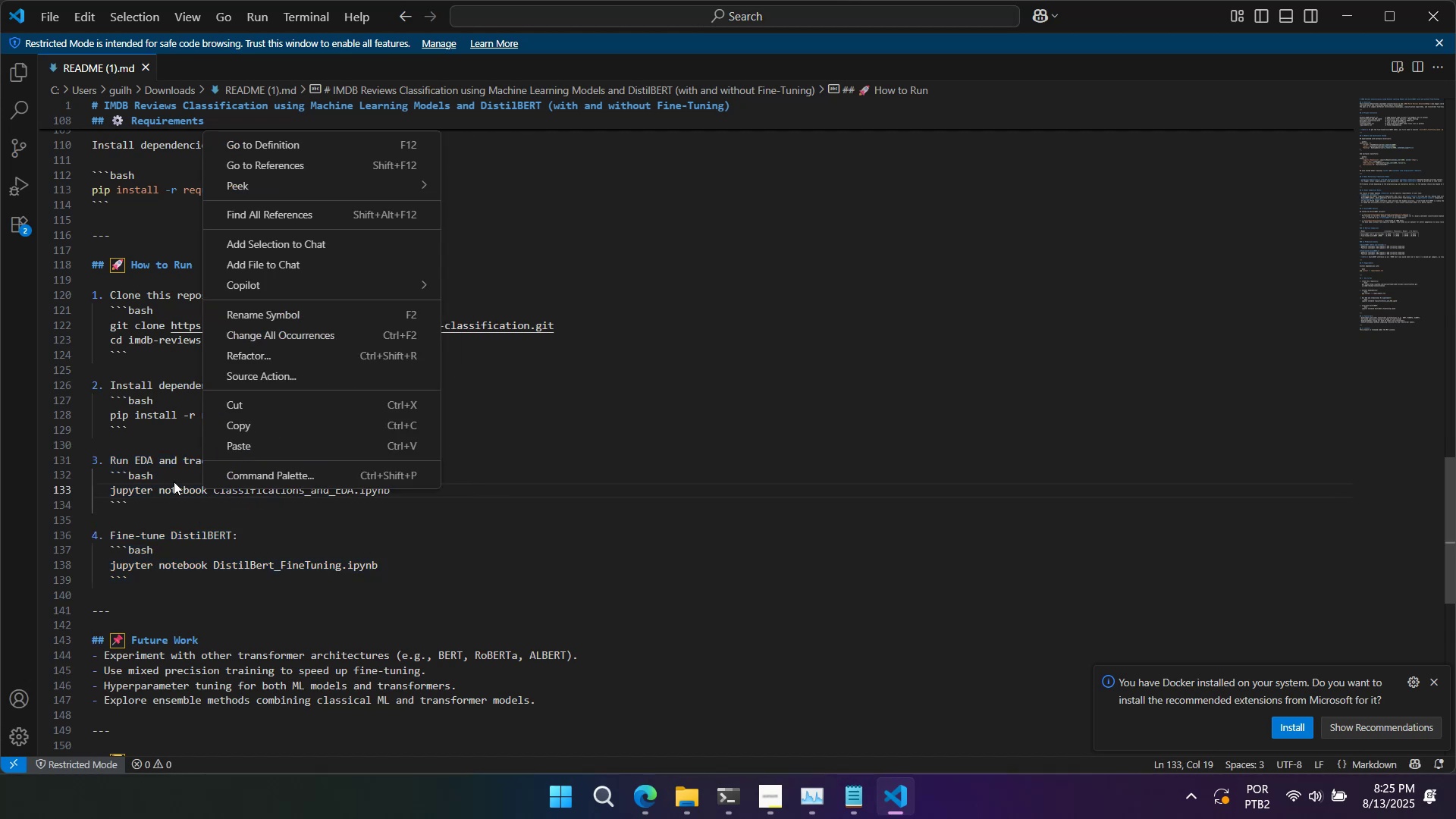 
left_click([171, 482])
 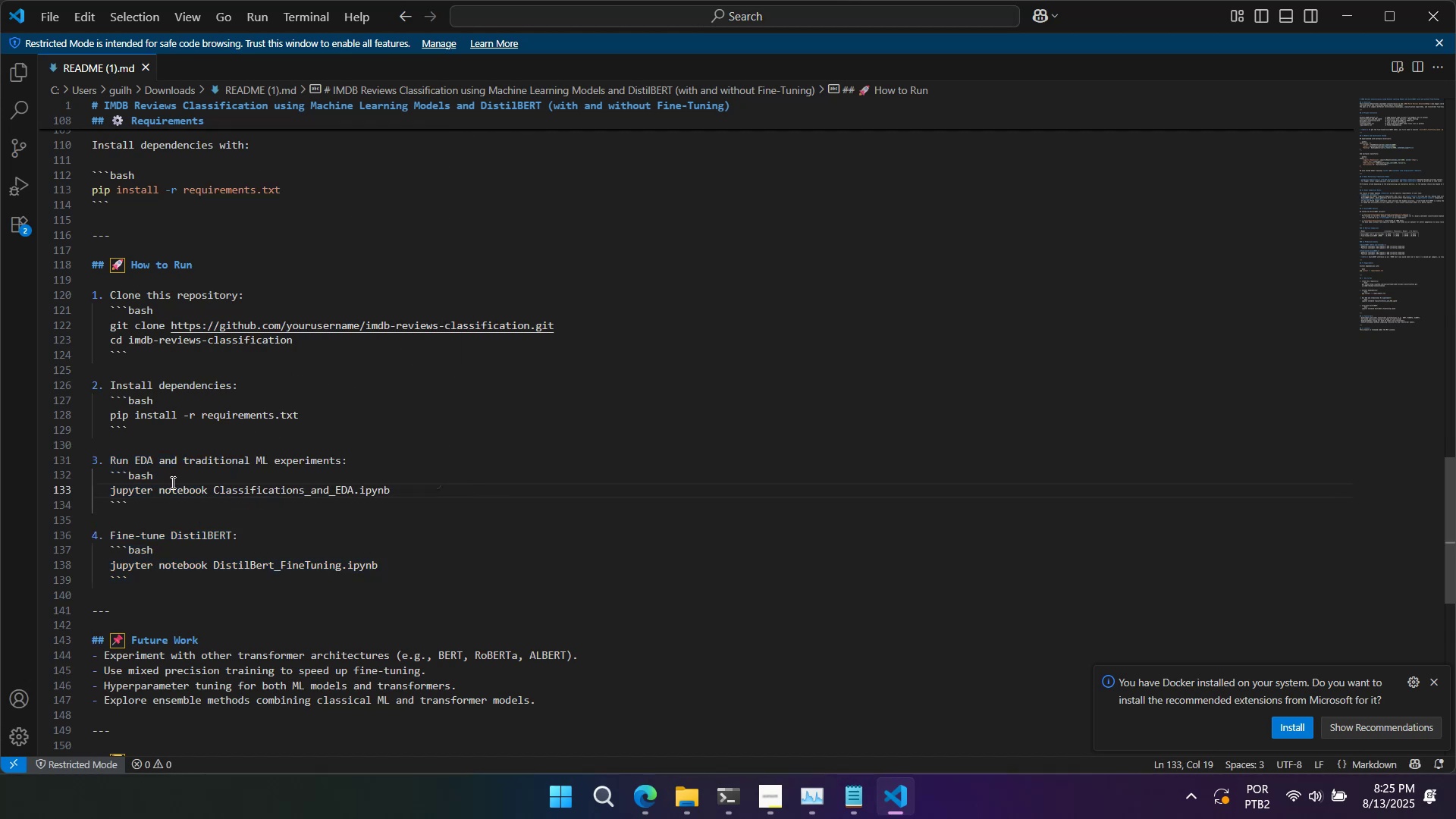 
scroll: coordinate [179, 494], scroll_direction: down, amount: 3.0
 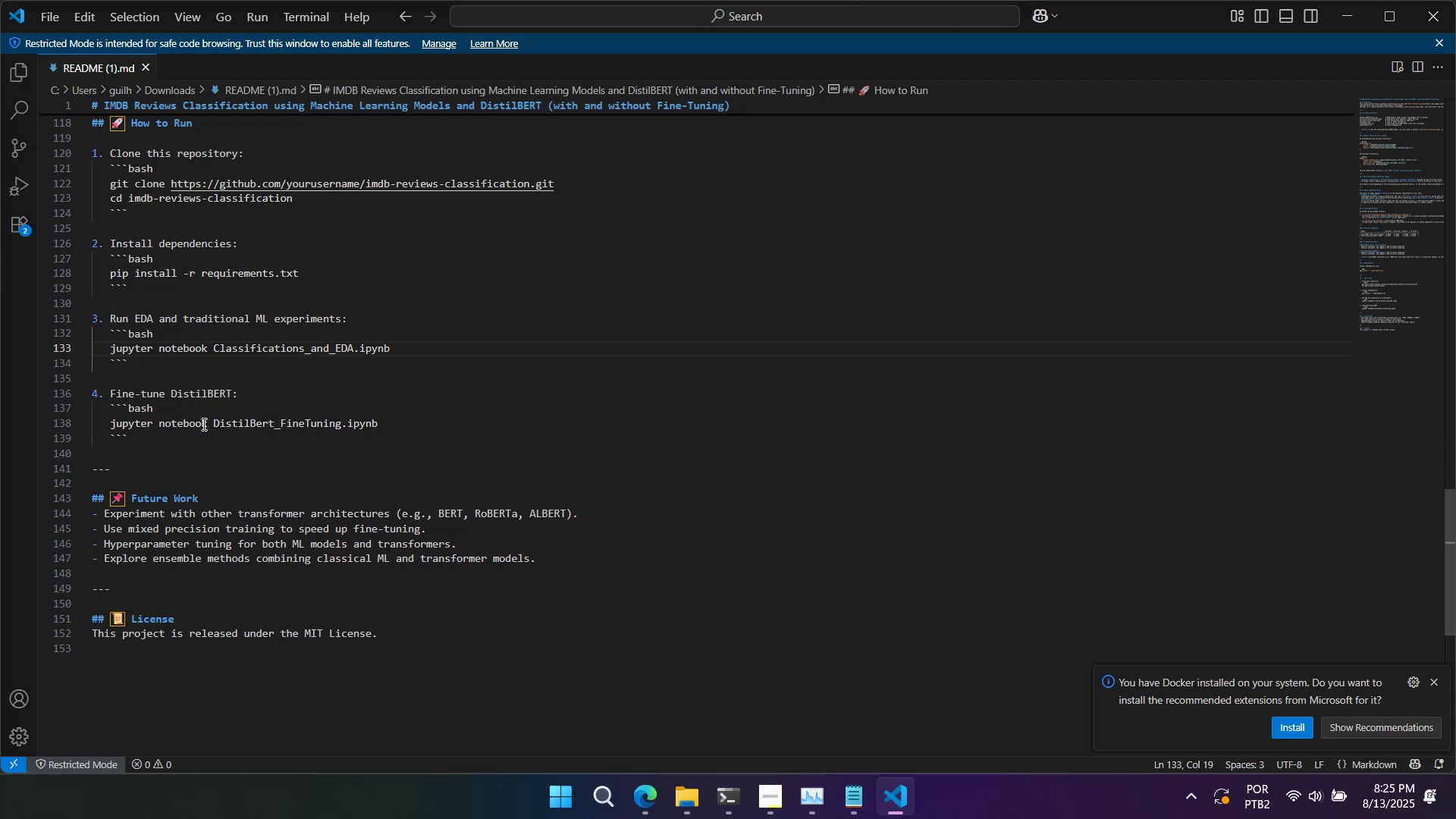 
double_click([202, 422])
 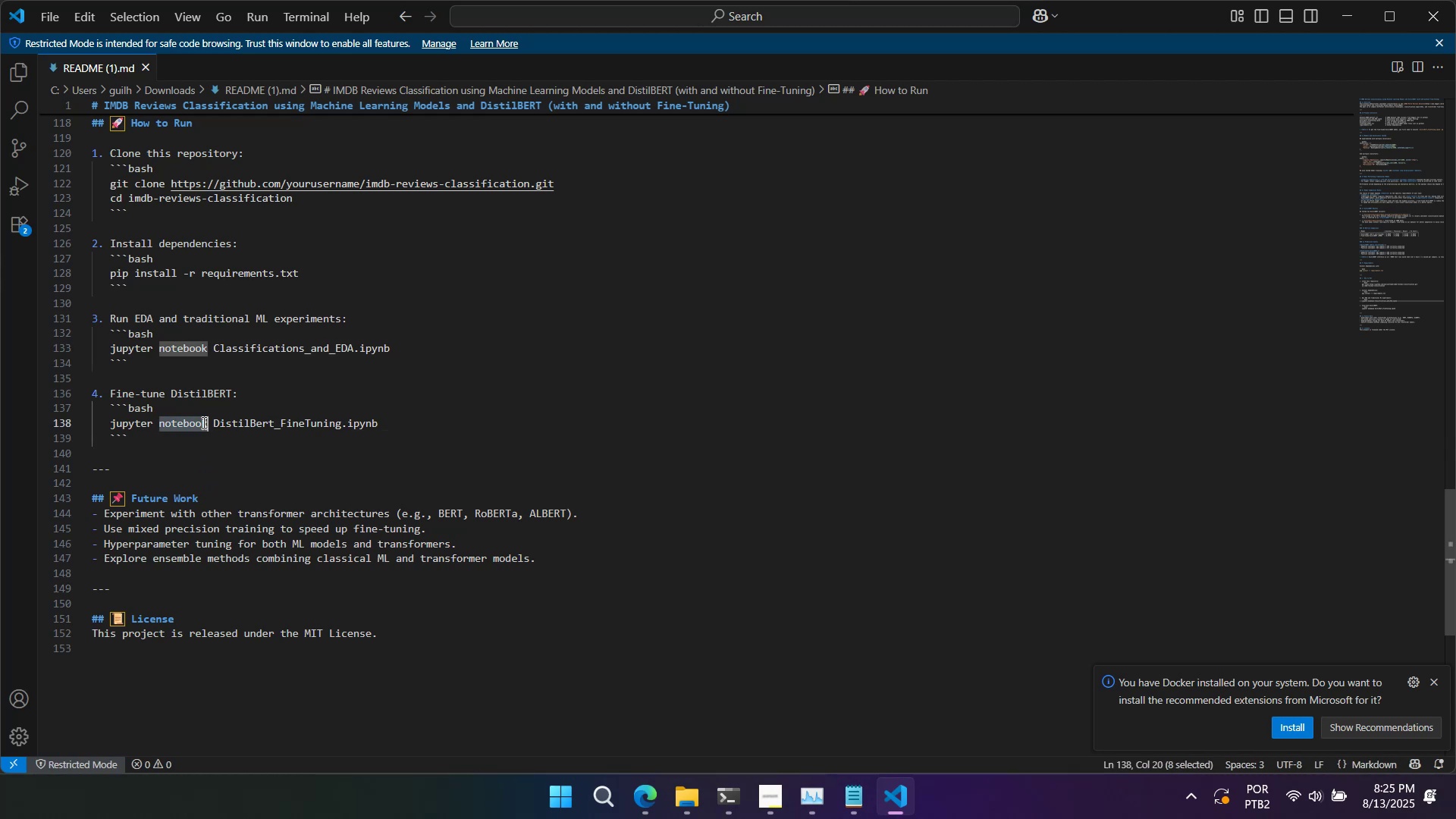 
triple_click([202, 422])
 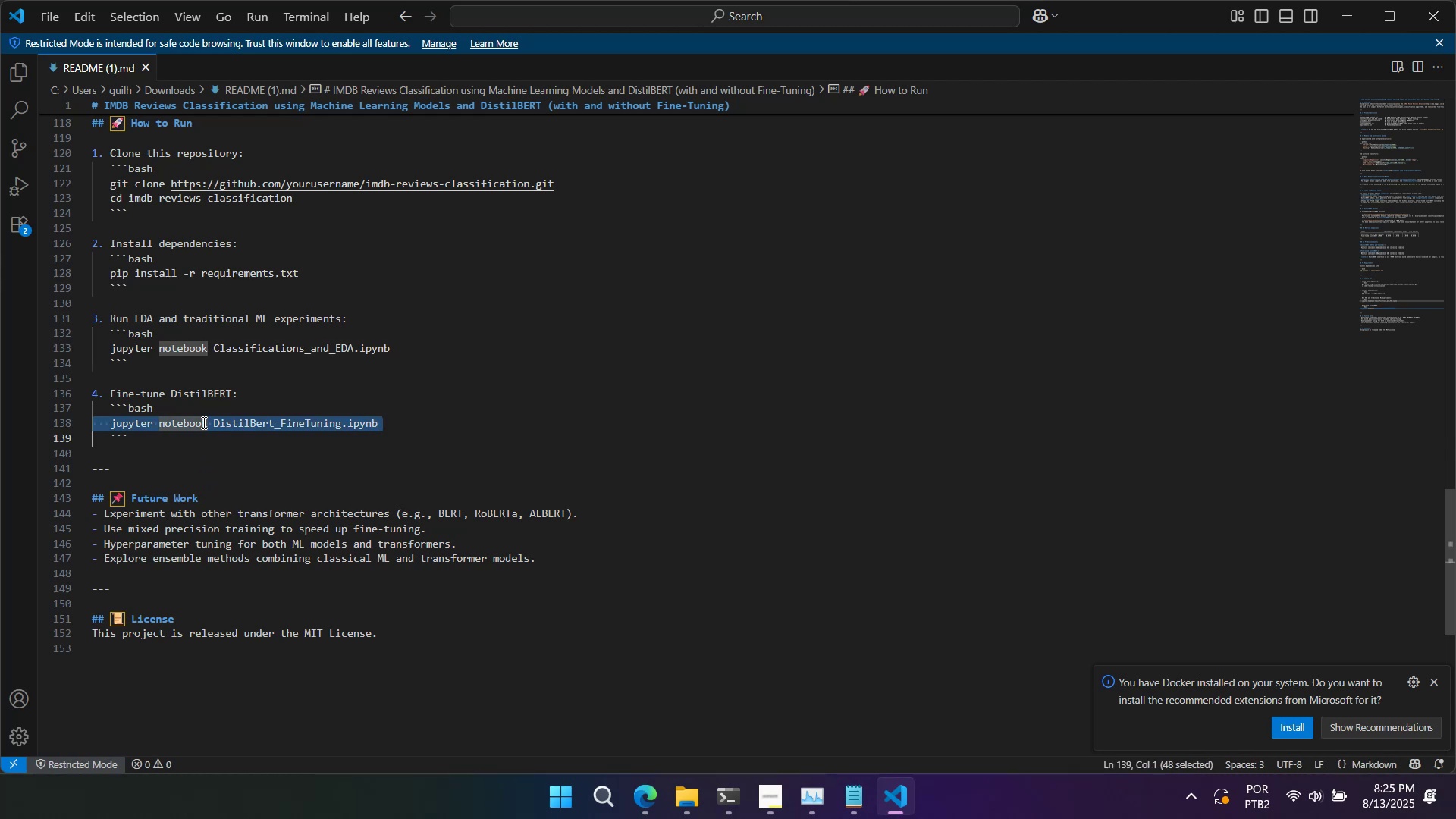 
hold_key(key=ControlLeft, duration=0.49)
 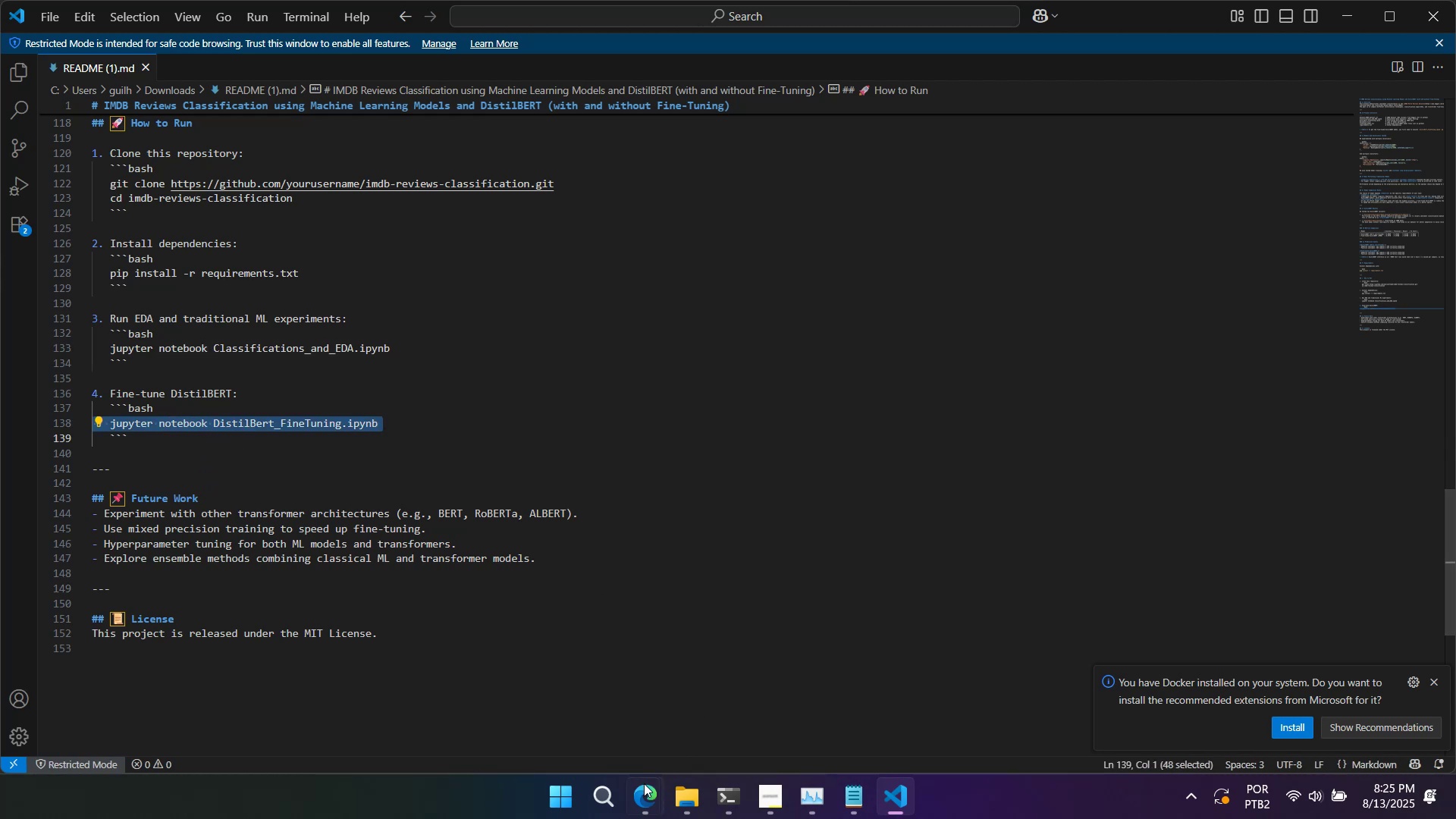 
key(C)
 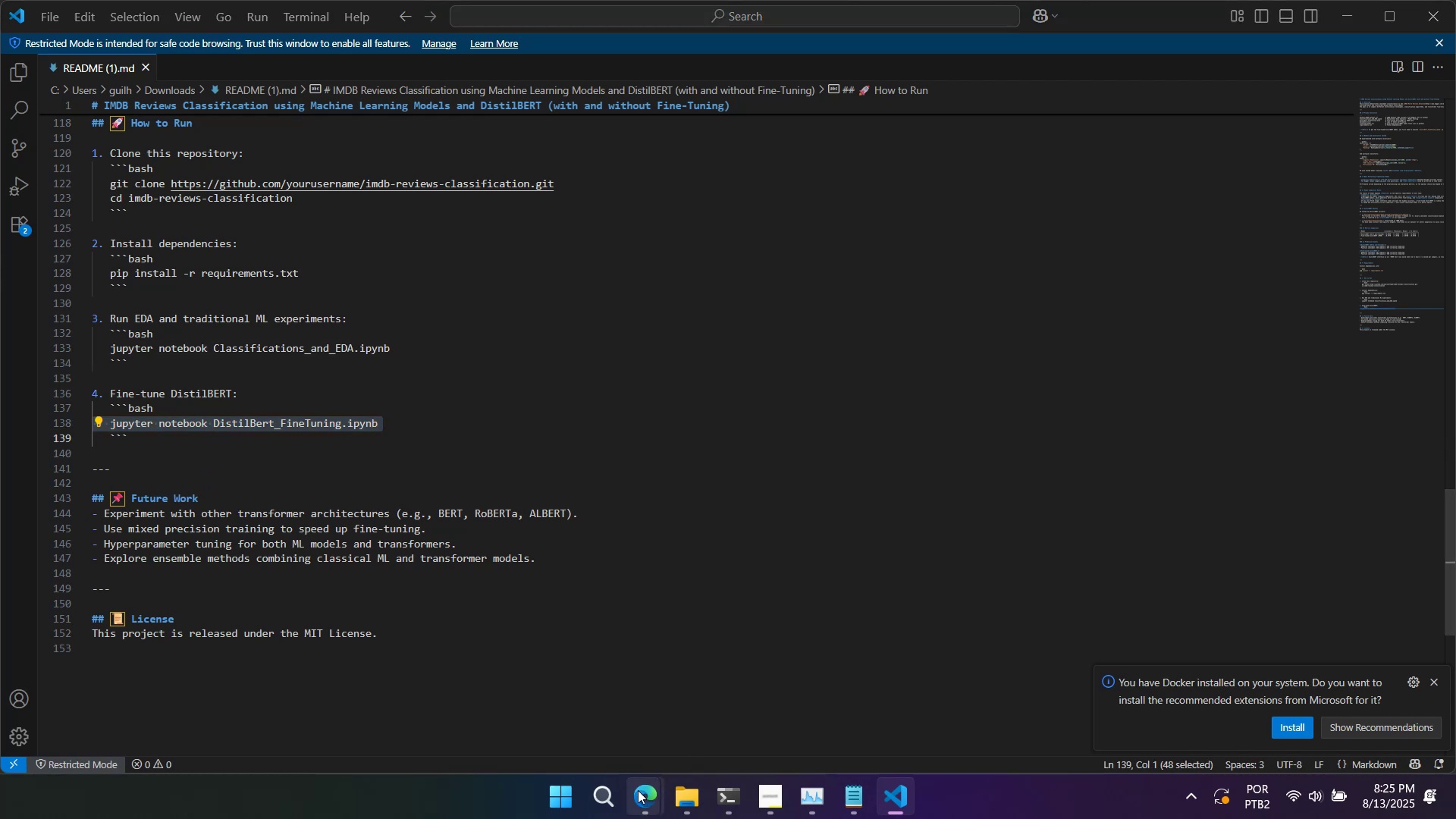 
double_click([540, 728])
 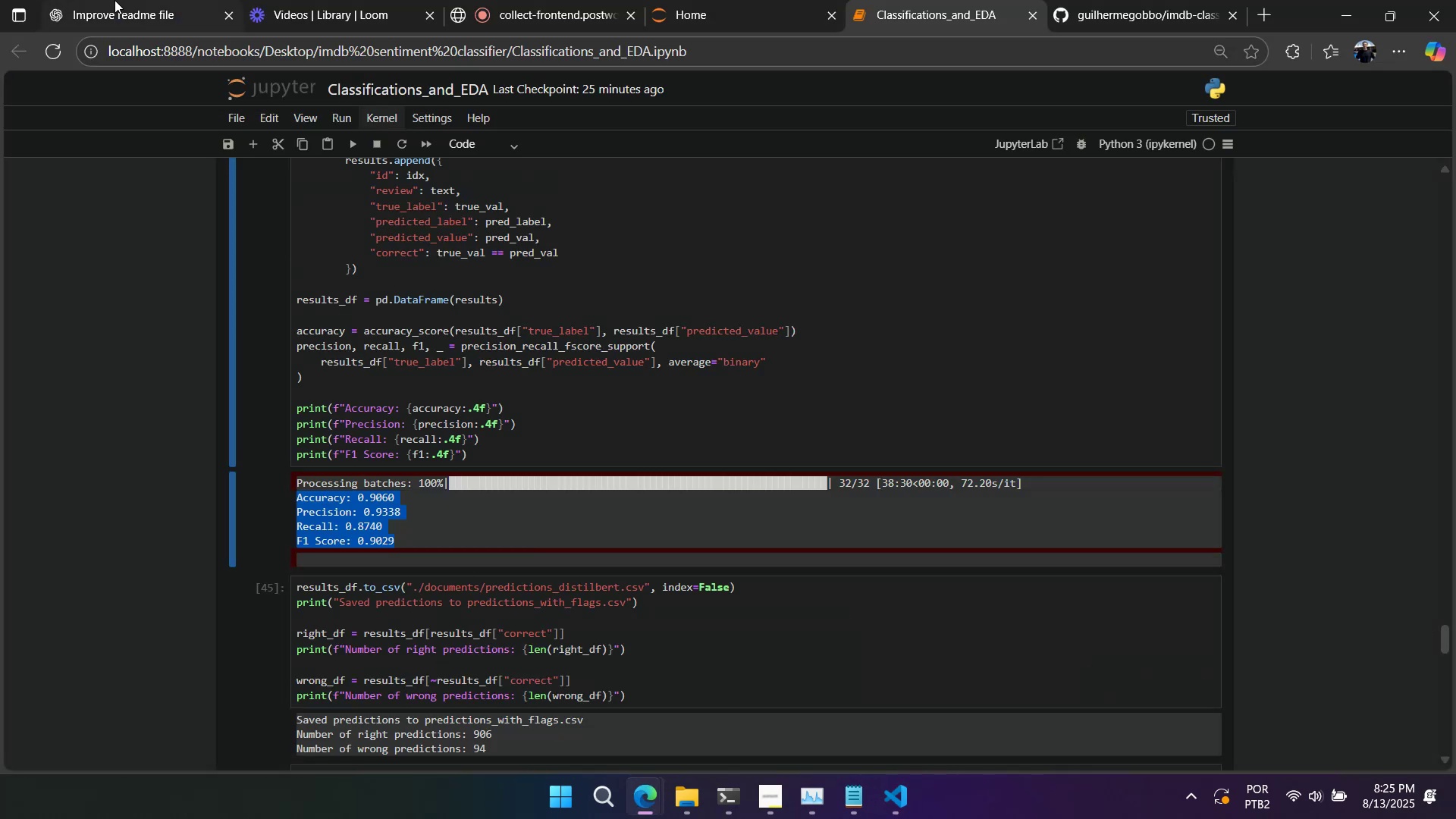 
left_click([115, 13])
 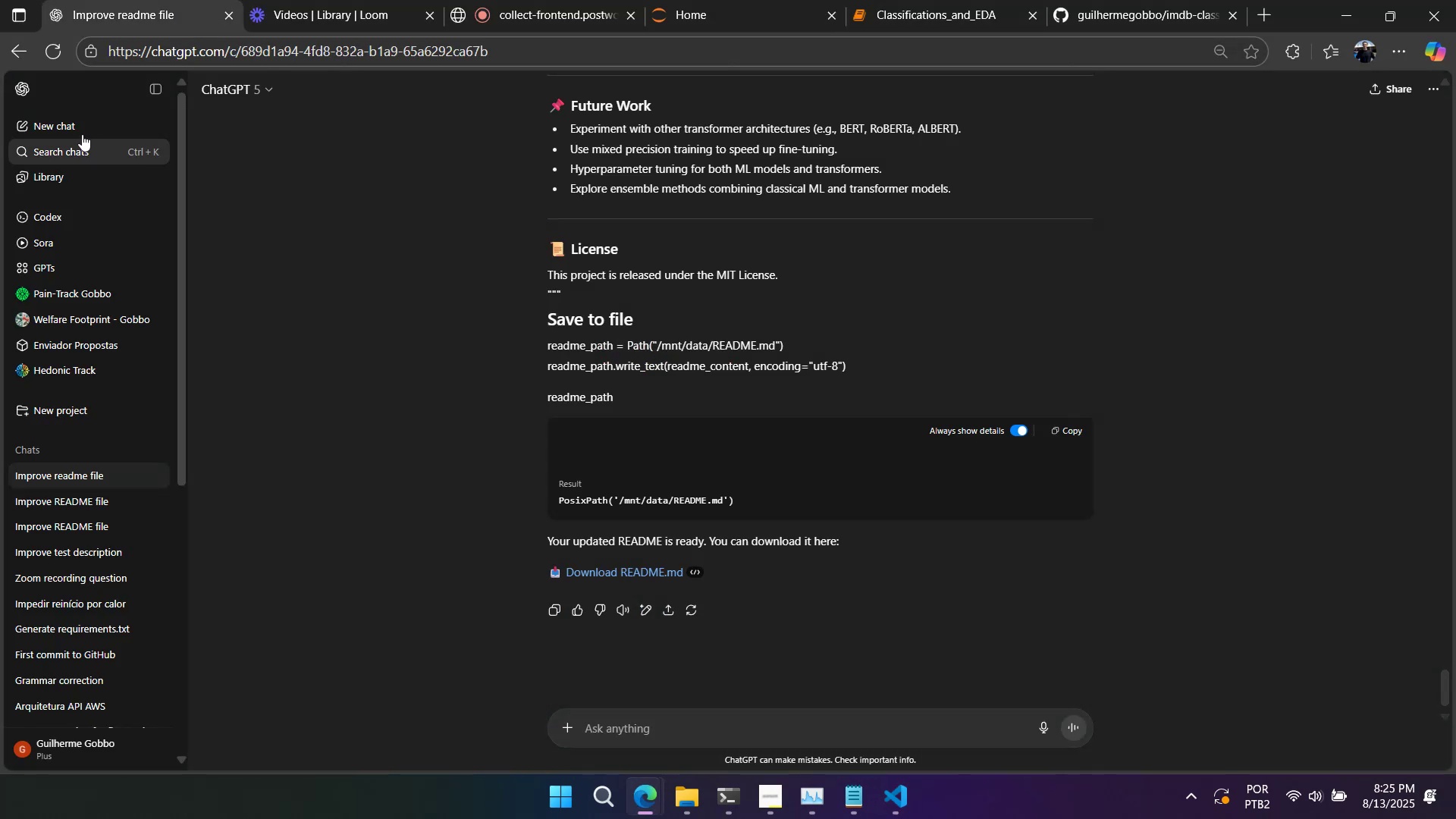 
left_click([79, 135])
 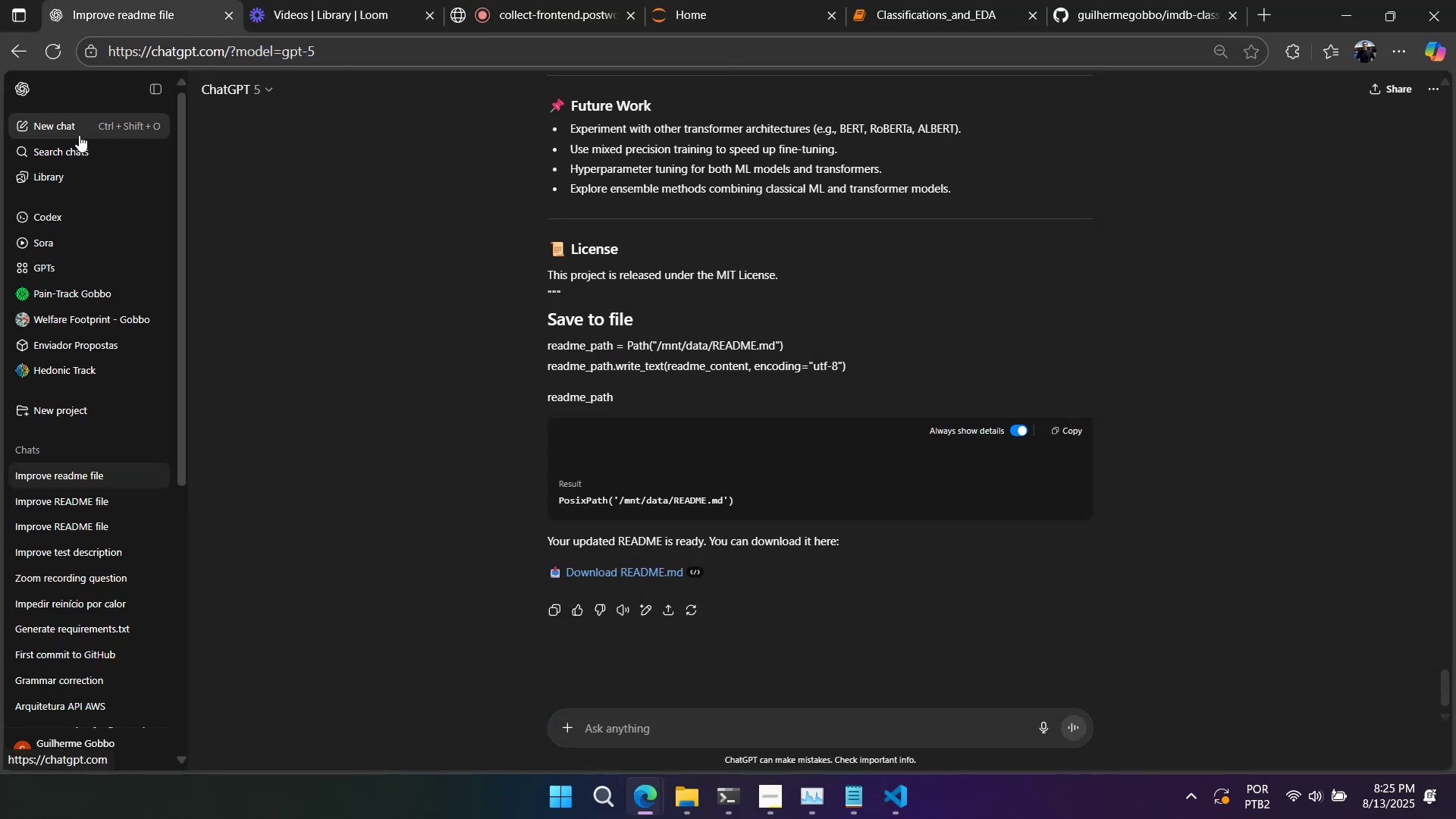 
key(Control+ControlLeft)
 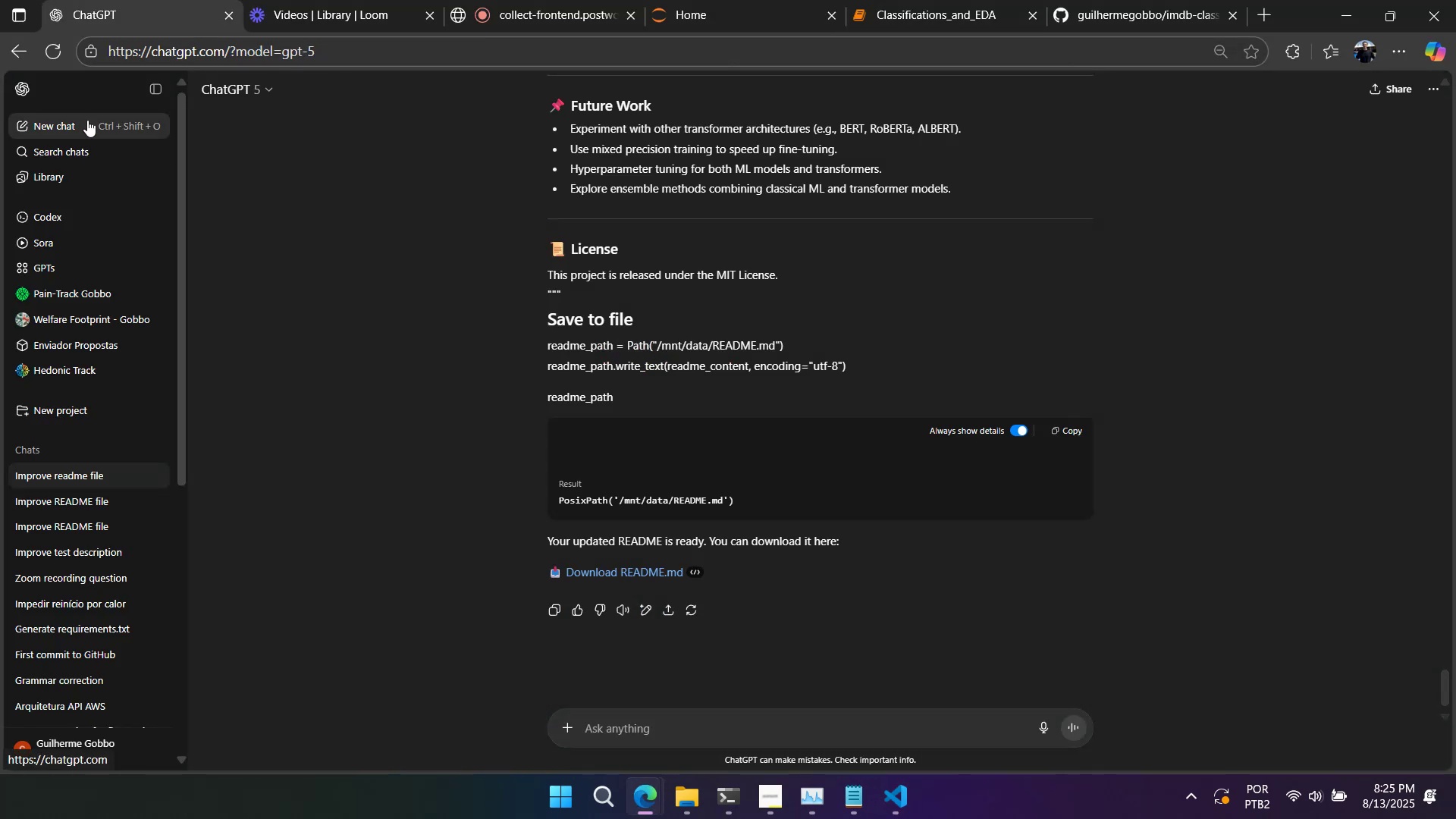 
key(Control+V)
 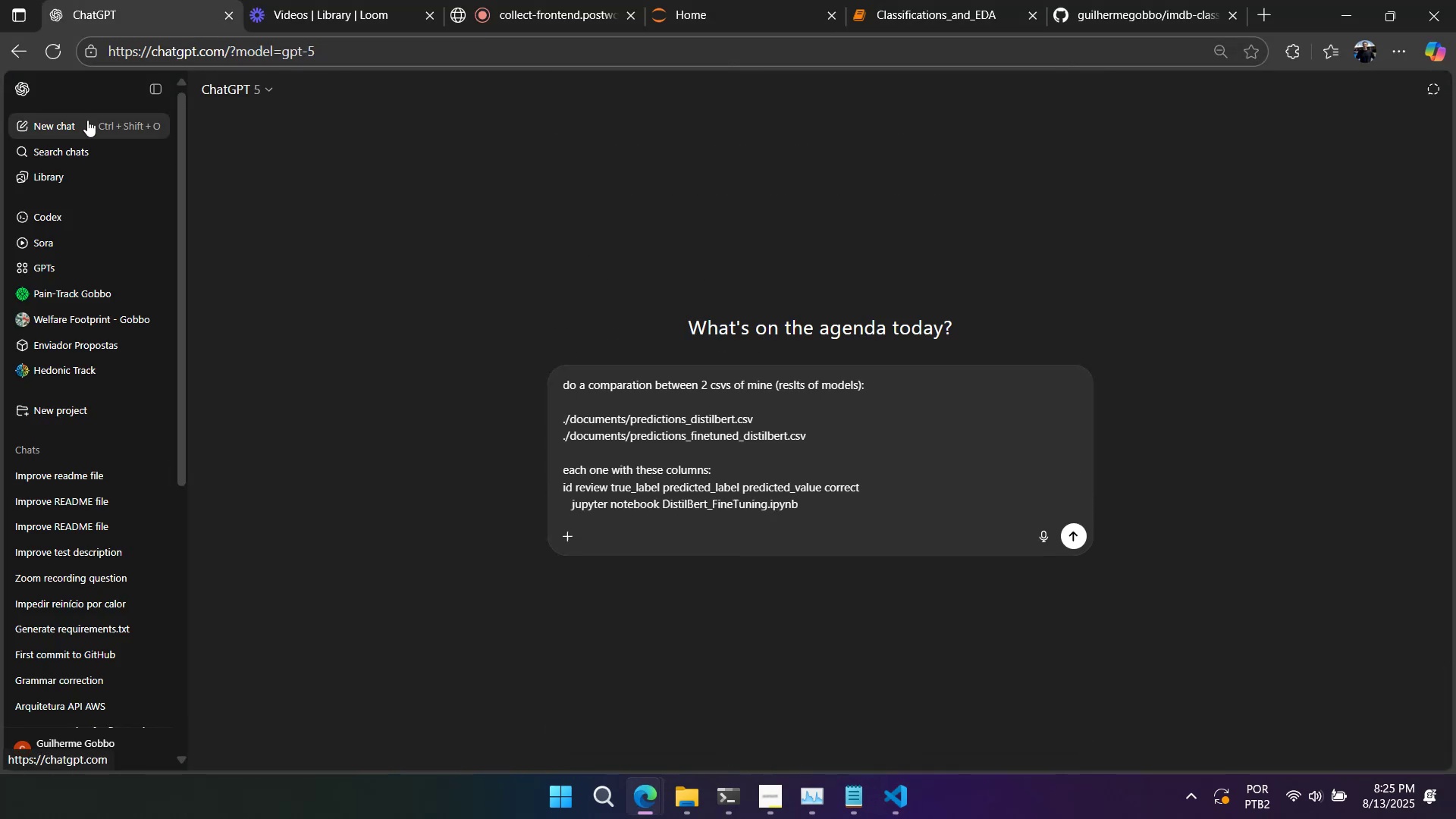 
key(Shift+Enter)
 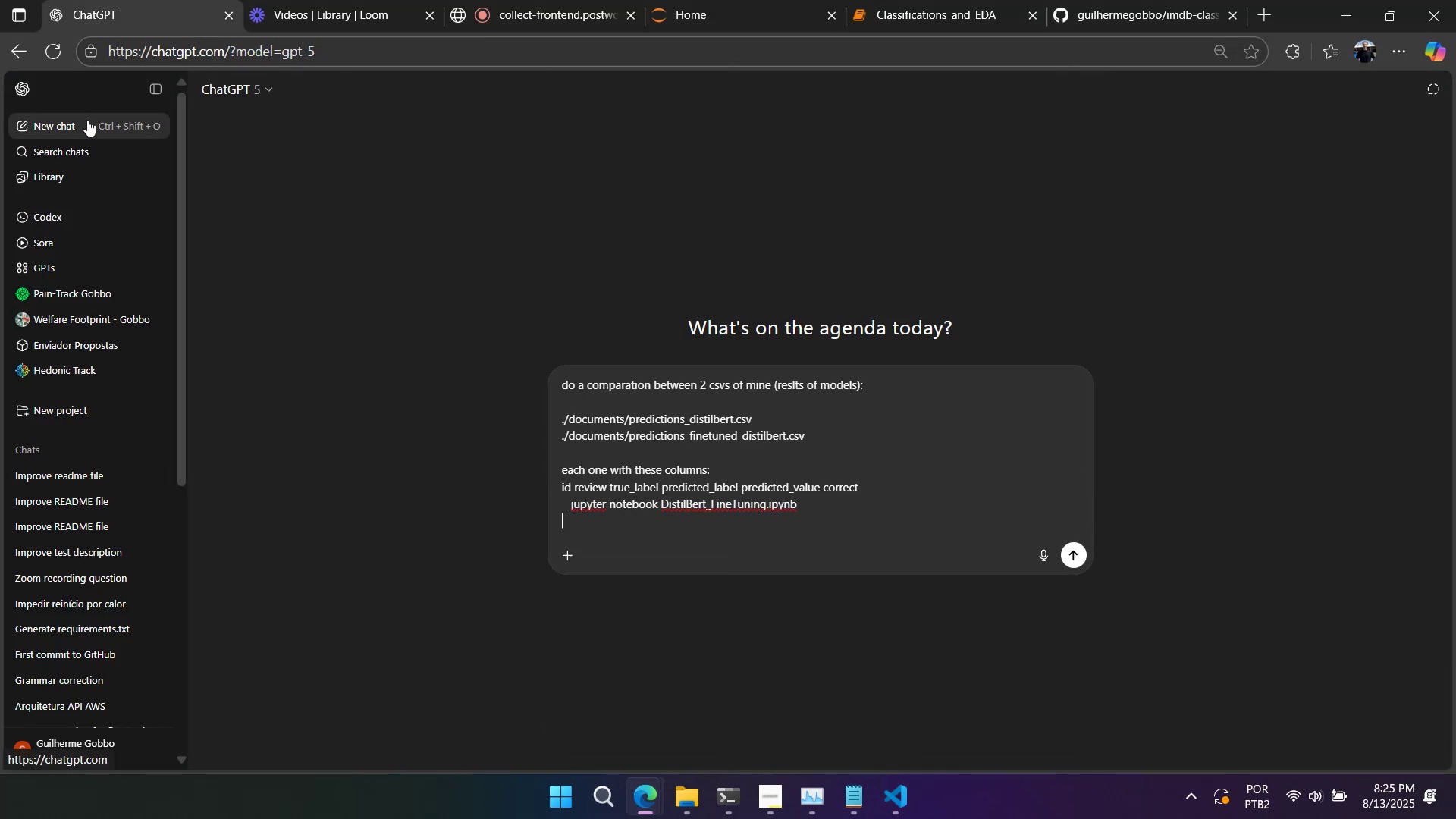 
key(Shift+Enter)
 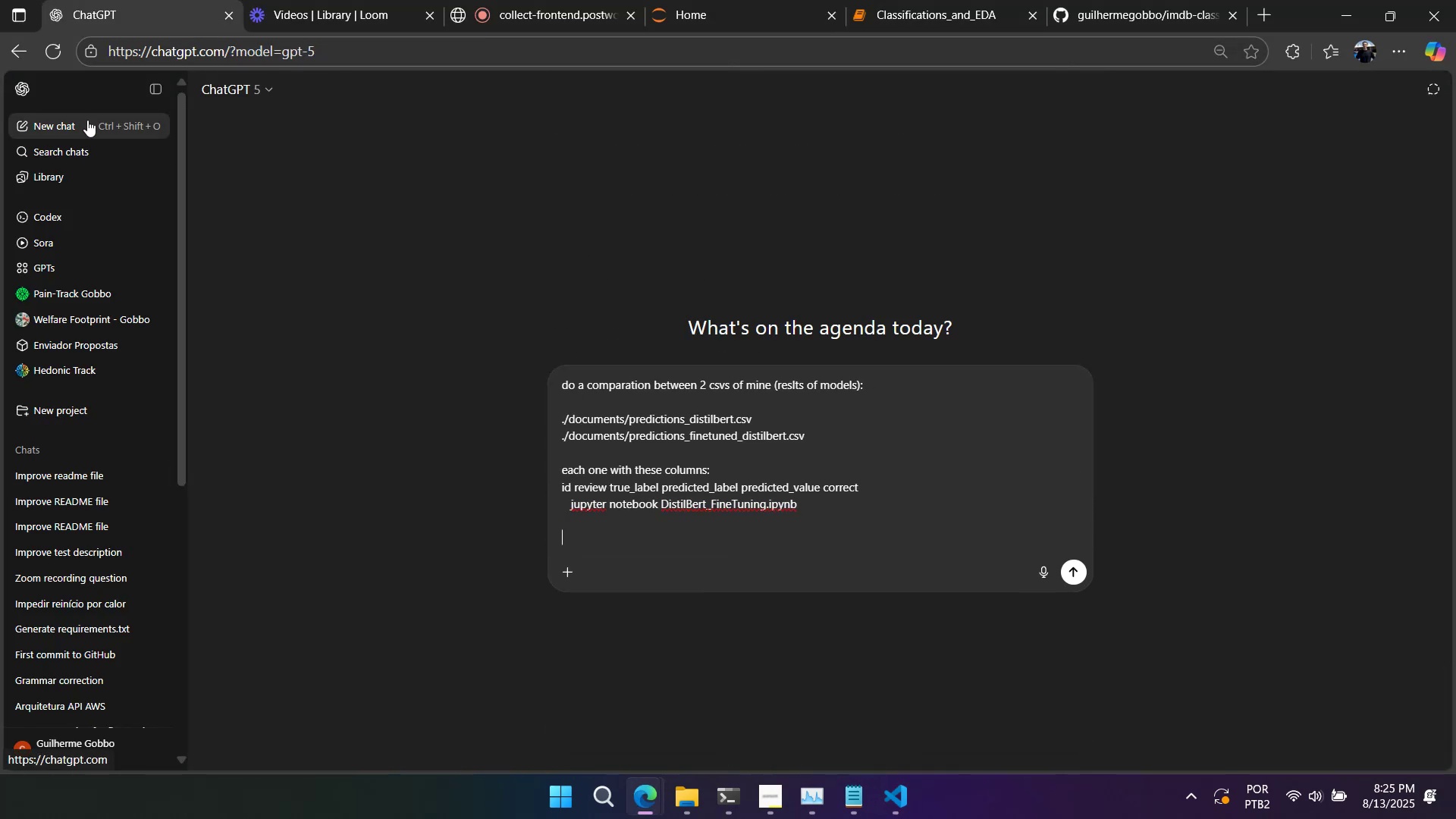 
key(Shift+Enter)
 